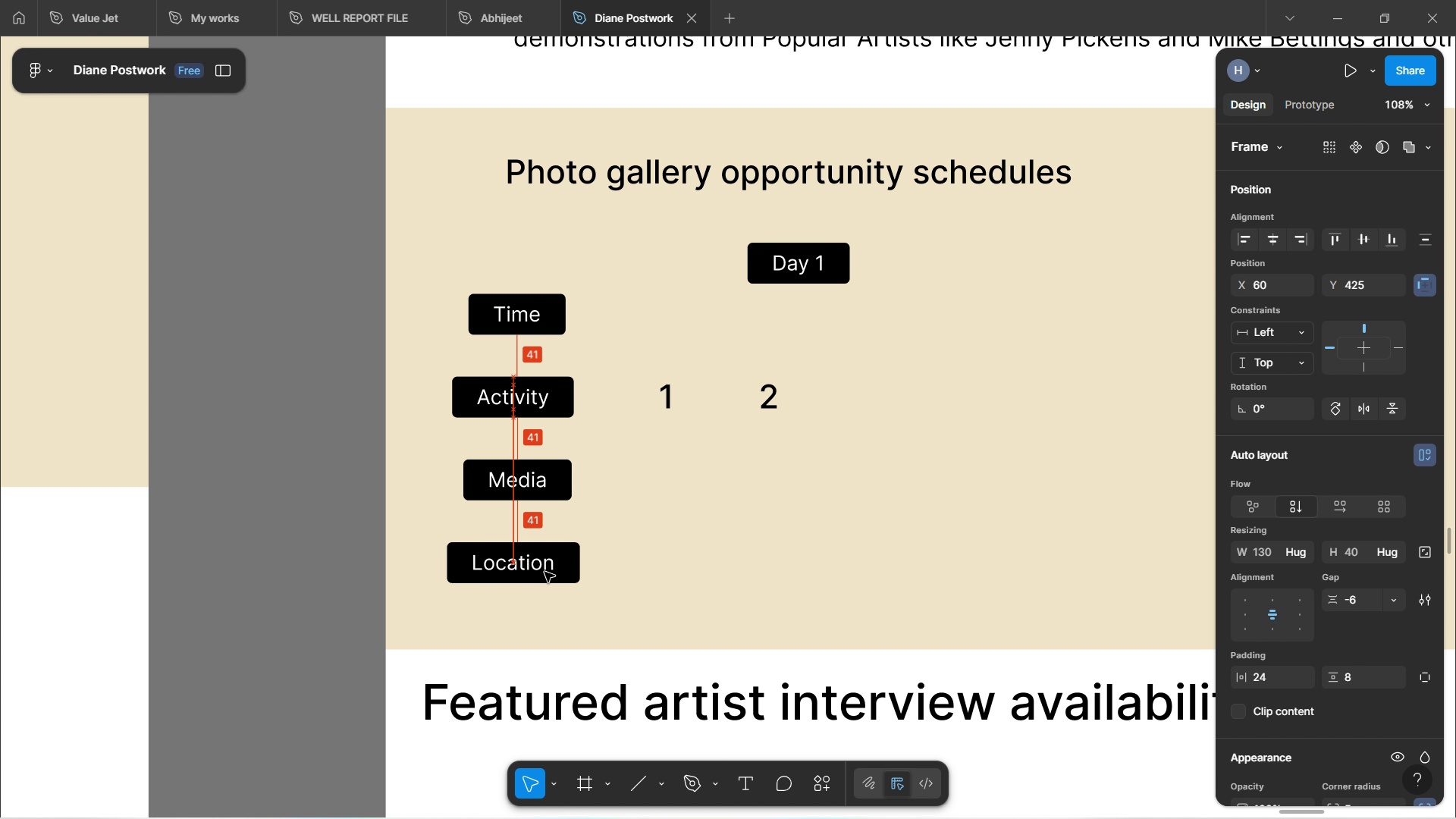 
left_click_drag(start_coordinate=[716, 573], to_coordinate=[544, 572])
 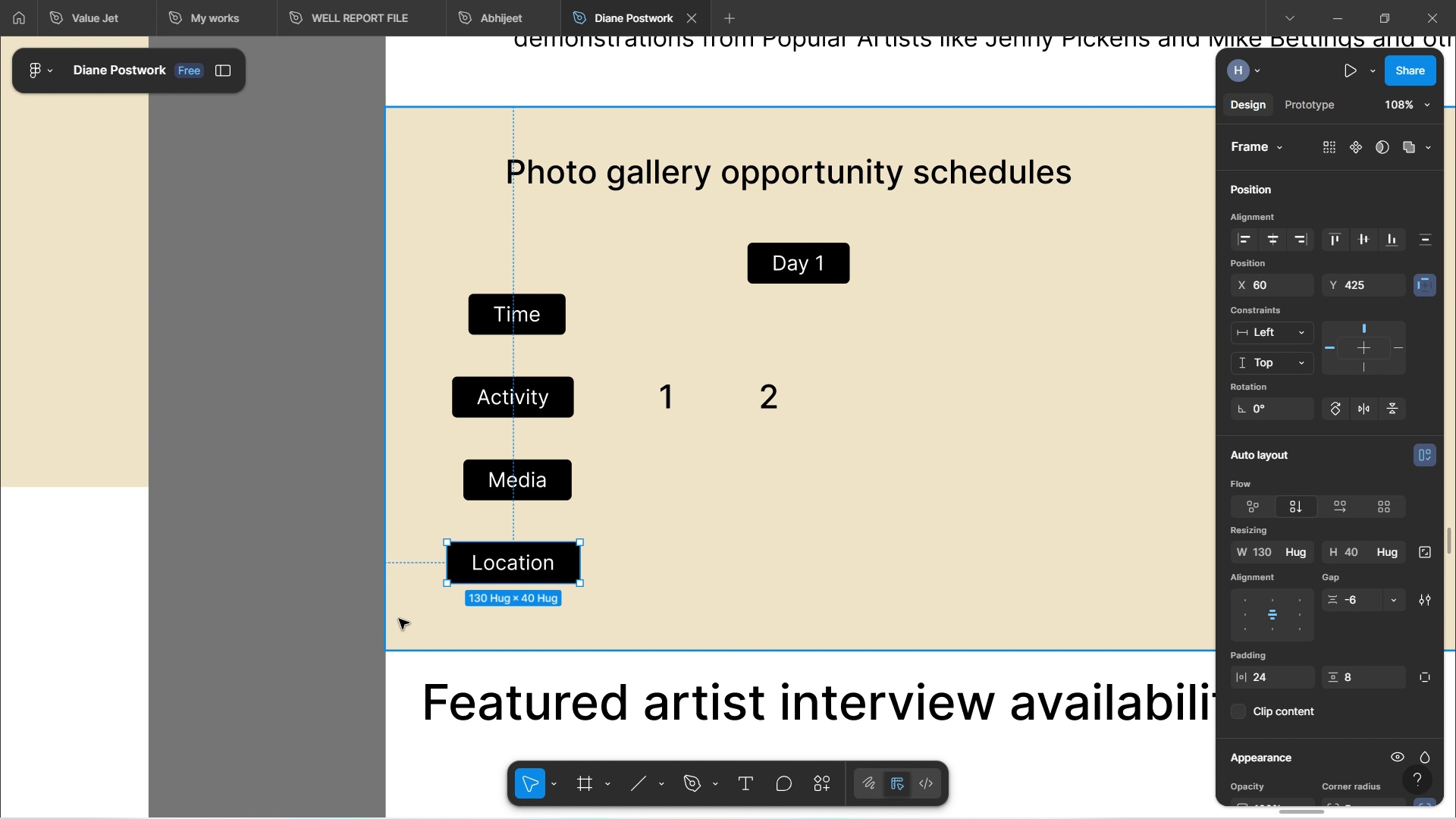 
left_click([322, 599])
 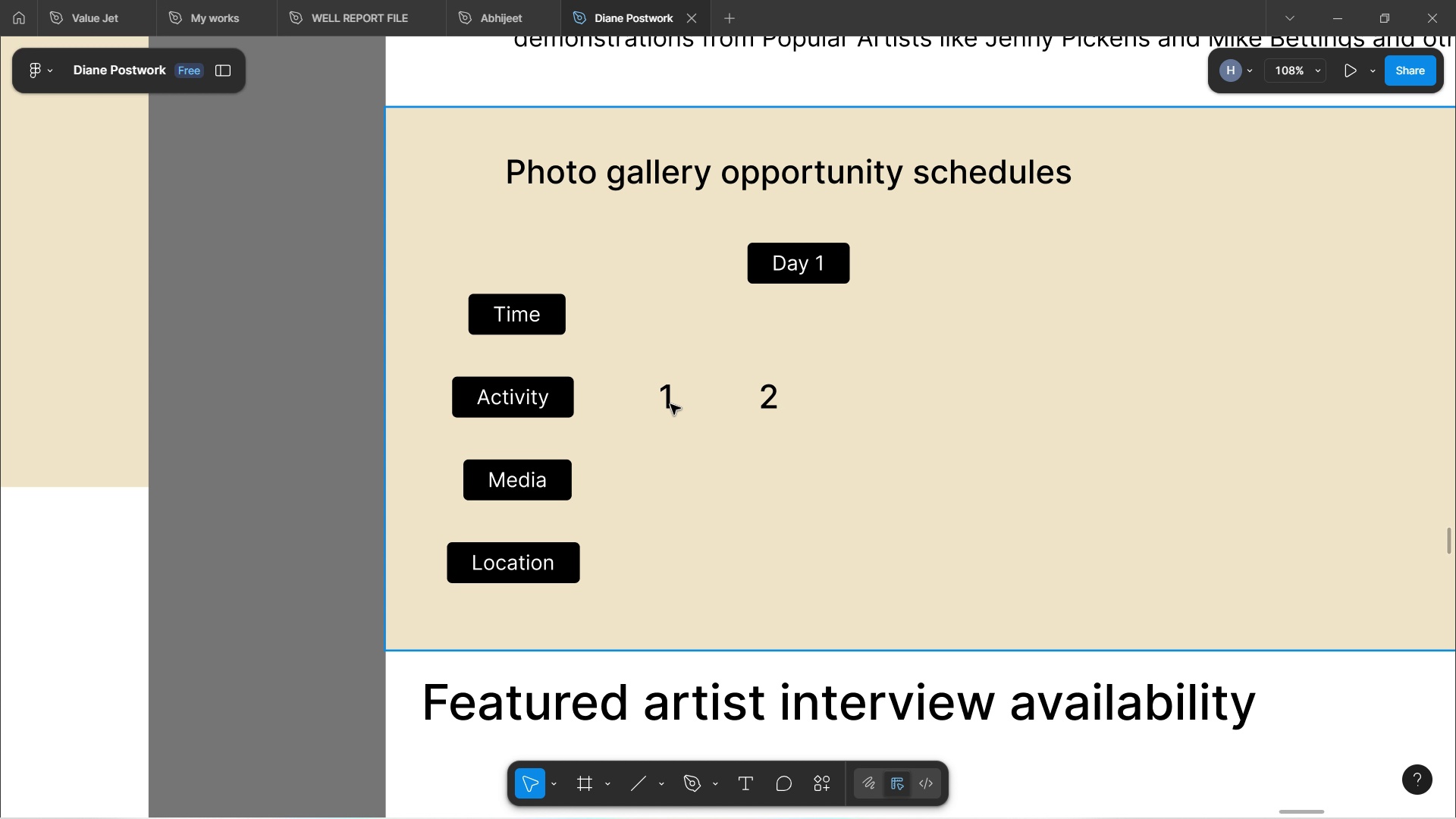 
wait(7.77)
 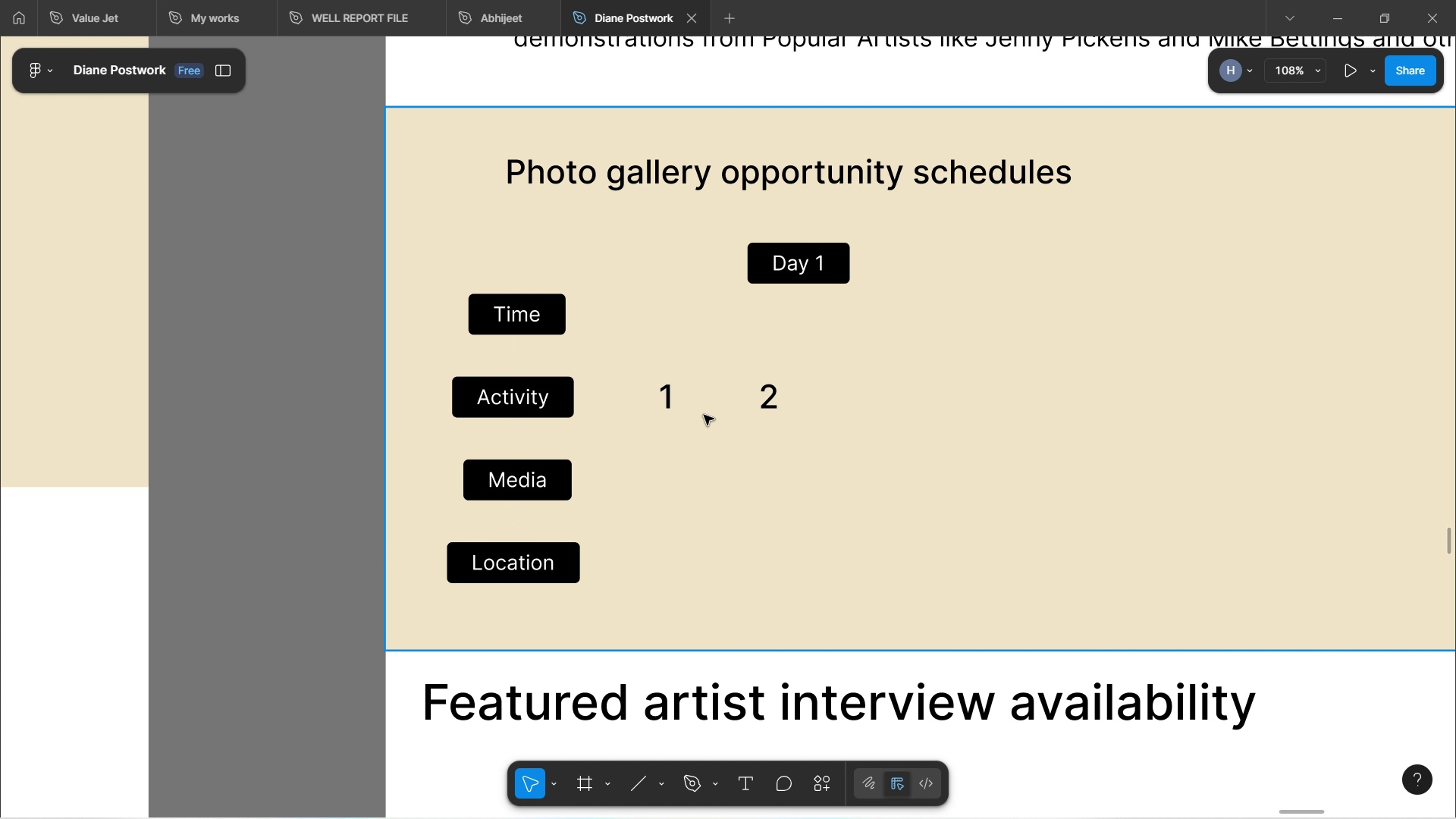 
hold_key(key=ControlLeft, duration=1.53)
scroll: coordinate [669, 401], scroll_direction: down, amount: 9.0
 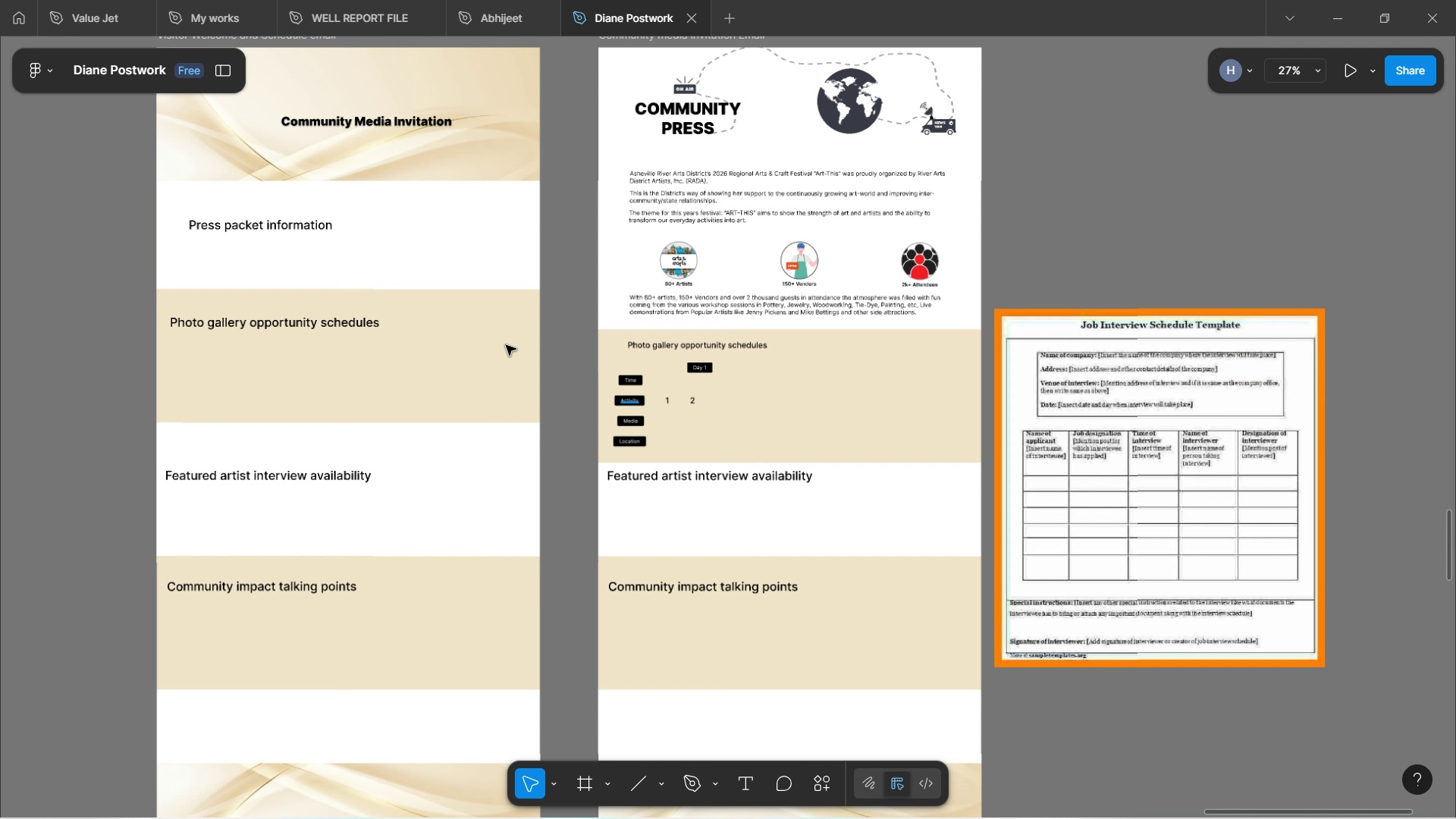 
key(Control+ControlLeft)
 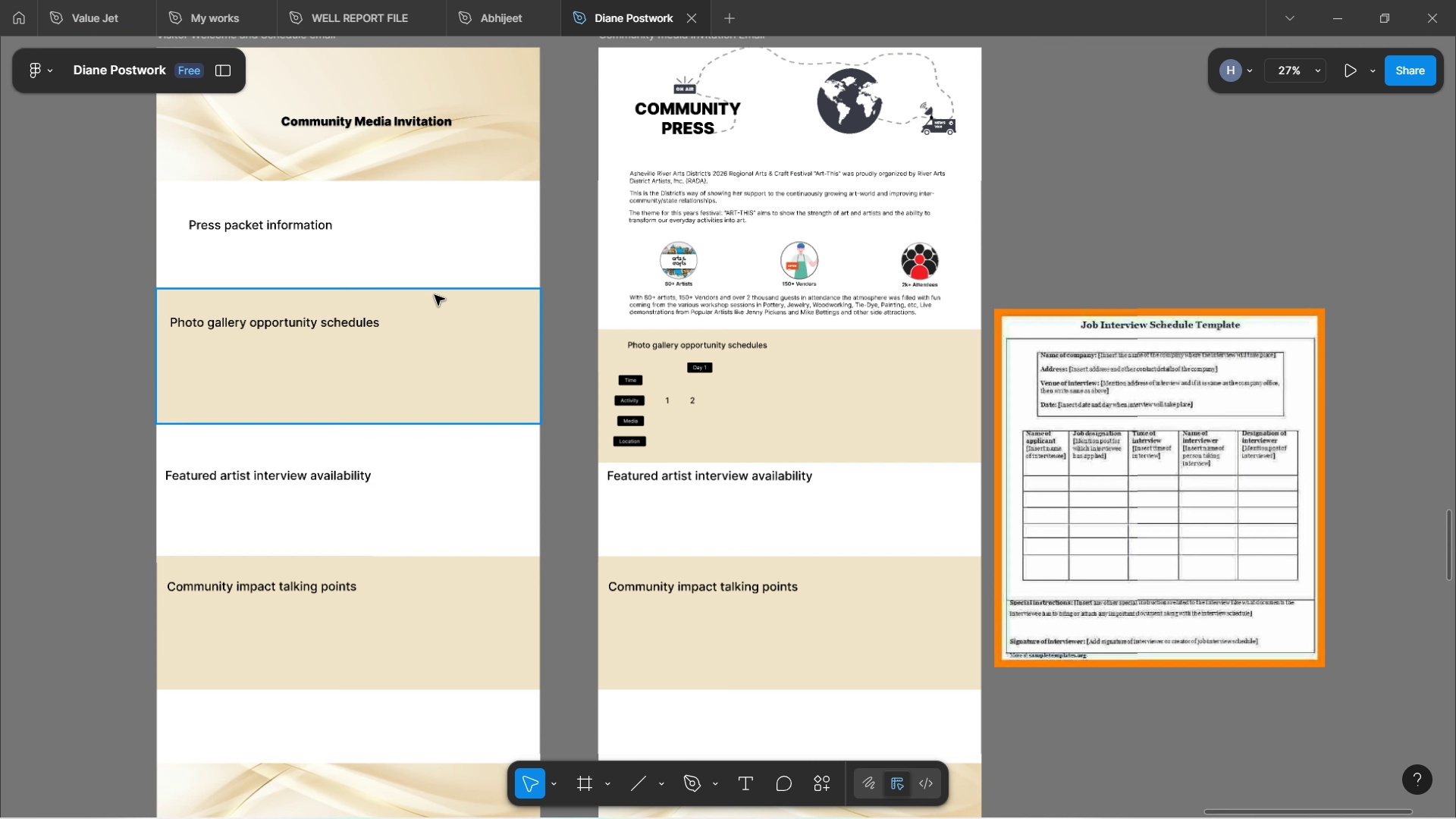 
key(Control+ControlLeft)
 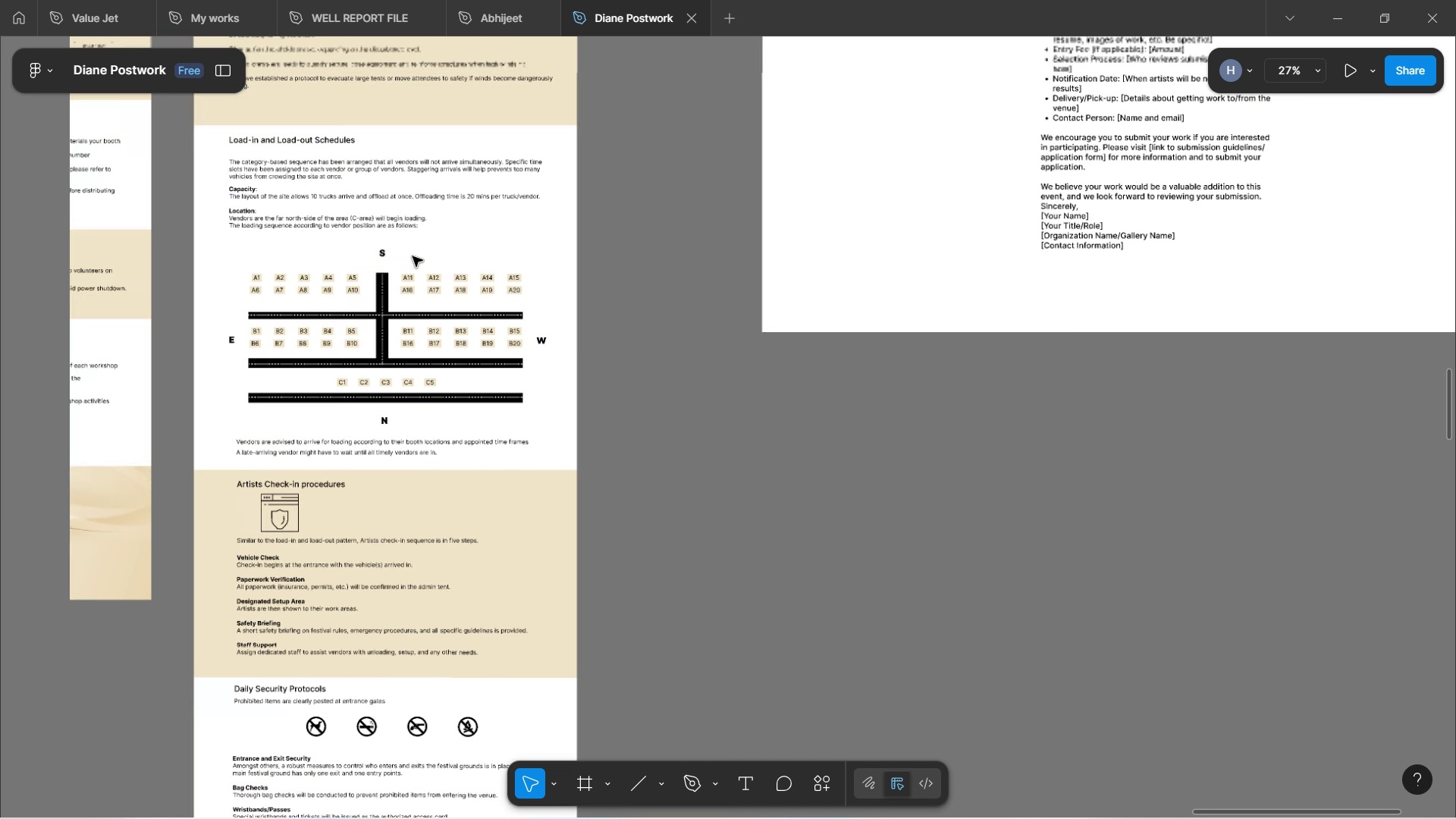 
key(Control+ControlLeft)
 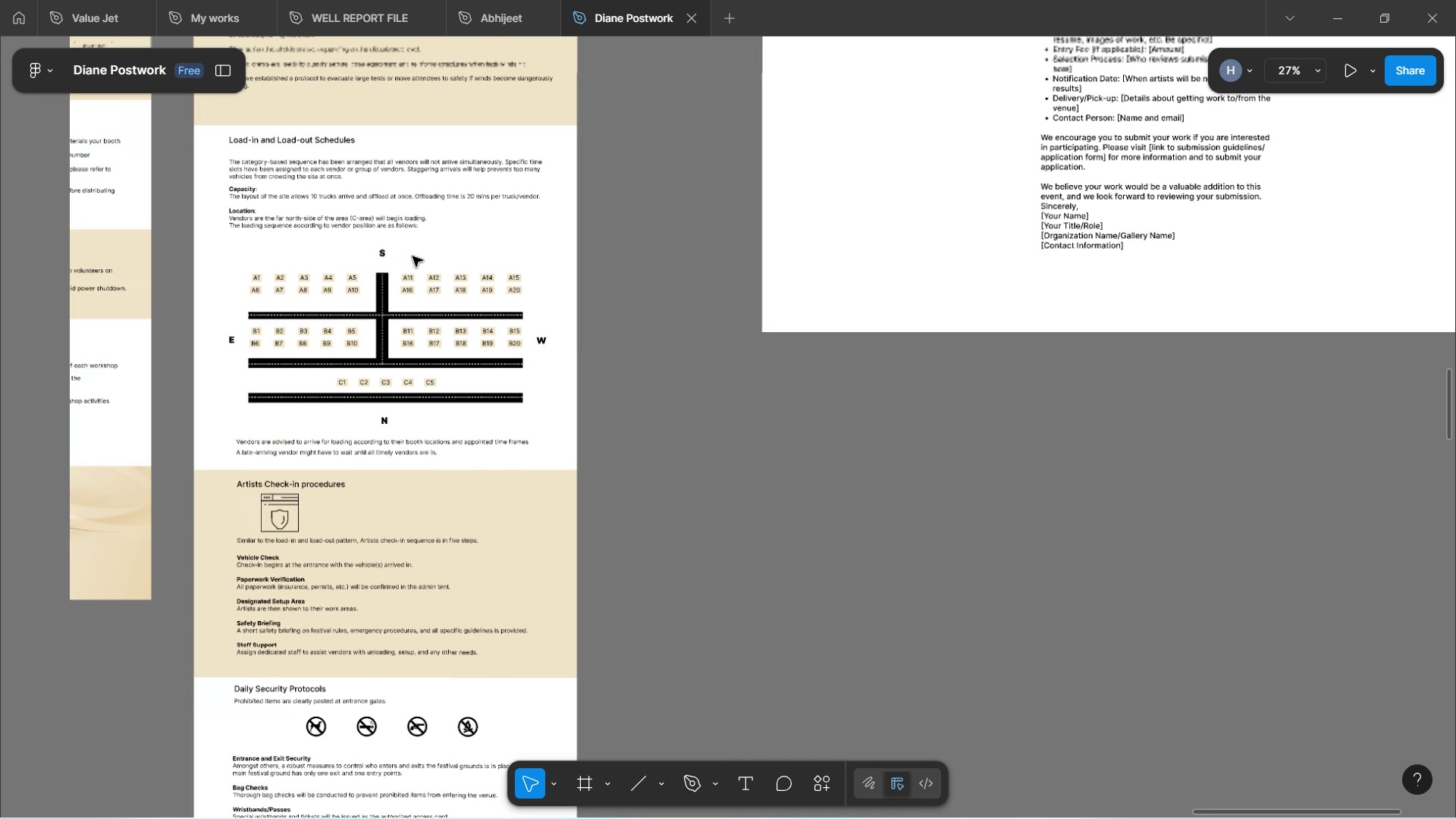 
key(Control+ControlLeft)
 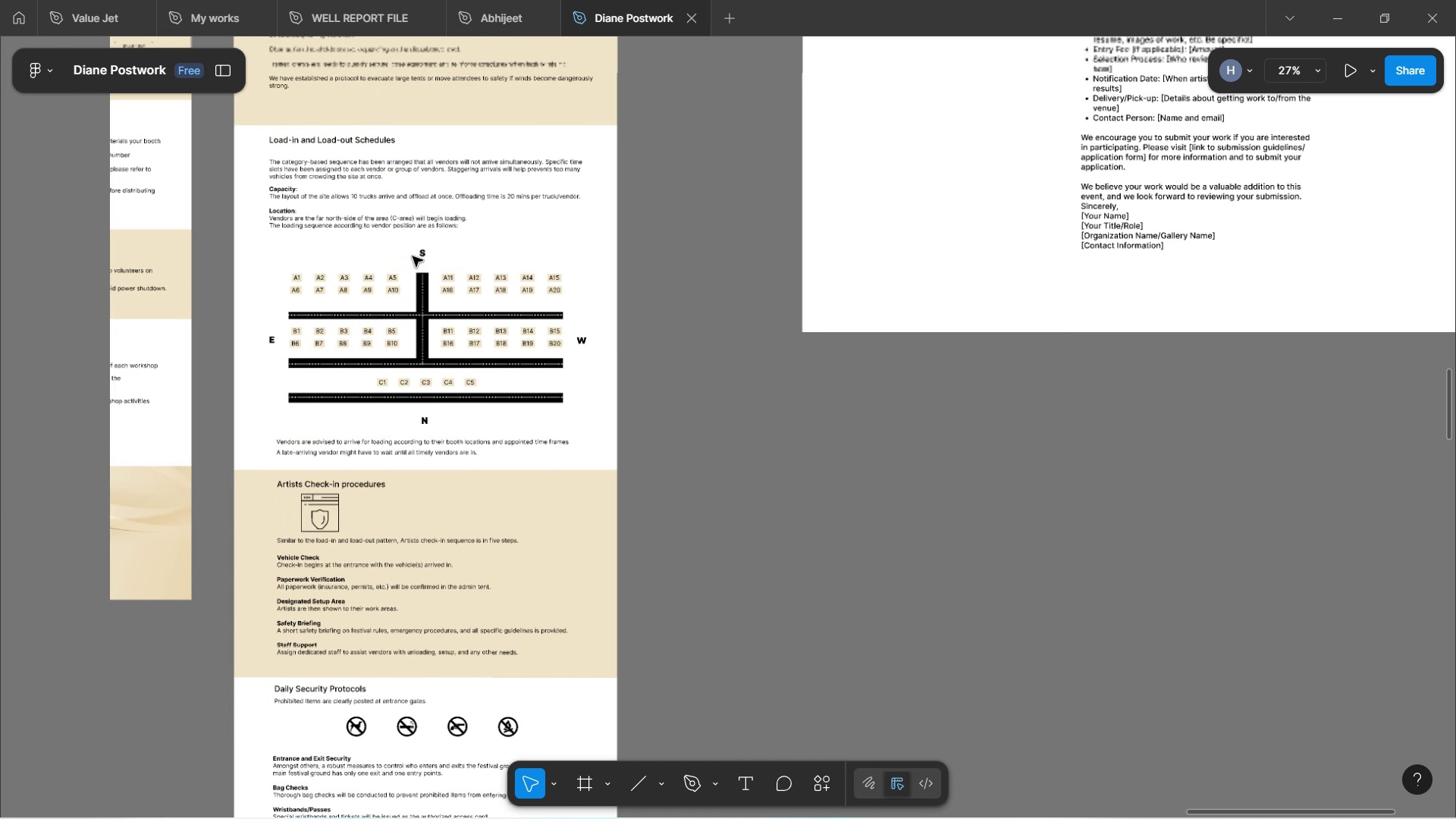 
scroll: coordinate [426, 298], scroll_direction: up, amount: 34.0
 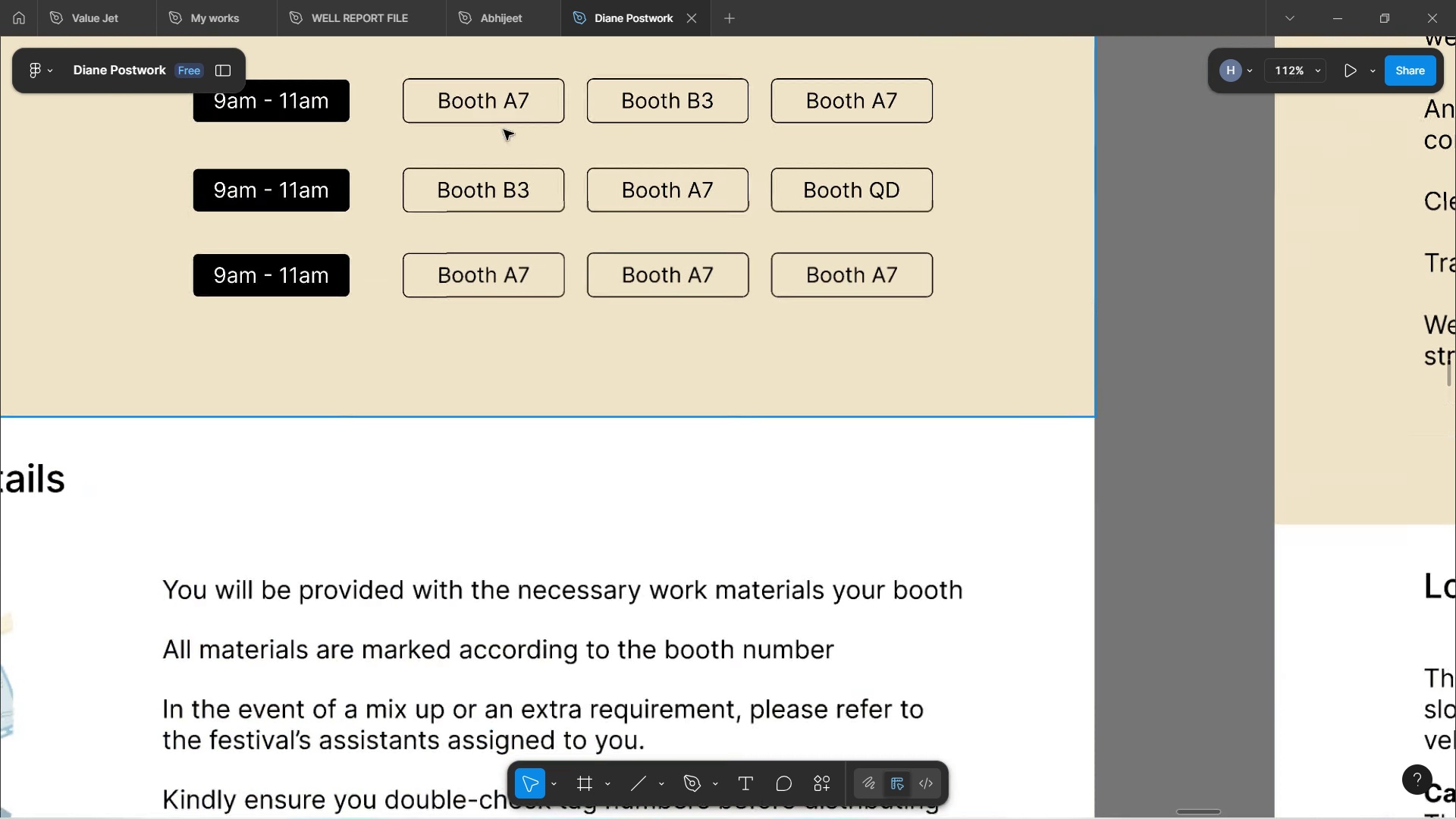 
hold_key(key=ShiftLeft, duration=1.55)
scroll: coordinate [413, 256], scroll_direction: up, amount: 12.0
 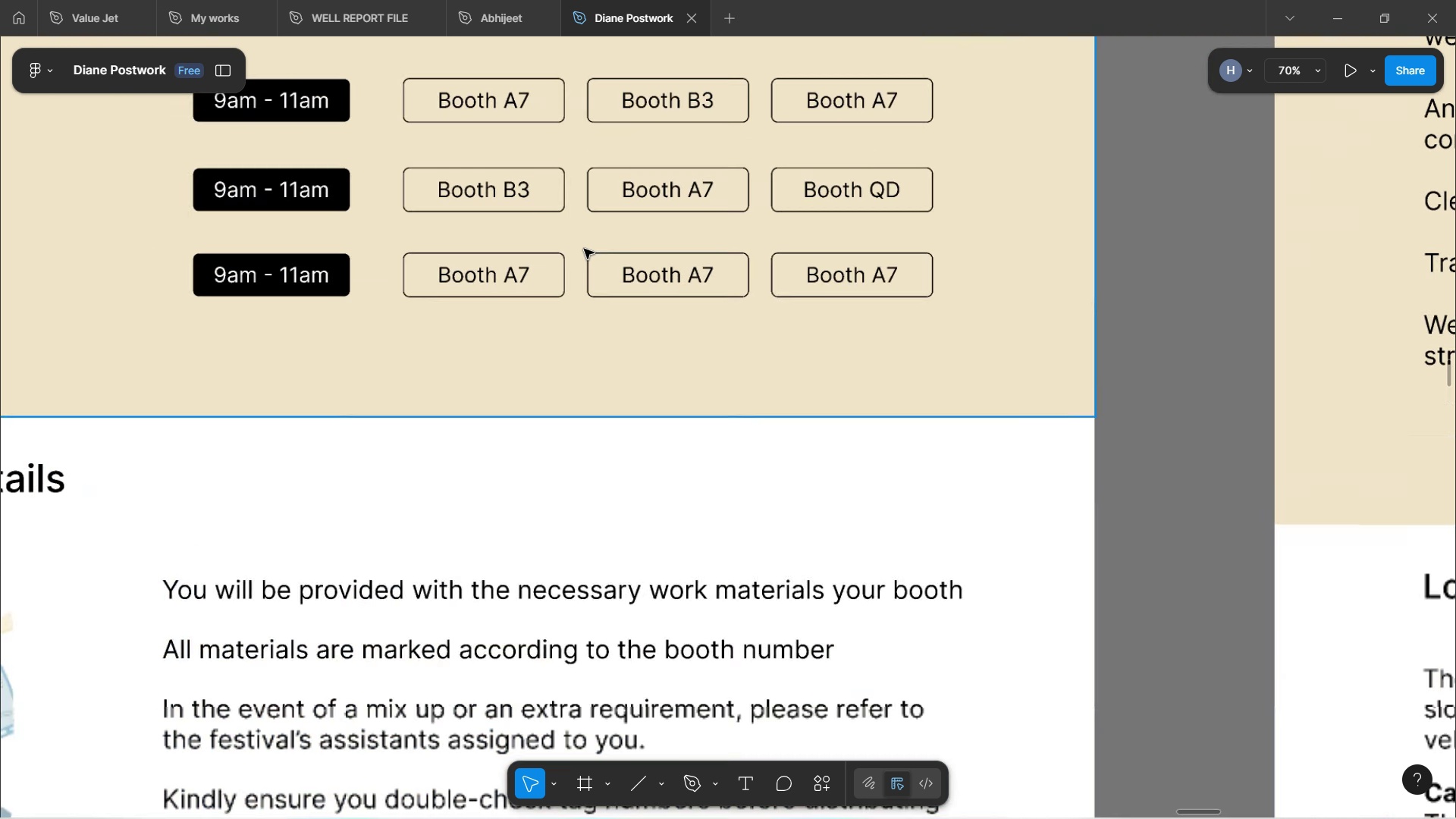 
hold_key(key=ShiftLeft, duration=0.59)
scroll: coordinate [696, 243], scroll_direction: up, amount: 10.0
 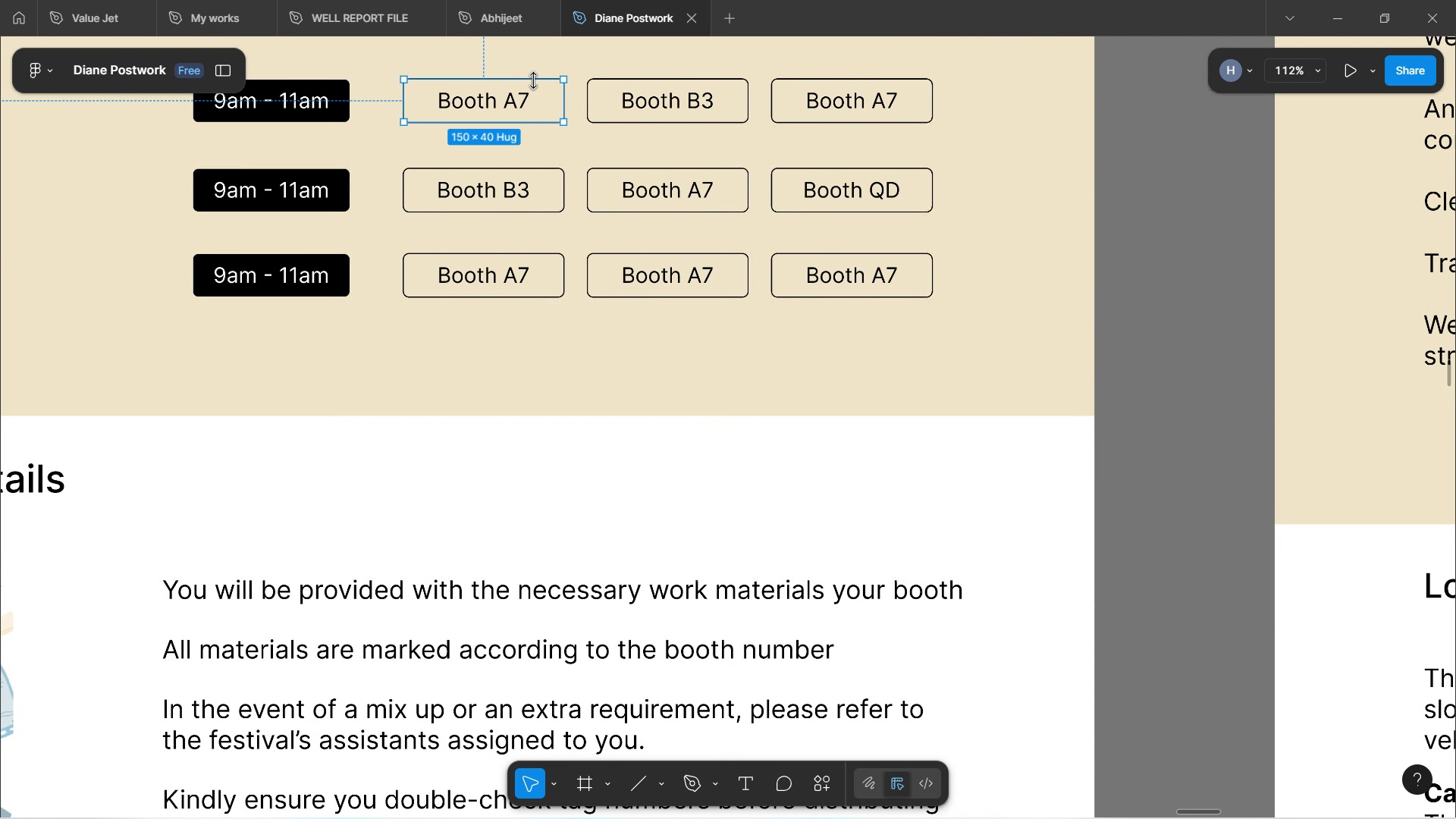 
hold_key(key=ControlLeft, duration=1.52)
scroll: coordinate [584, 246], scroll_direction: up, amount: 7.0
 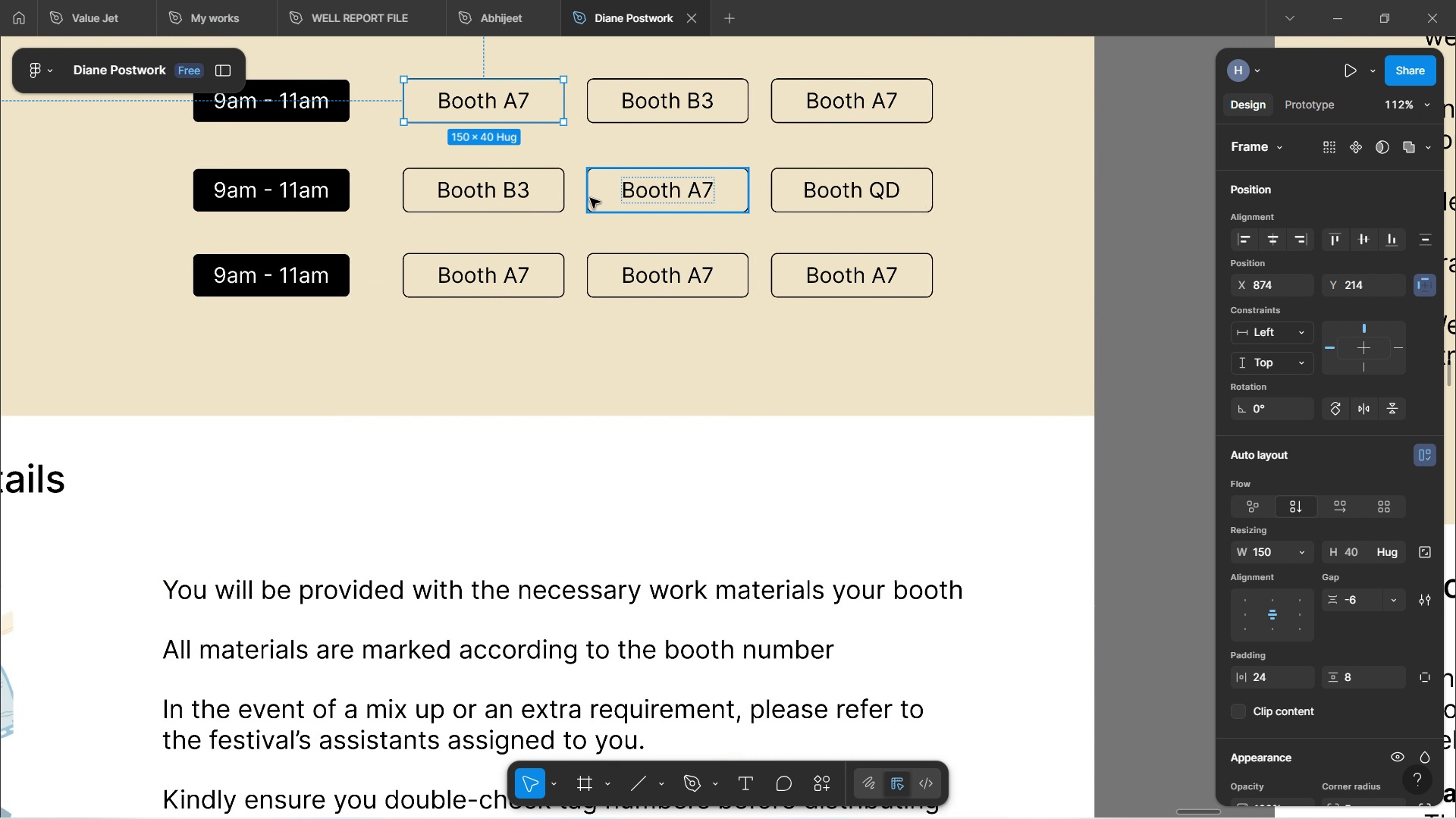 
hold_key(key=ControlLeft, duration=0.31)
 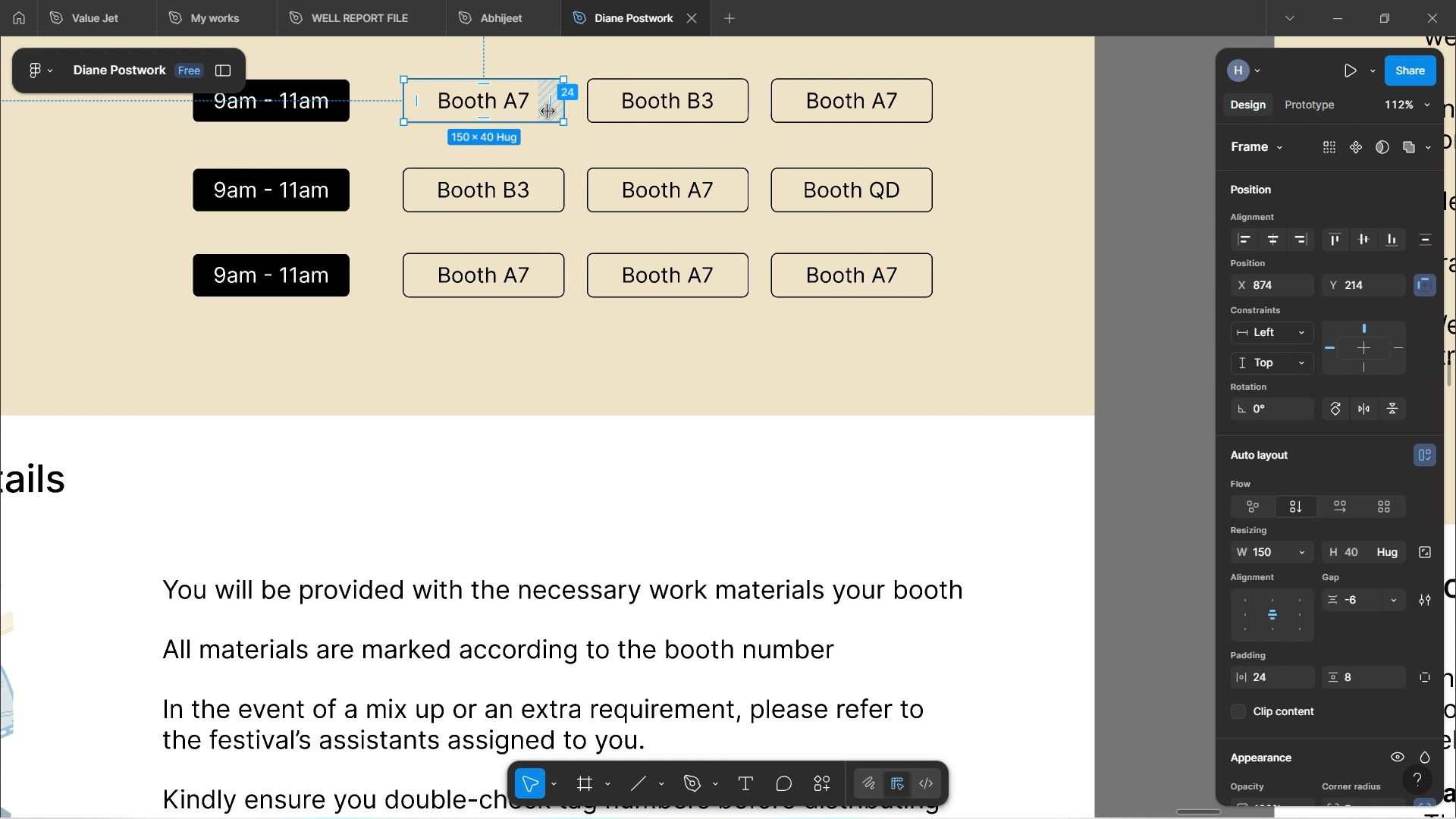 
double_click([534, 80])
 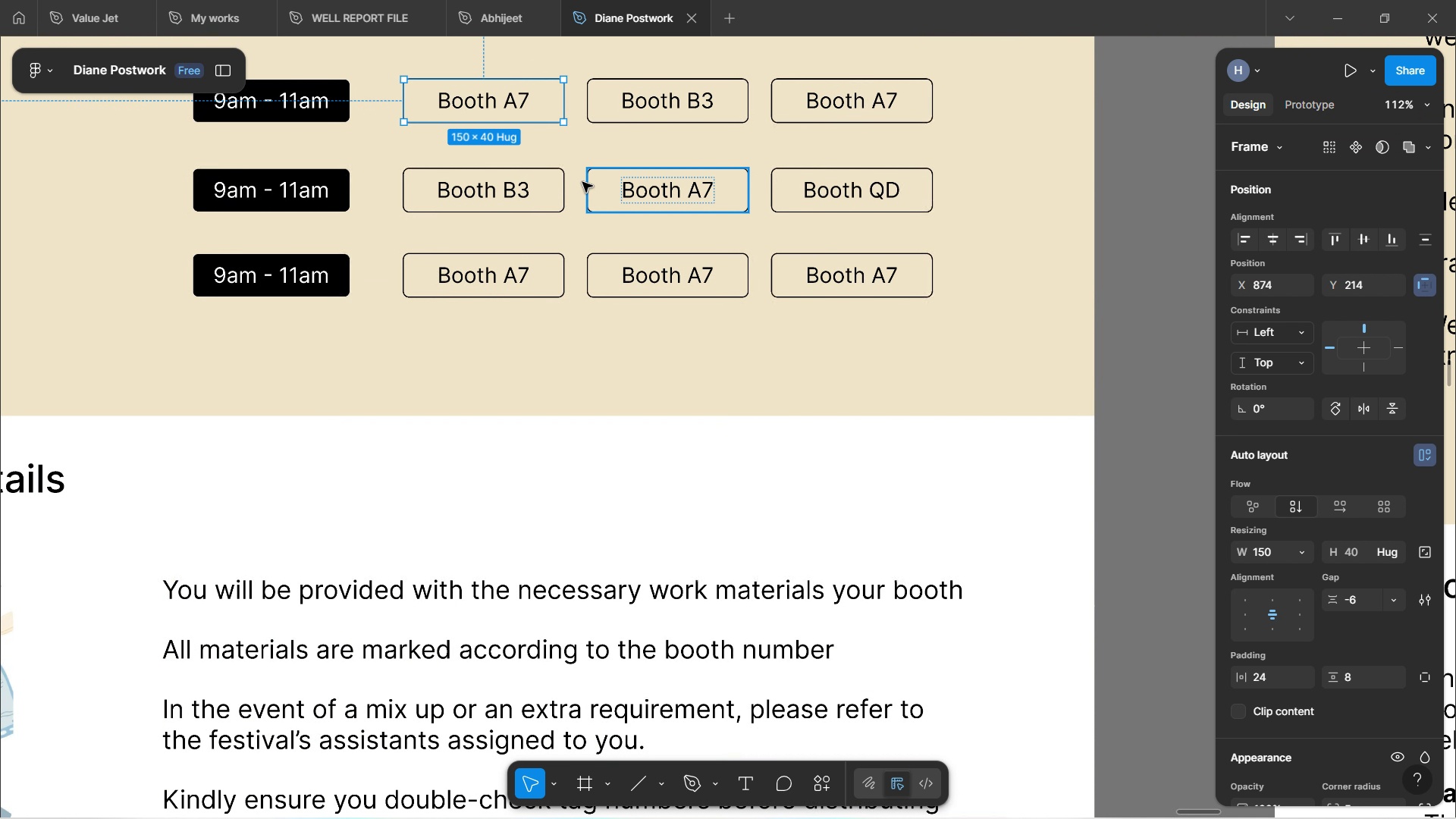 
hold_key(key=ControlLeft, duration=0.58)
 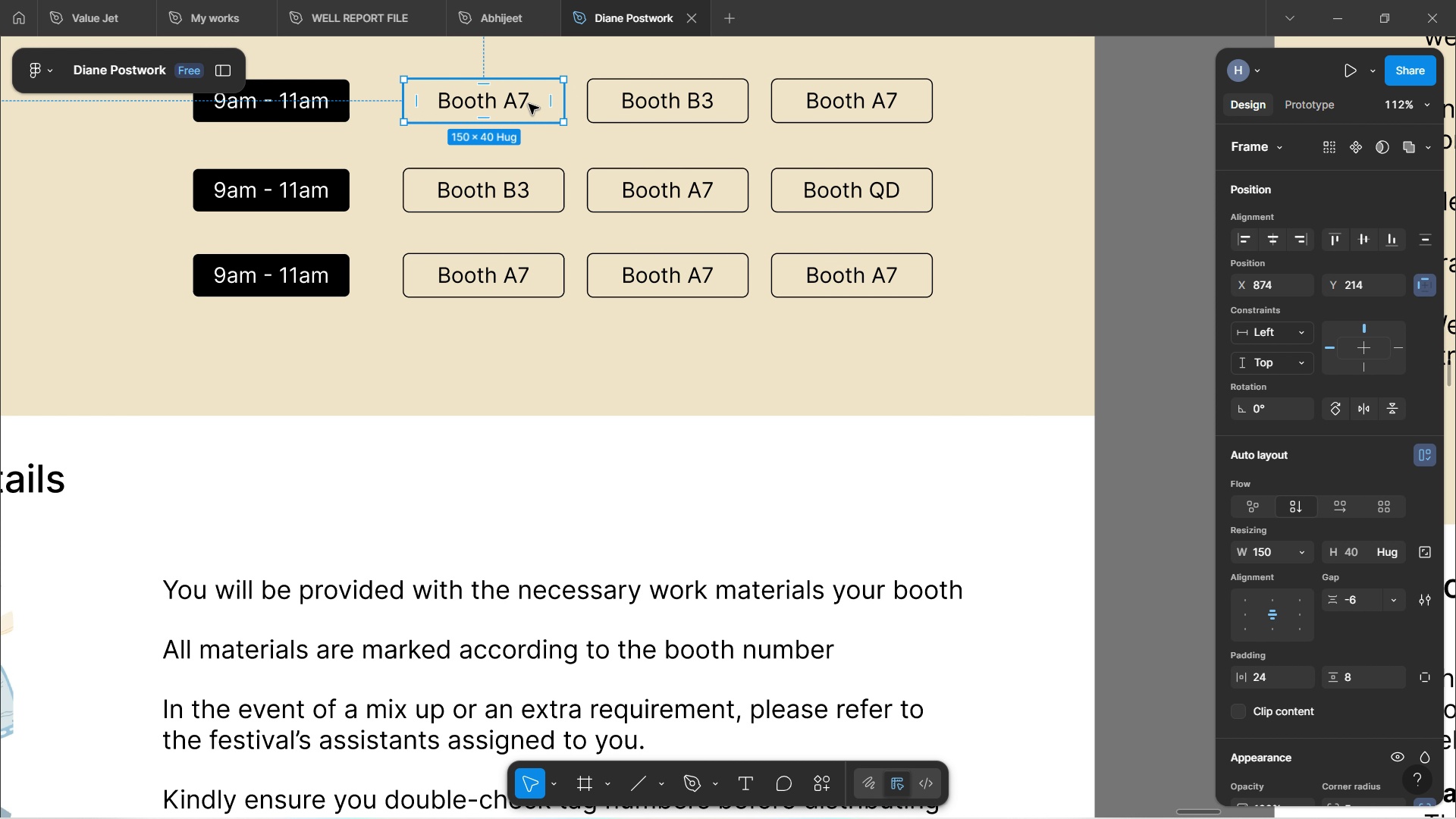 
key(Control+C)
 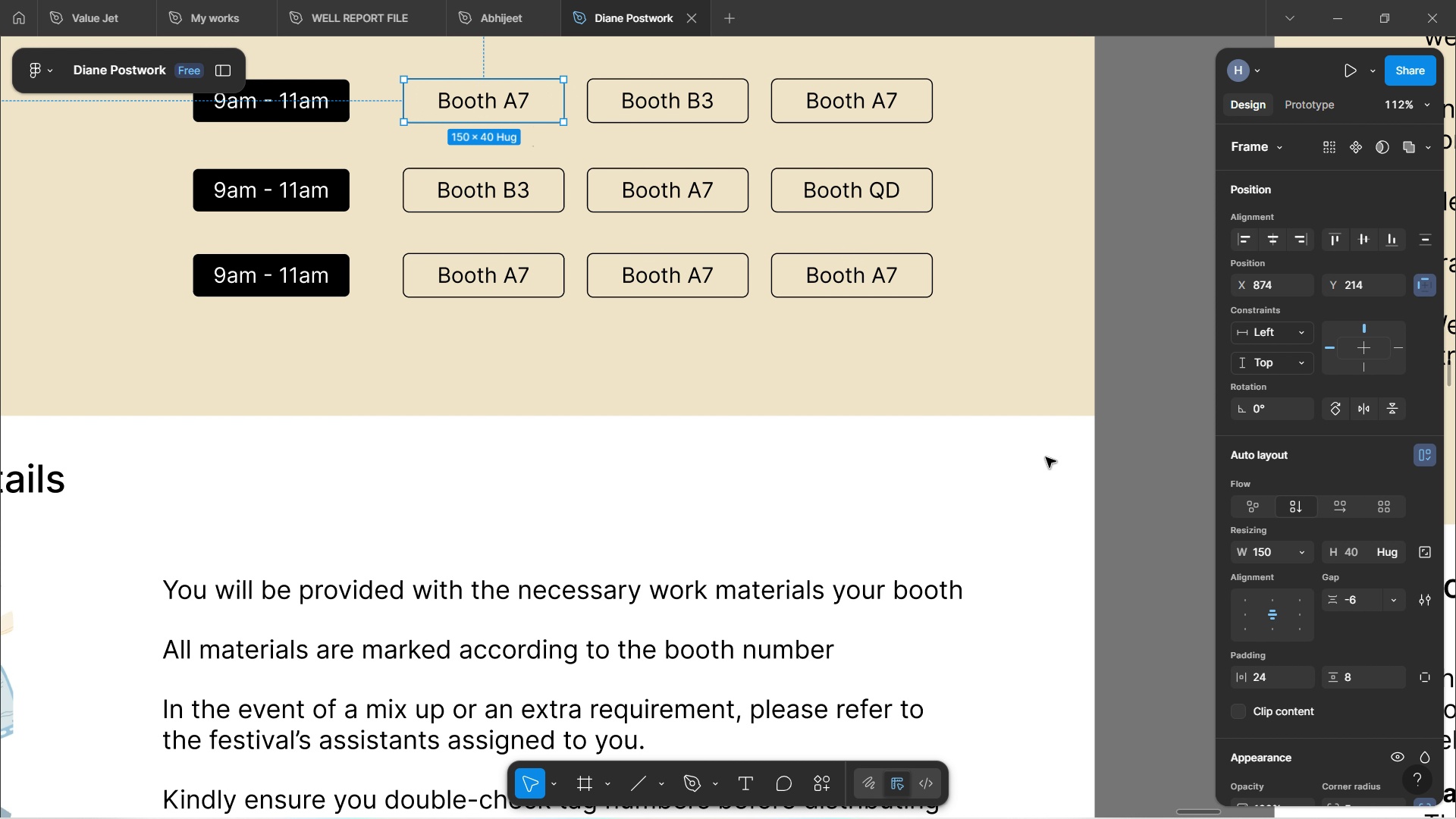 
left_click([1076, 486])
 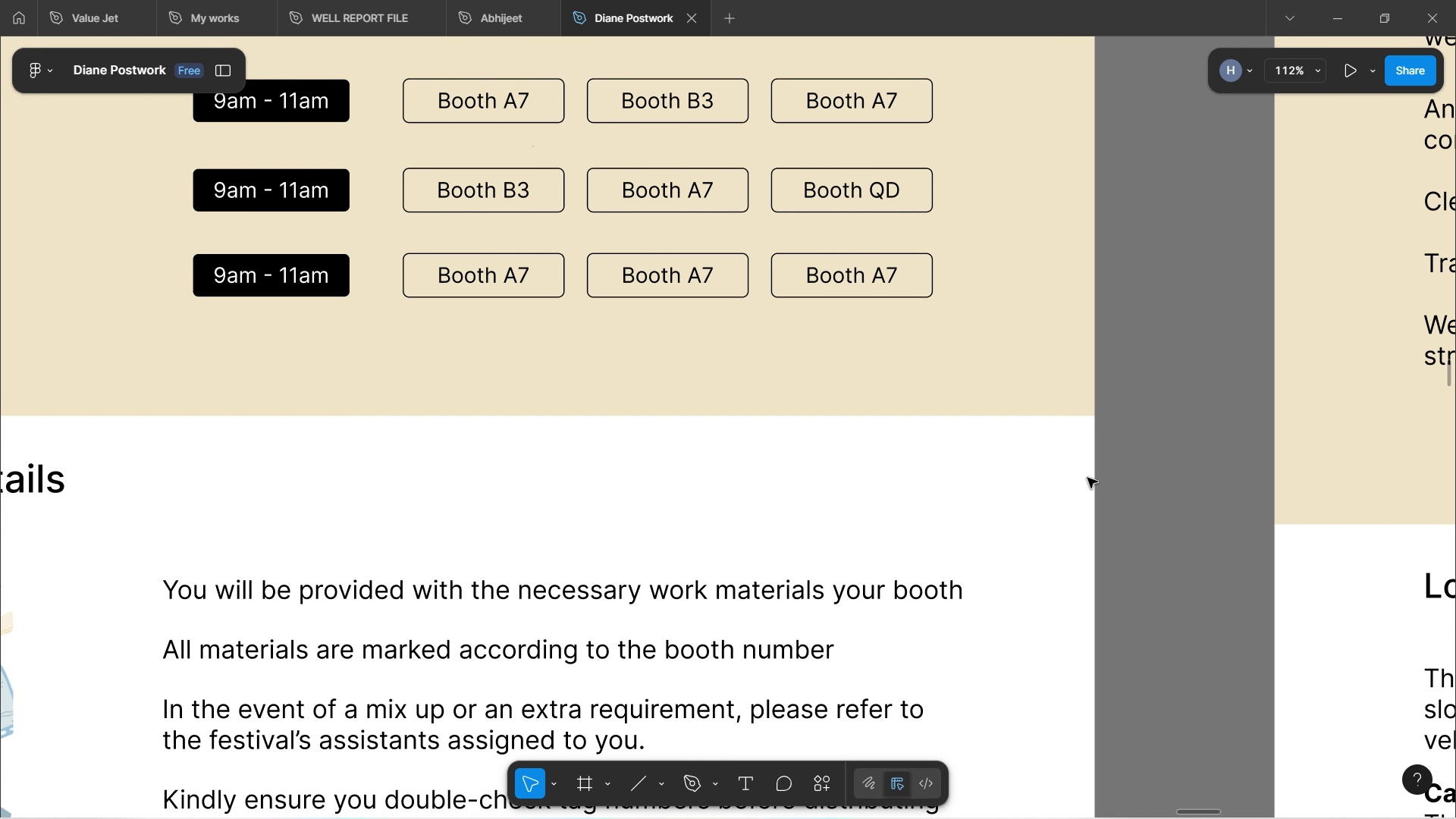 
hold_key(key=ControlLeft, duration=0.77)
scroll: coordinate [1057, 459], scroll_direction: down, amount: 94.0
 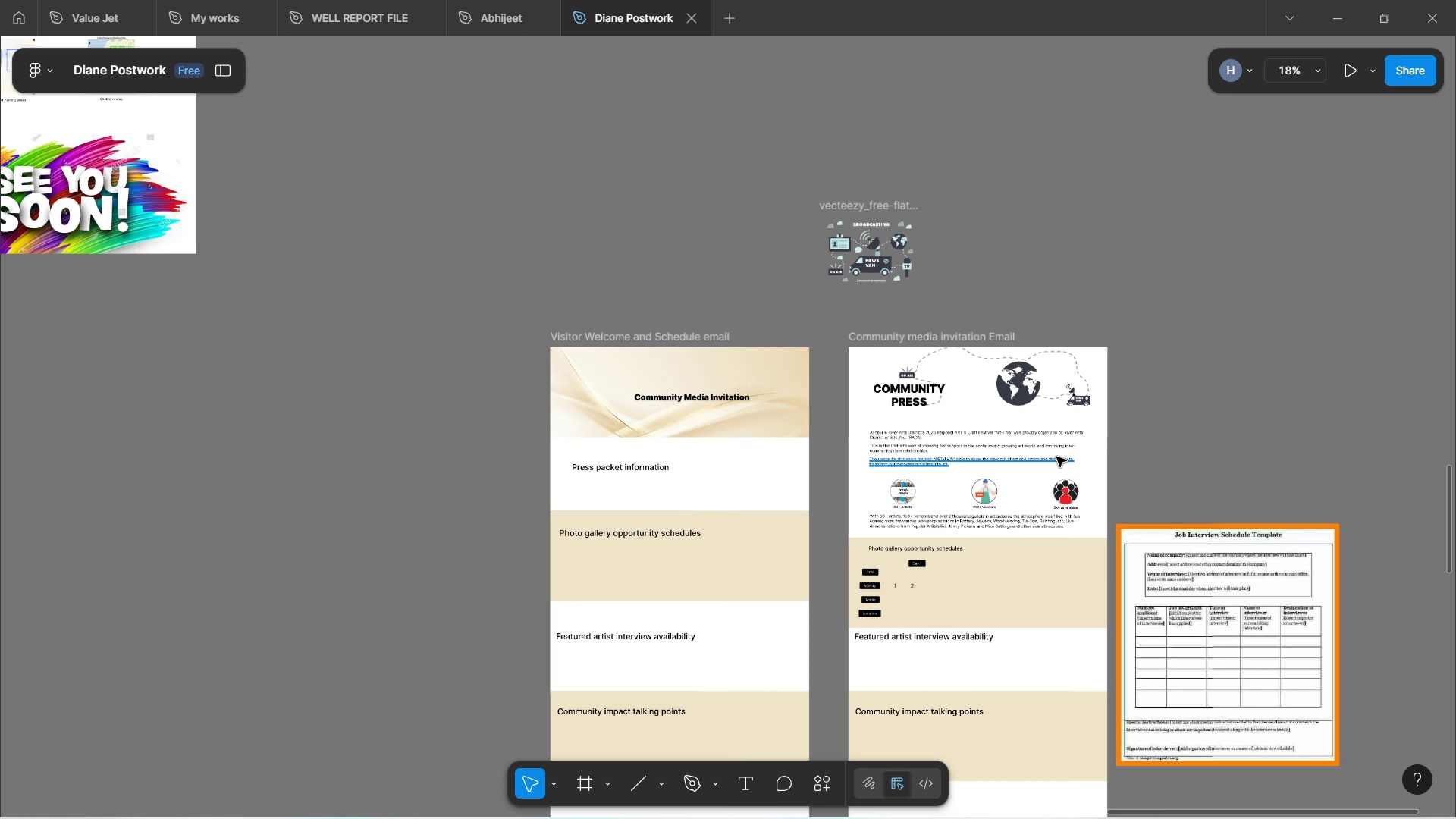 
hold_key(key=ShiftLeft, duration=0.98)
 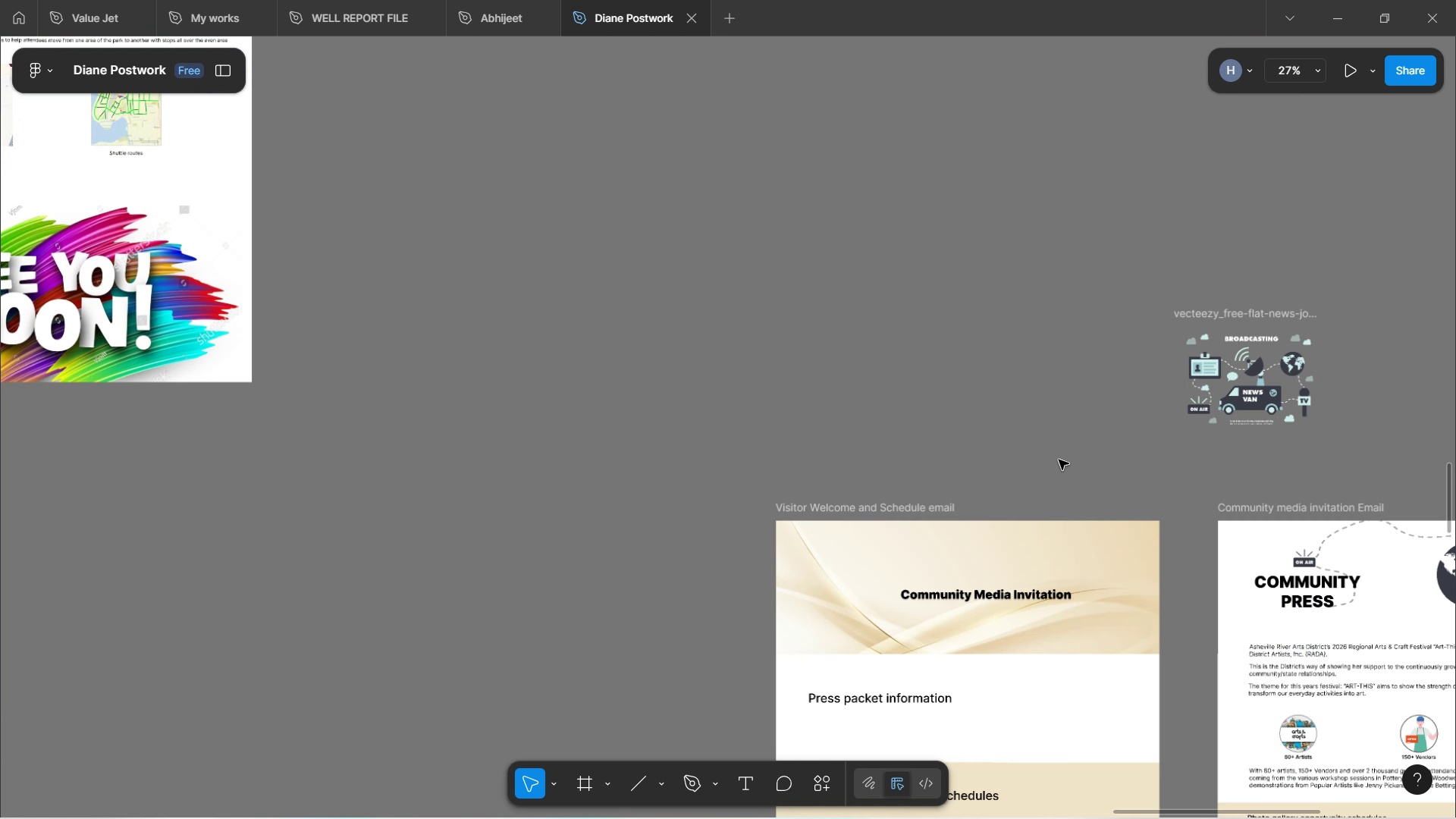 
hold_key(key=ShiftLeft, duration=0.58)
 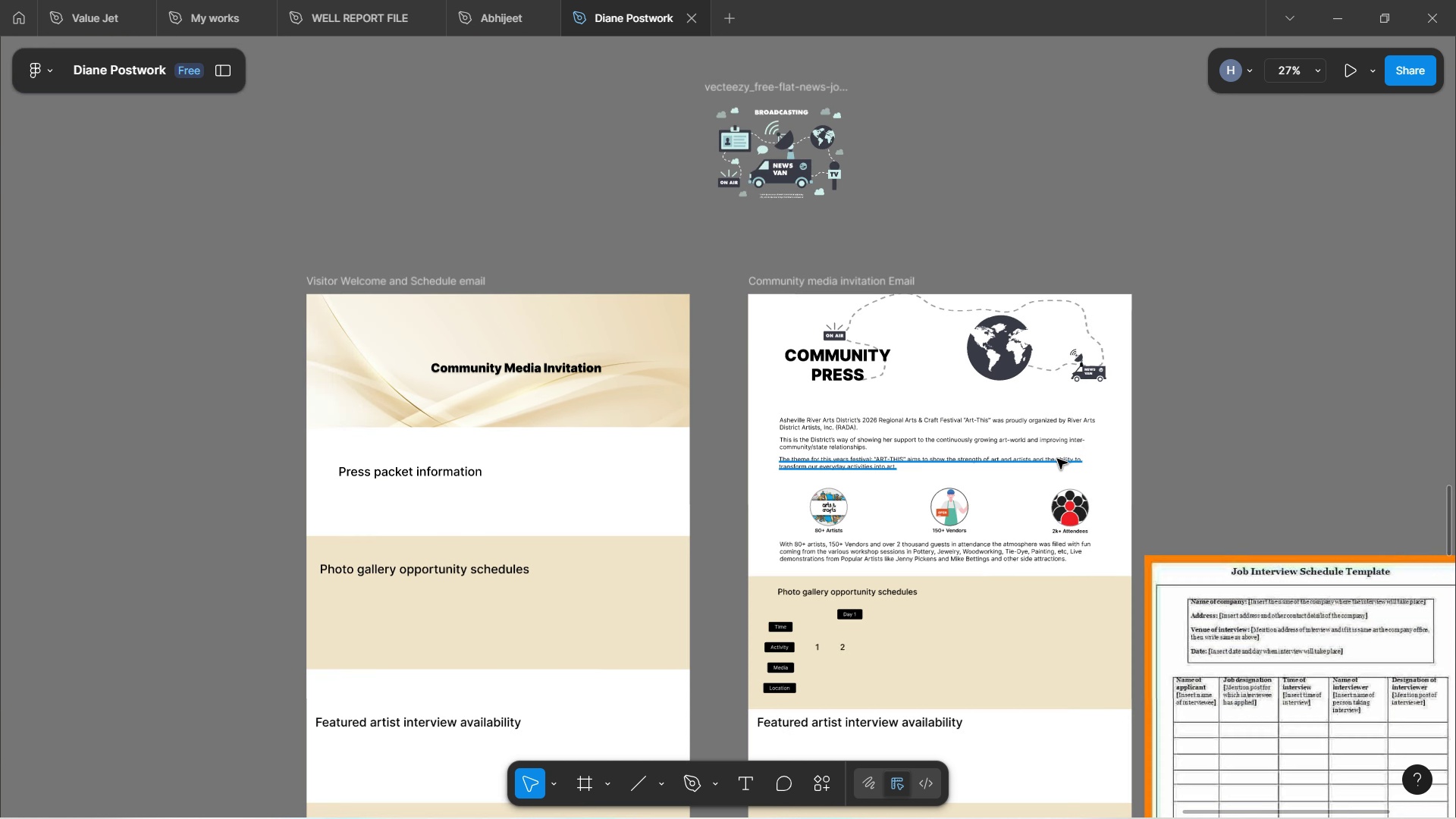 
hold_key(key=ControlLeft, duration=0.66)
 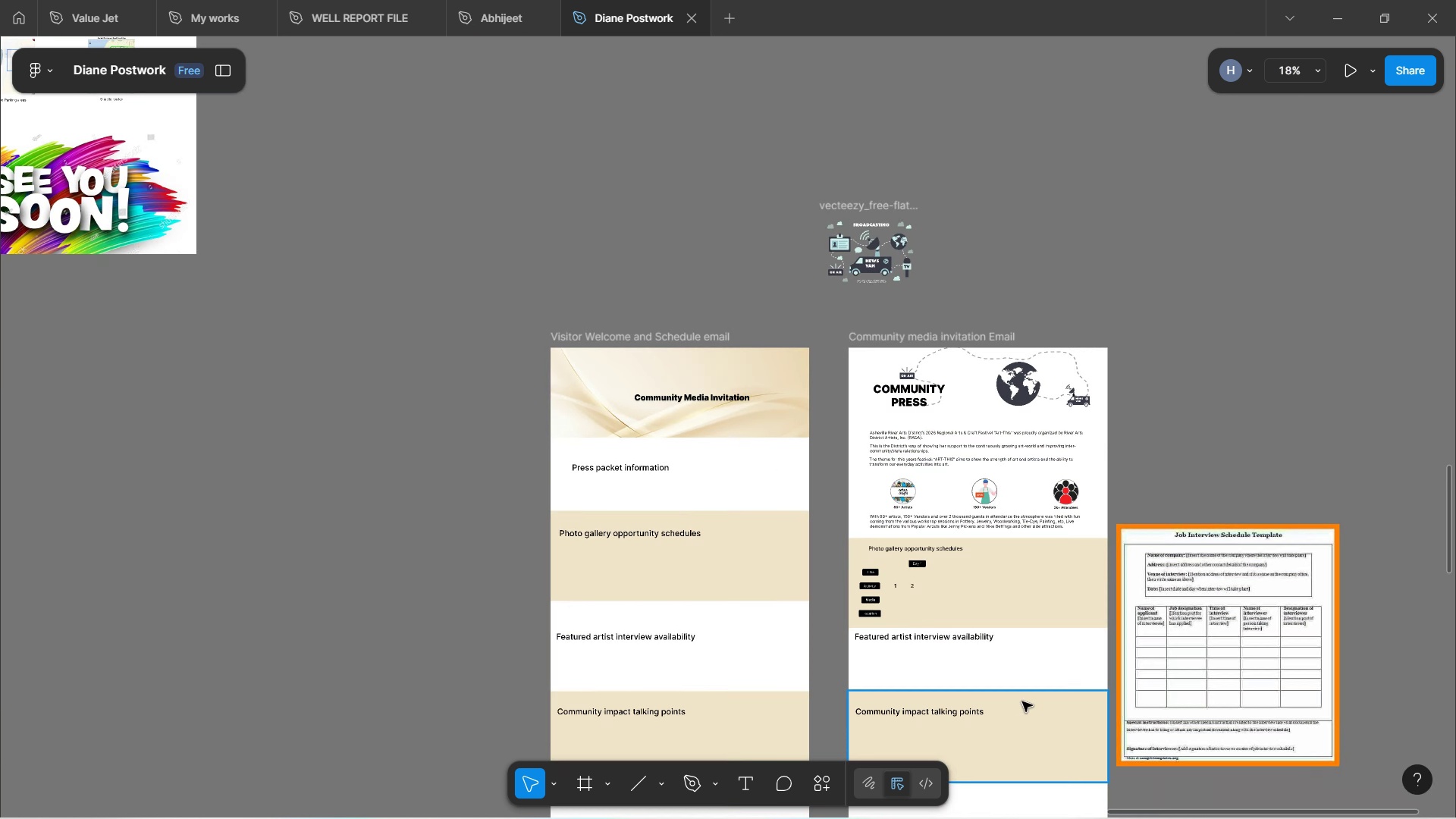 
scroll: coordinate [1025, 338], scroll_direction: up, amount: 8.0
 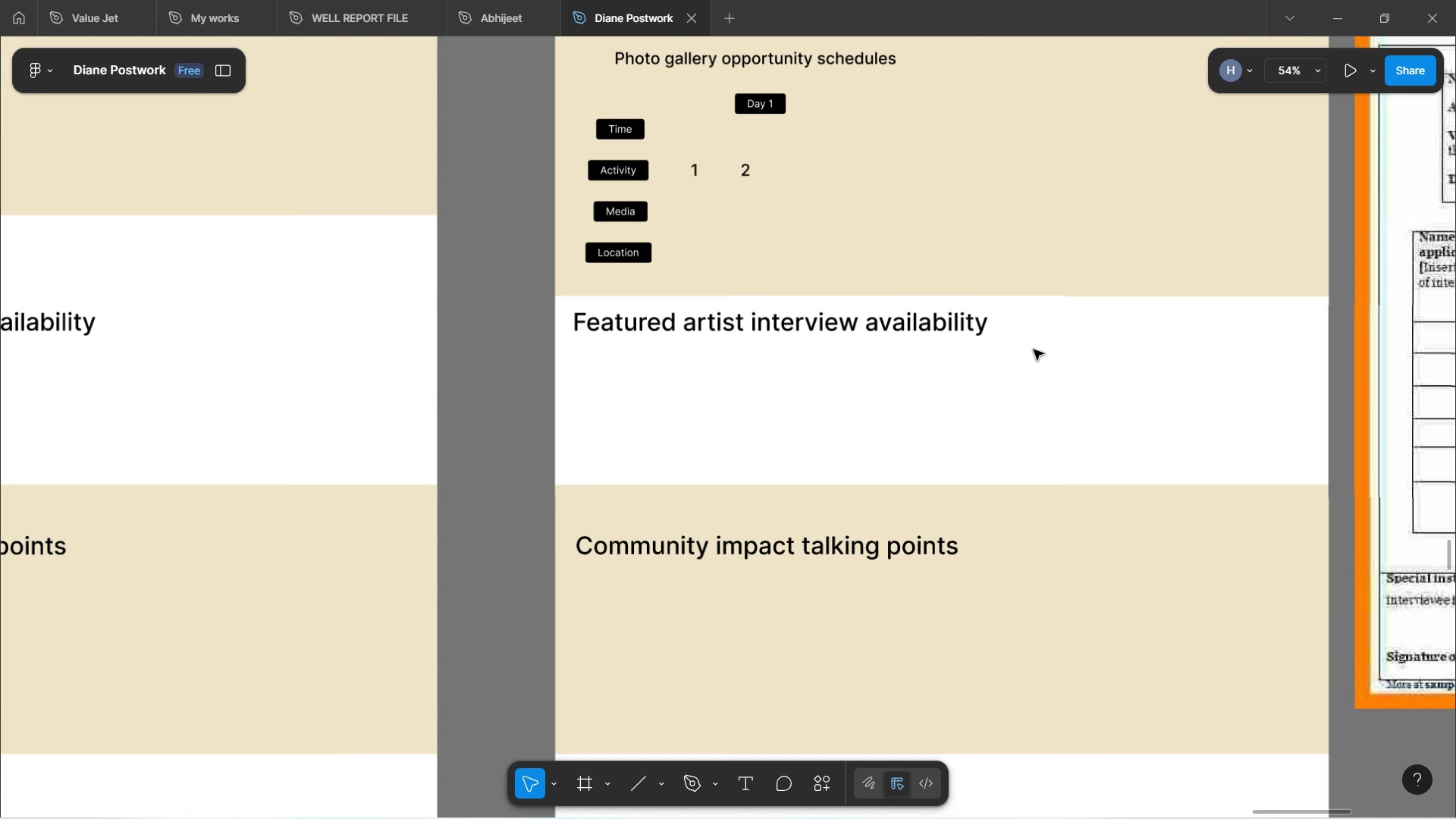 
hold_key(key=ControlLeft, duration=0.81)
 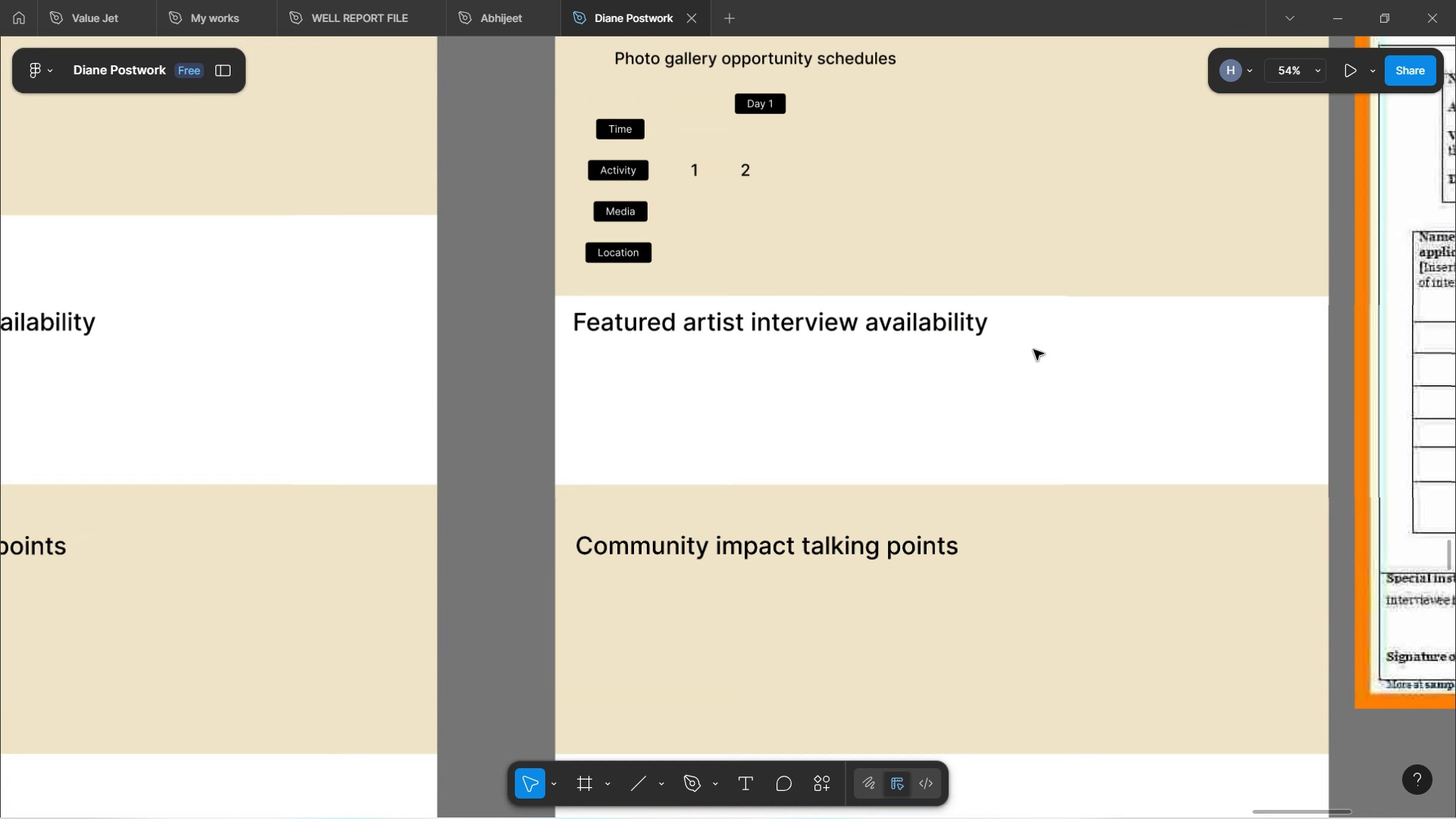 
scroll: coordinate [1034, 350], scroll_direction: up, amount: 3.0
 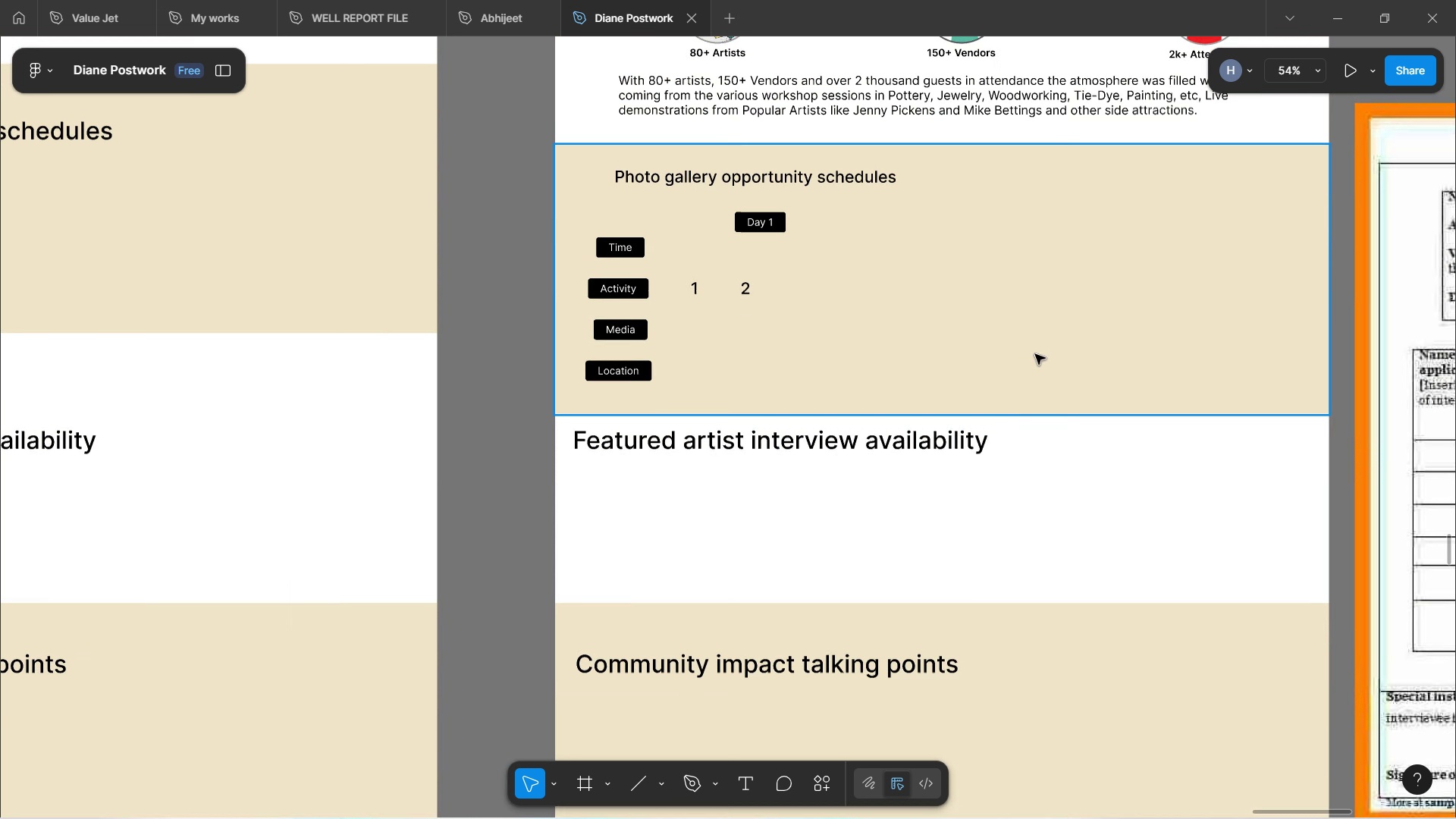 
key(Control+V)
 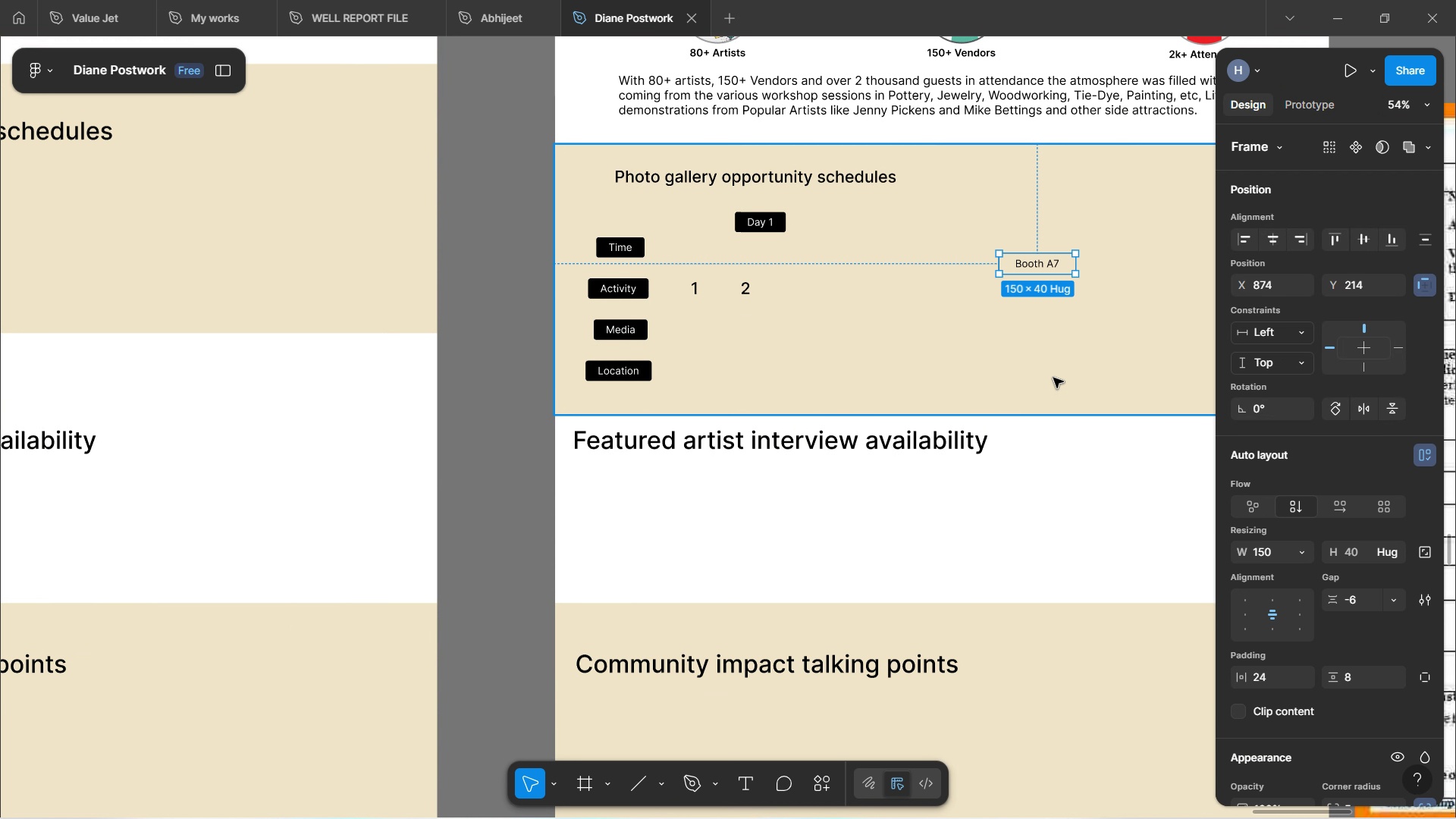 
hold_key(key=ControlLeft, duration=0.41)
scroll: coordinate [1054, 329], scroll_direction: up, amount: 2.0
 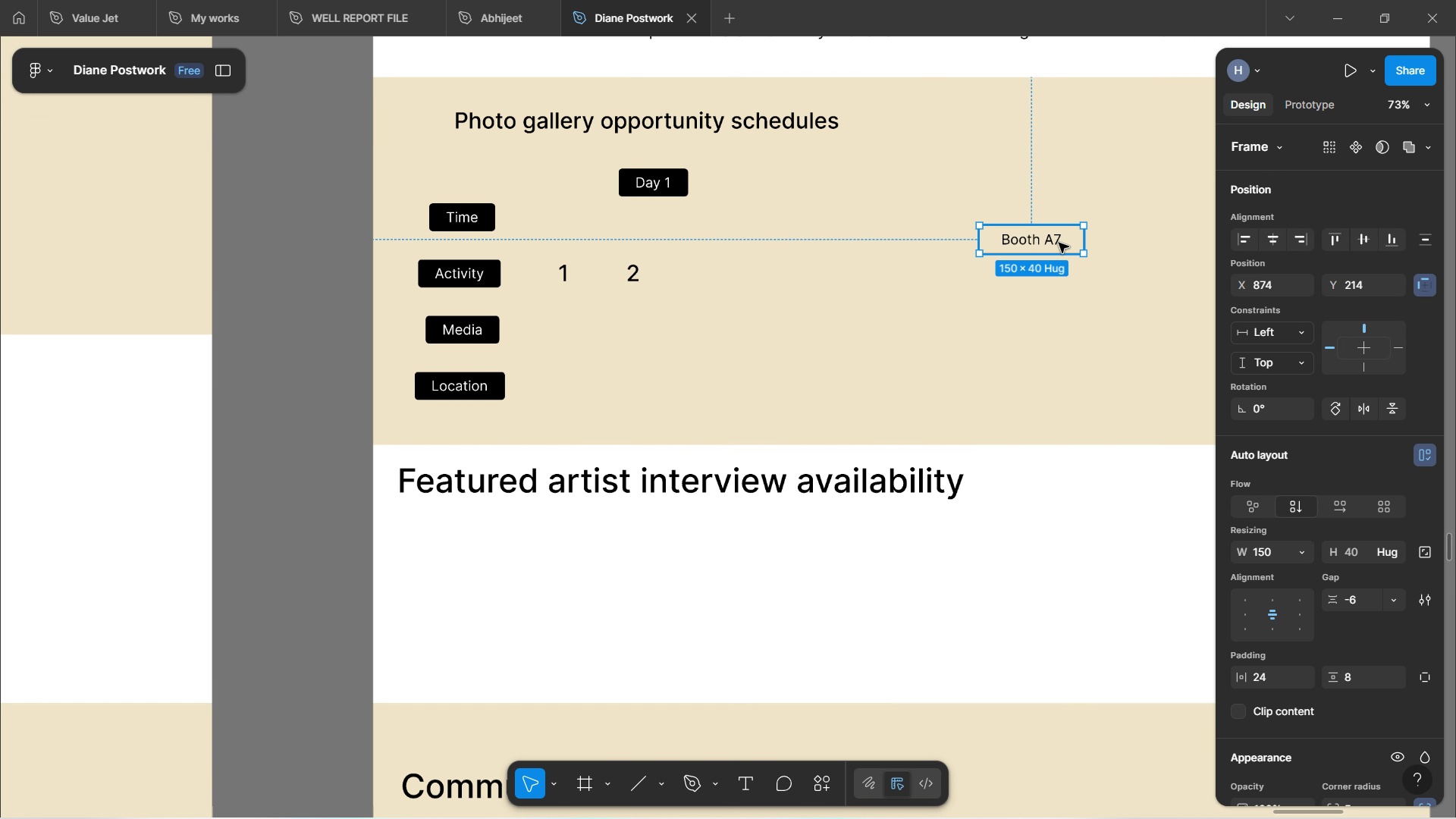 
left_click_drag(start_coordinate=[1059, 243], to_coordinate=[825, 284])
 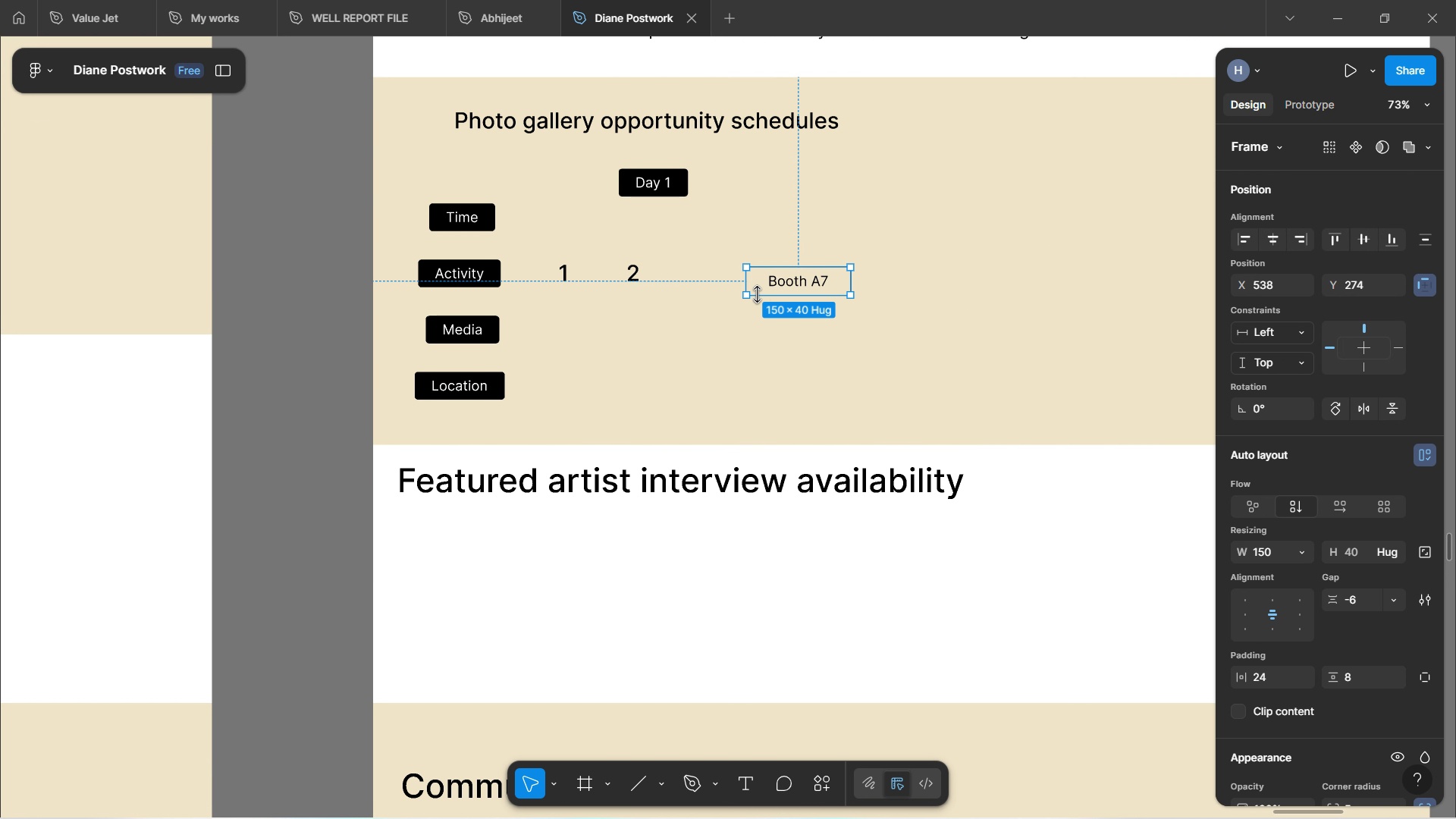 
hold_key(key=ControlLeft, duration=0.64)
scroll: coordinate [749, 294], scroll_direction: up, amount: 4.0
 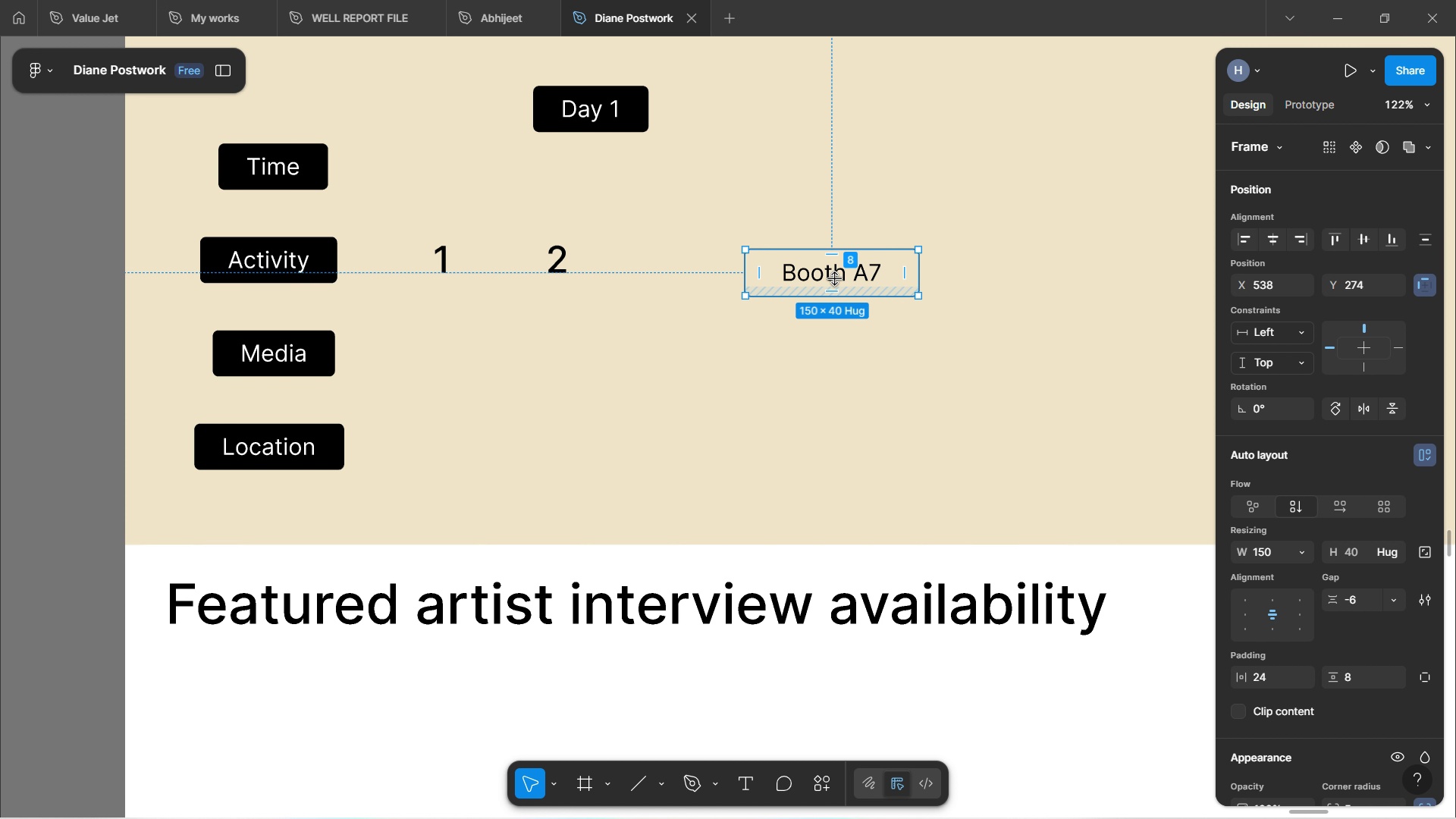 
double_click([834, 279])
 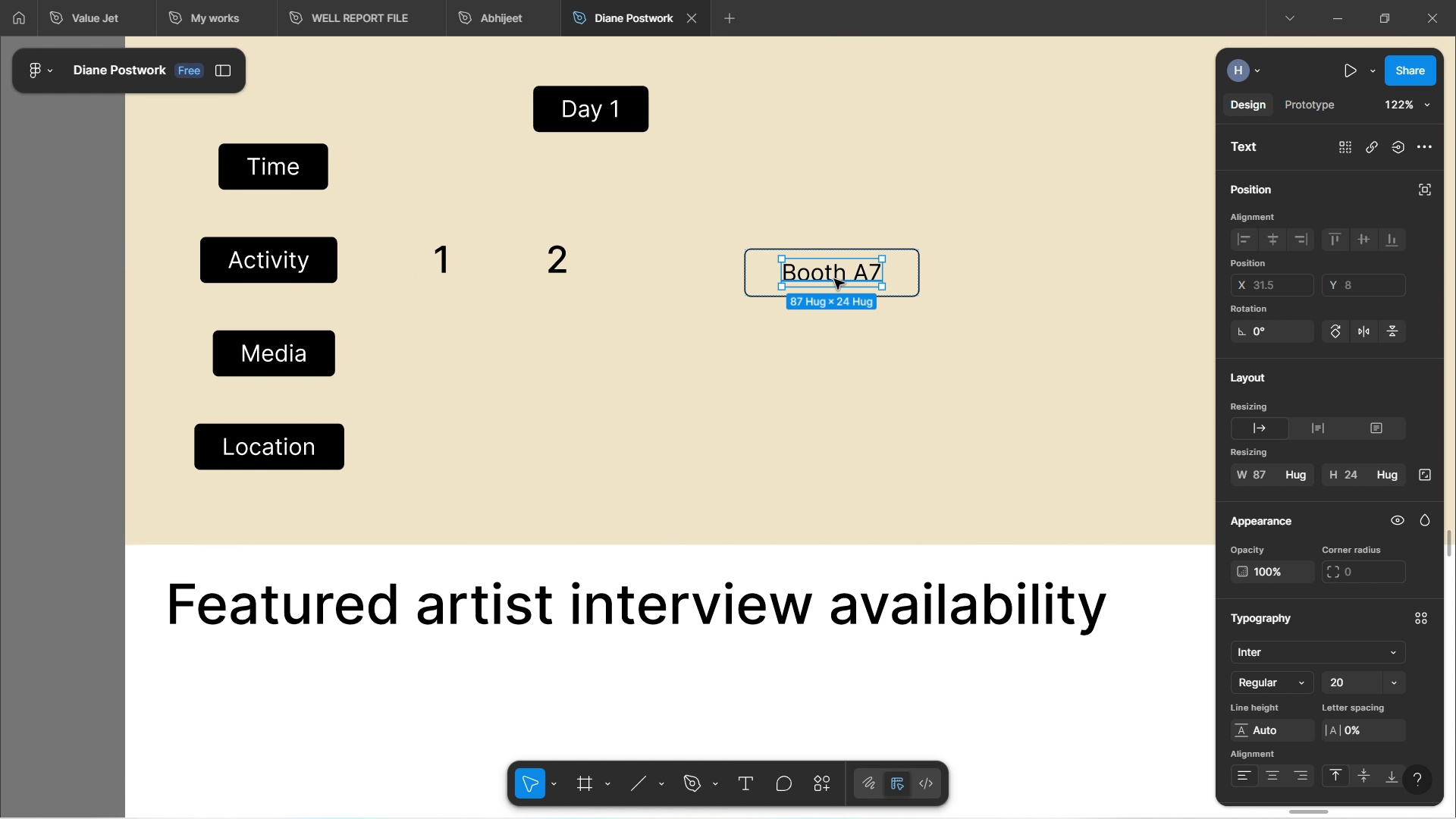 
double_click([833, 280])
 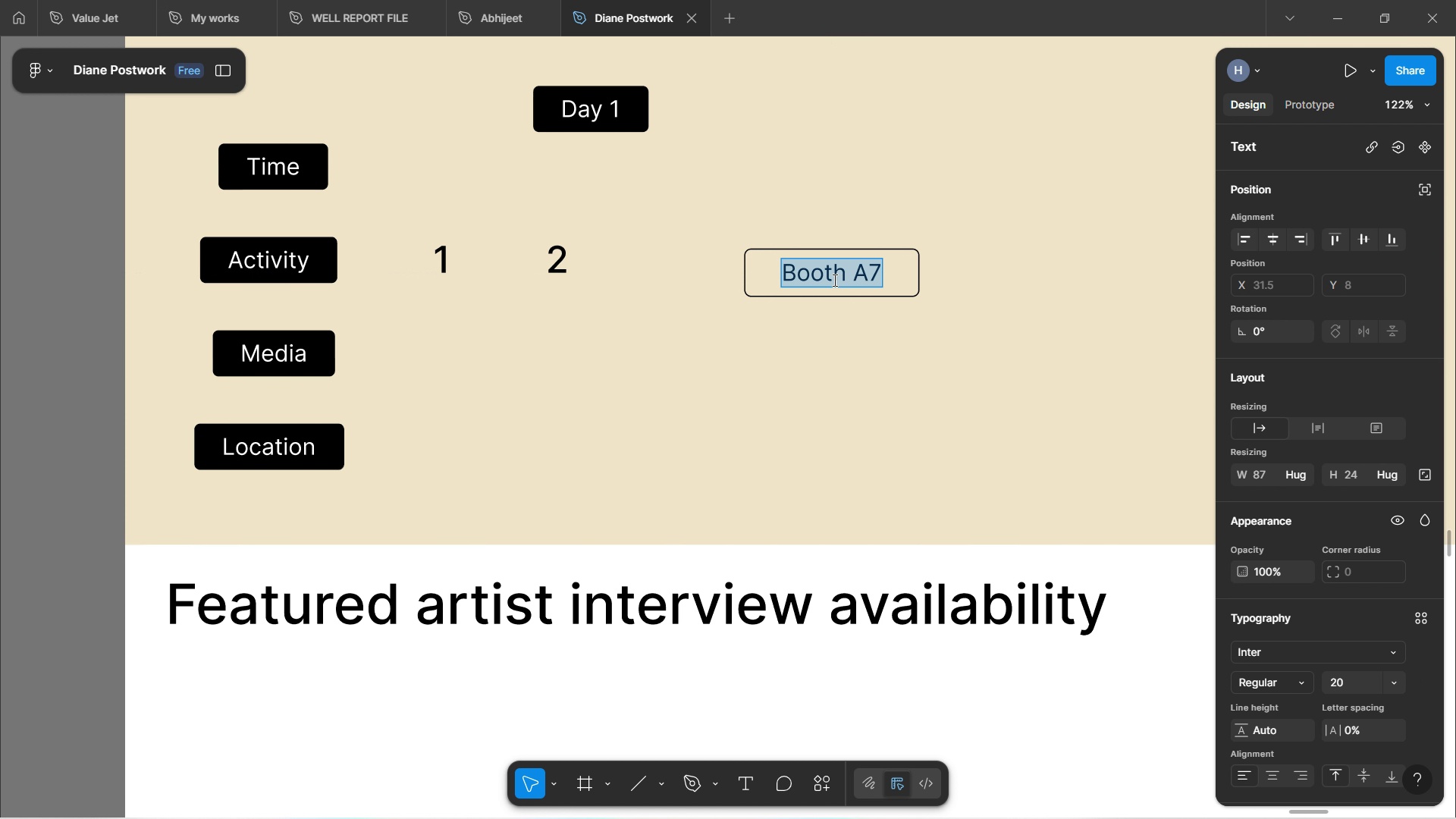 
key(CapsLock)
 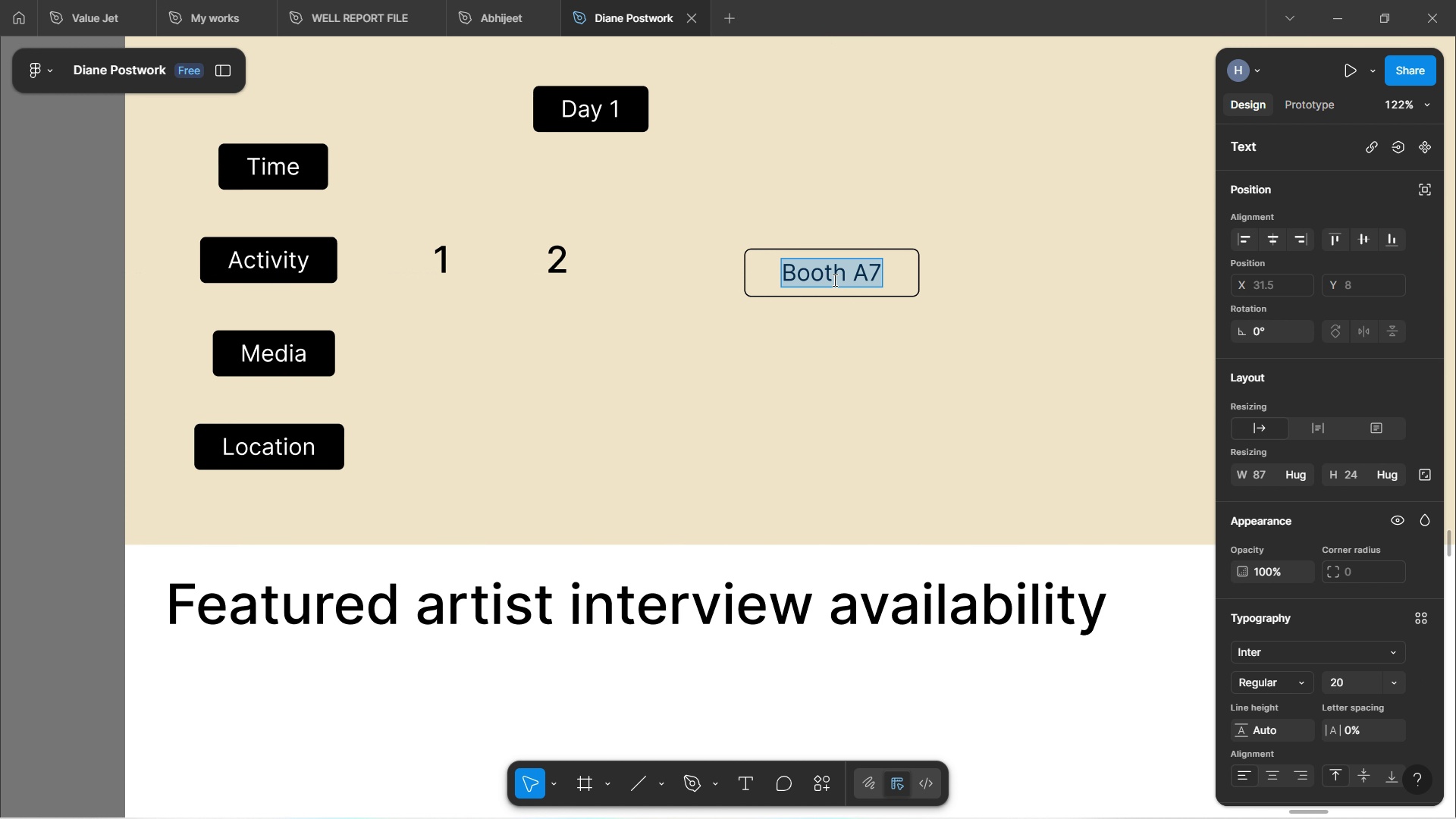 
key(1)
 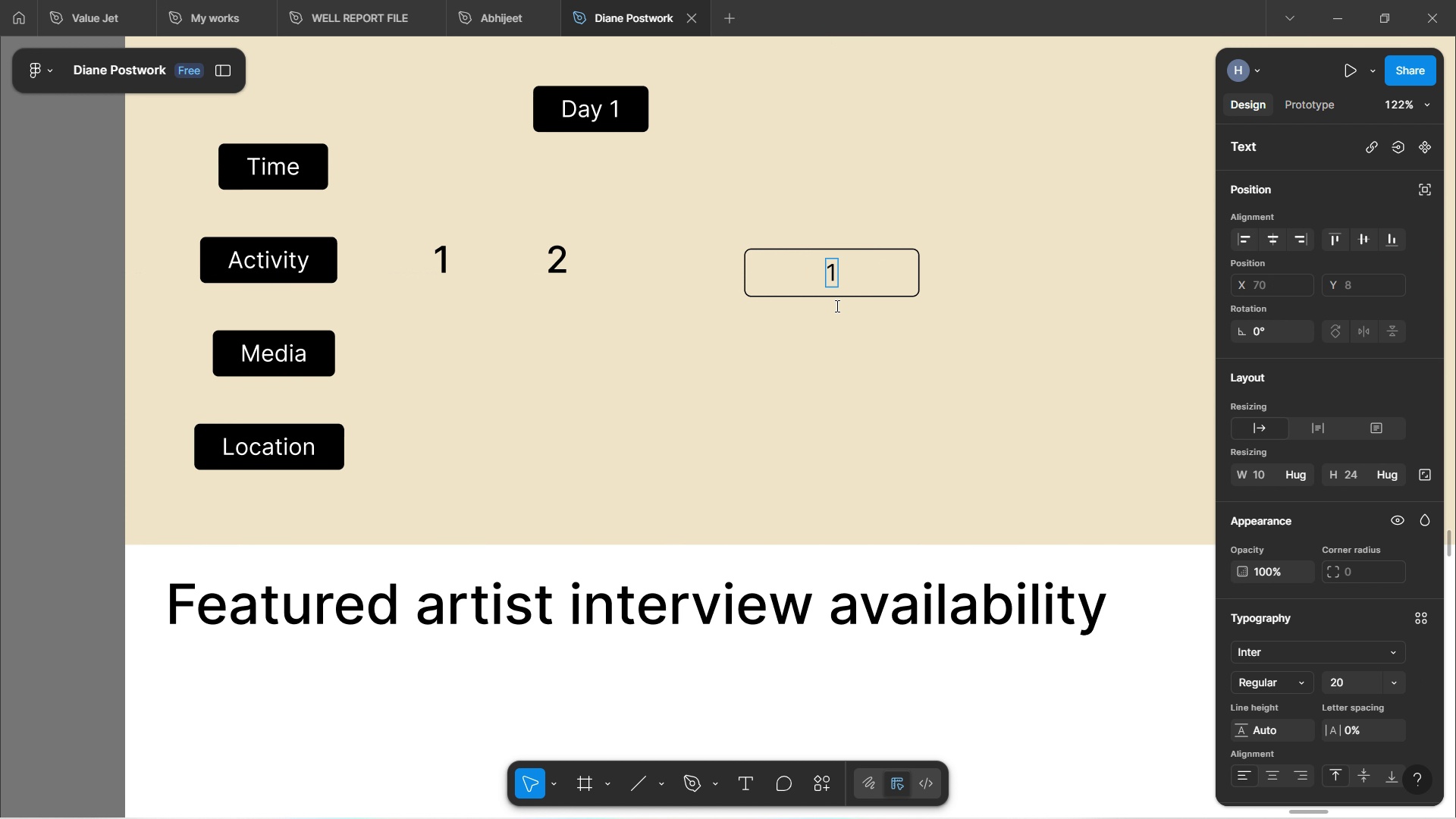 
left_click([847, 334])
 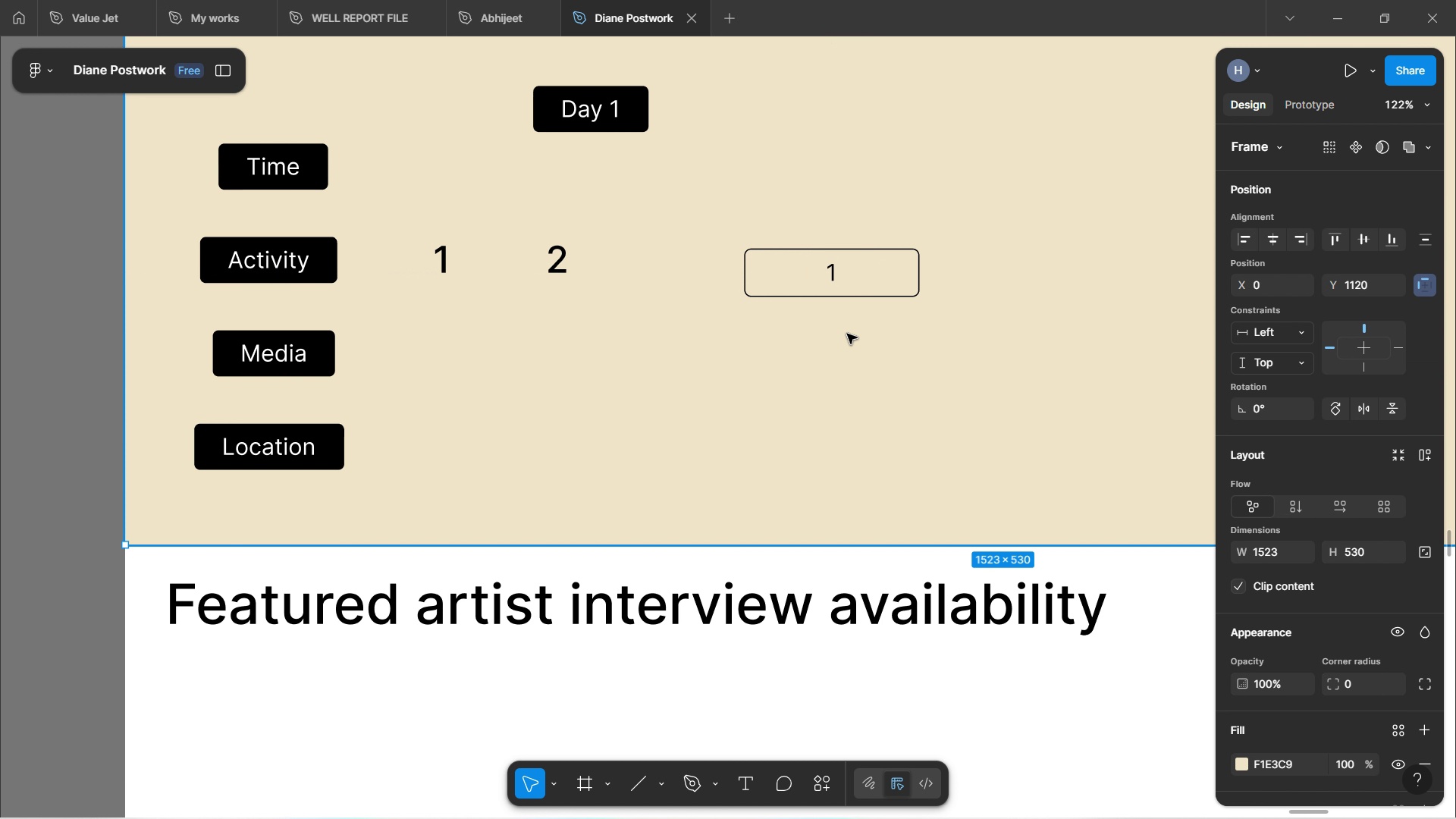 
left_click([847, 334])
 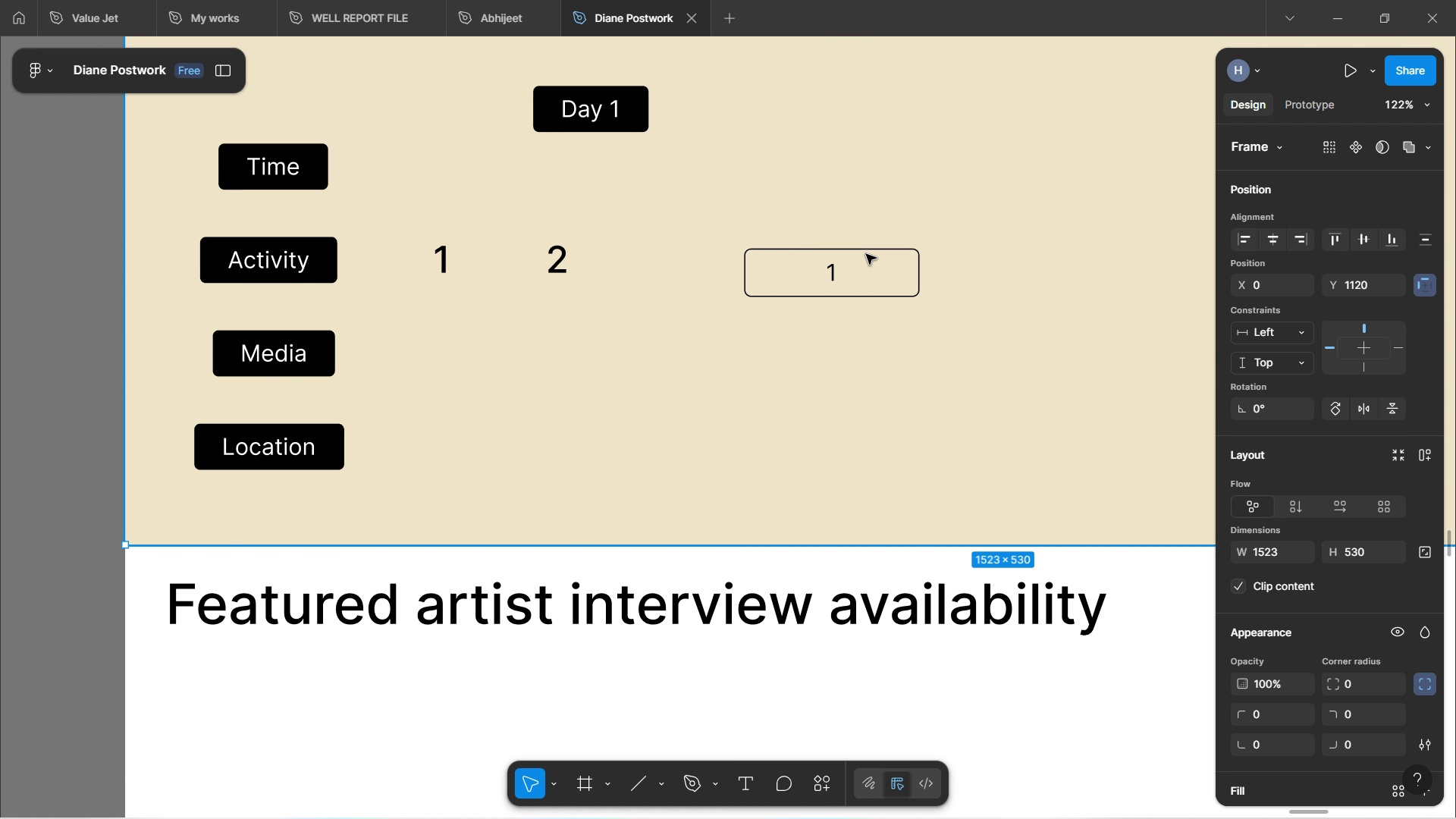 
double_click([866, 254])
 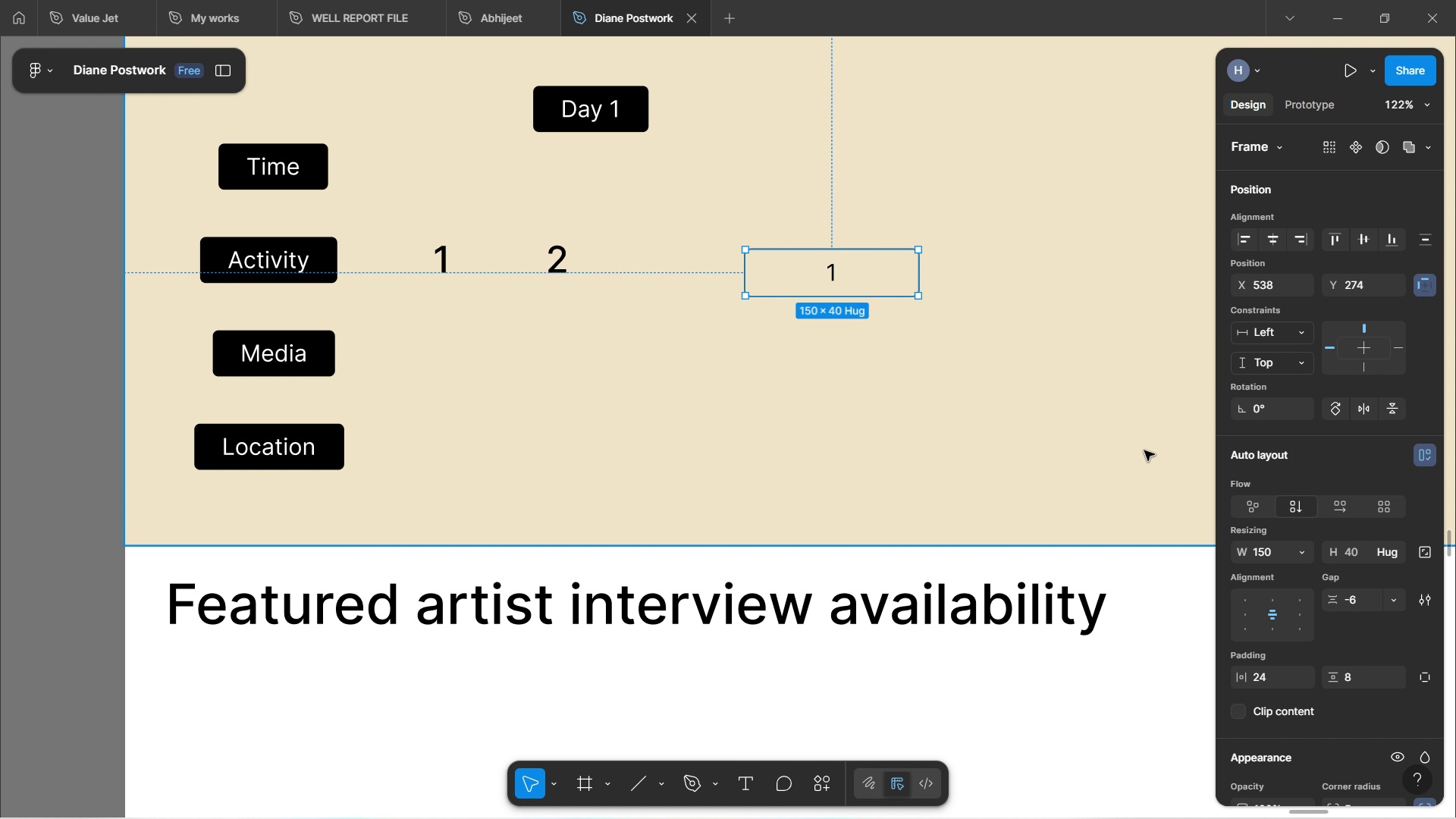 
wait(5.22)
 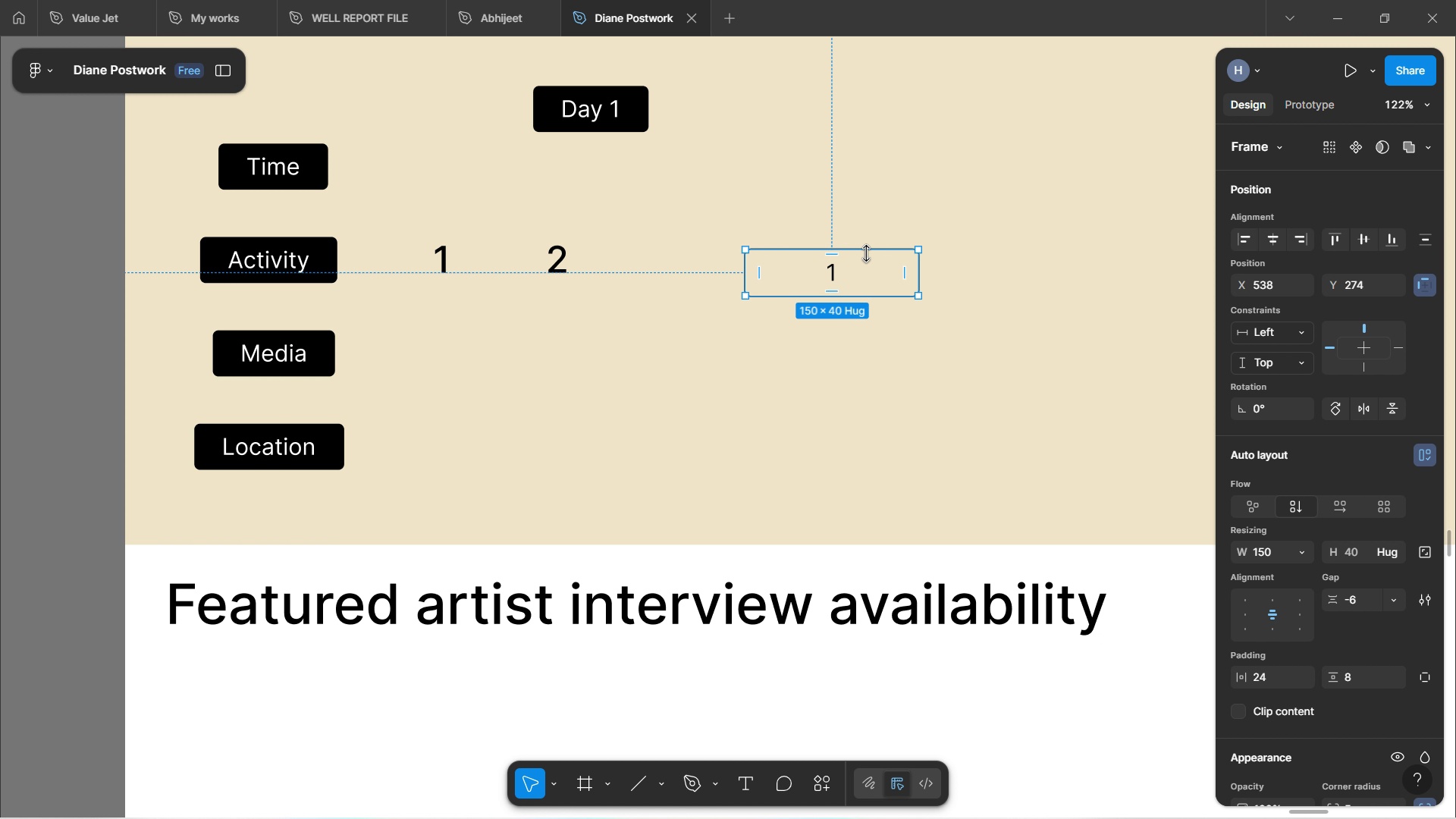 
left_click([1299, 554])
 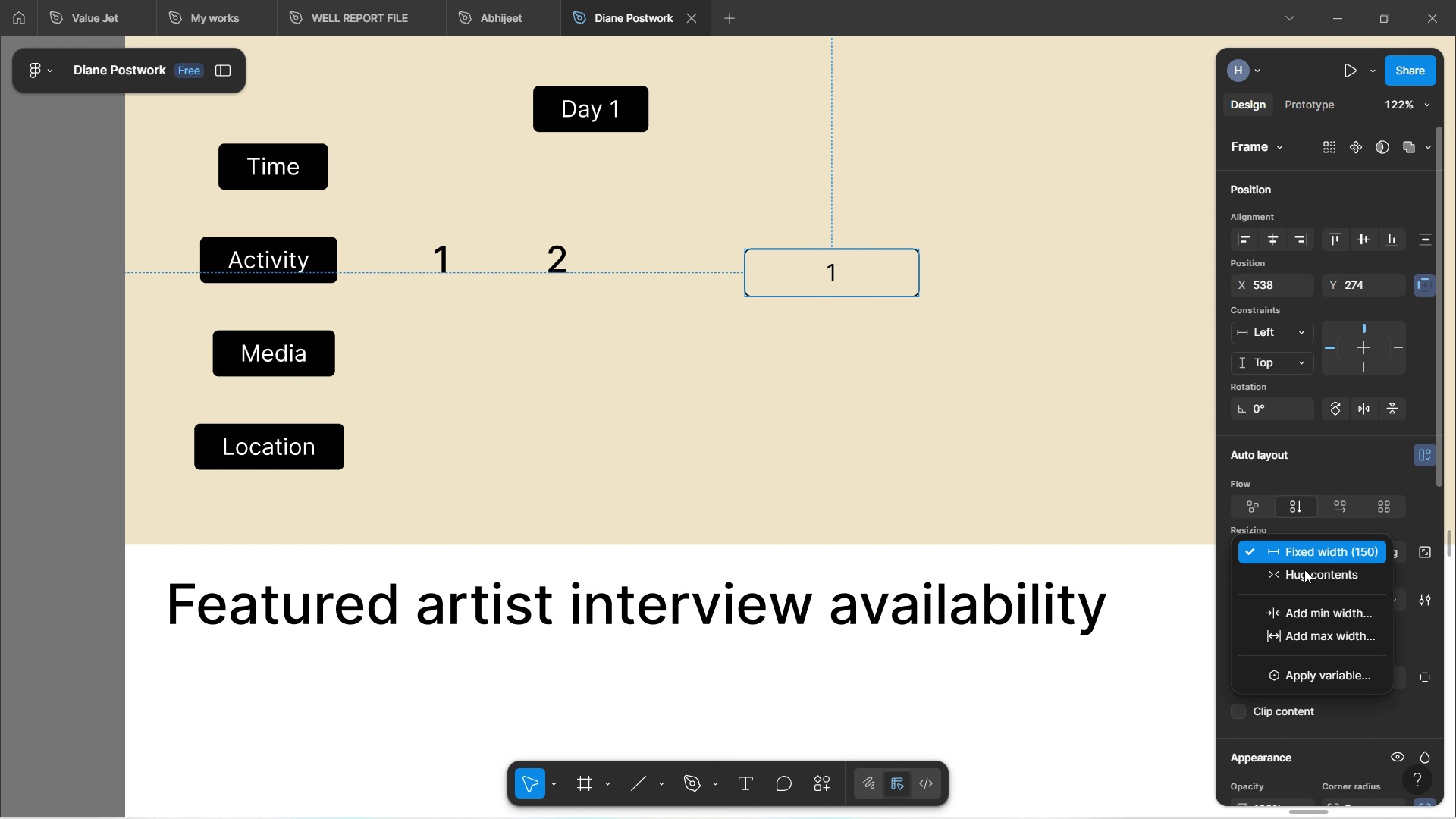 
left_click([1307, 577])
 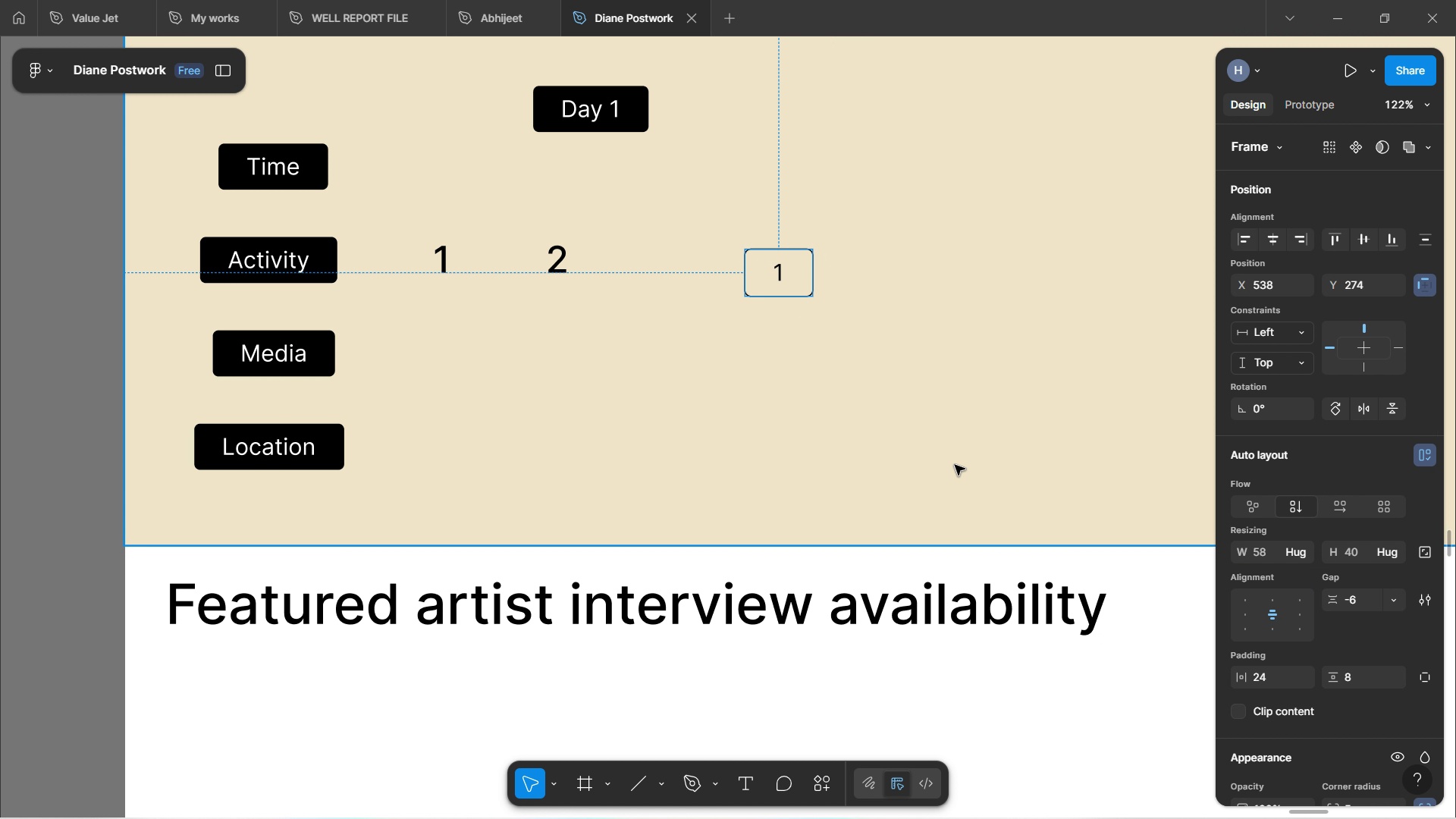 
left_click([876, 413])
 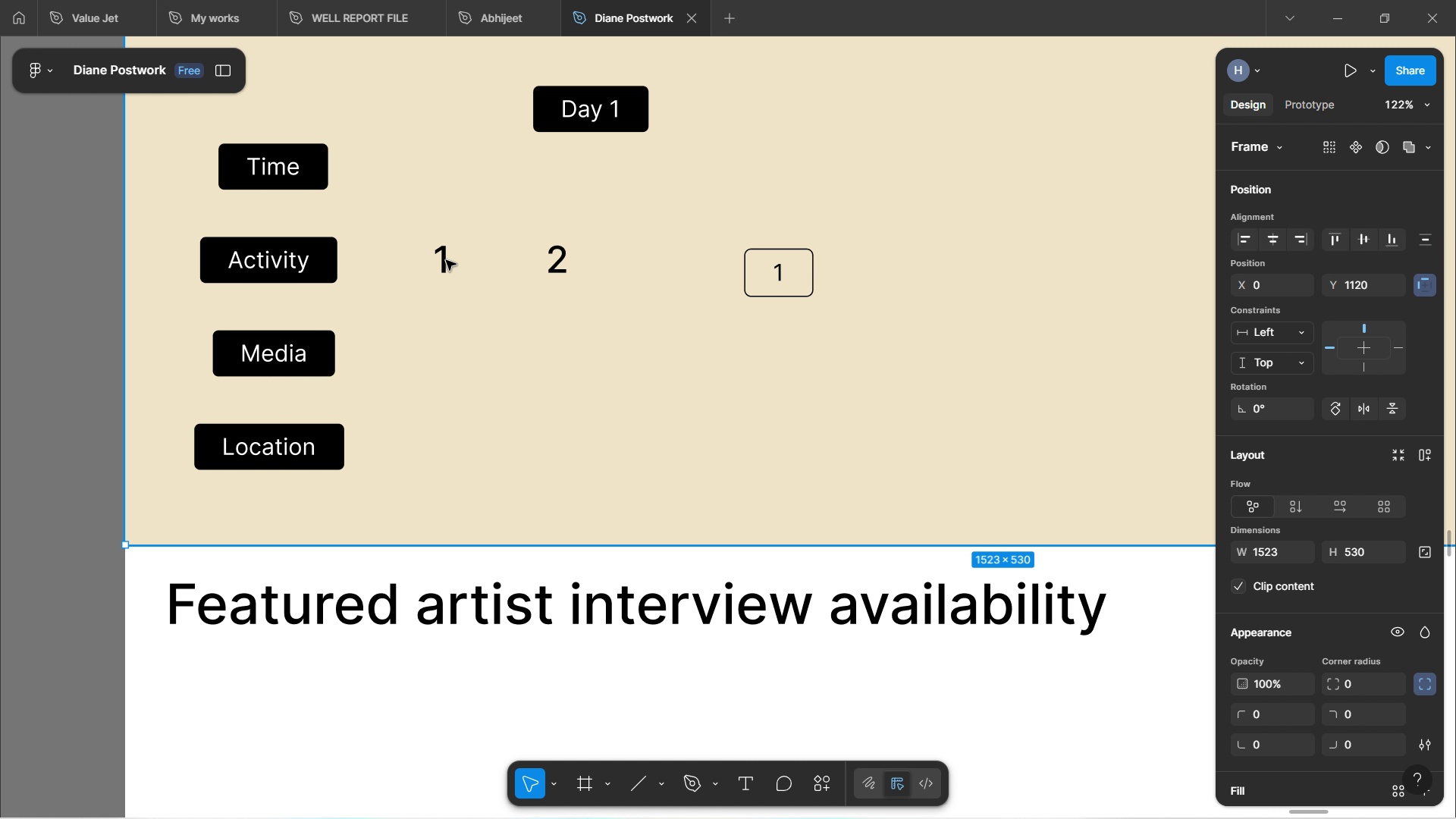 
double_click([446, 260])
 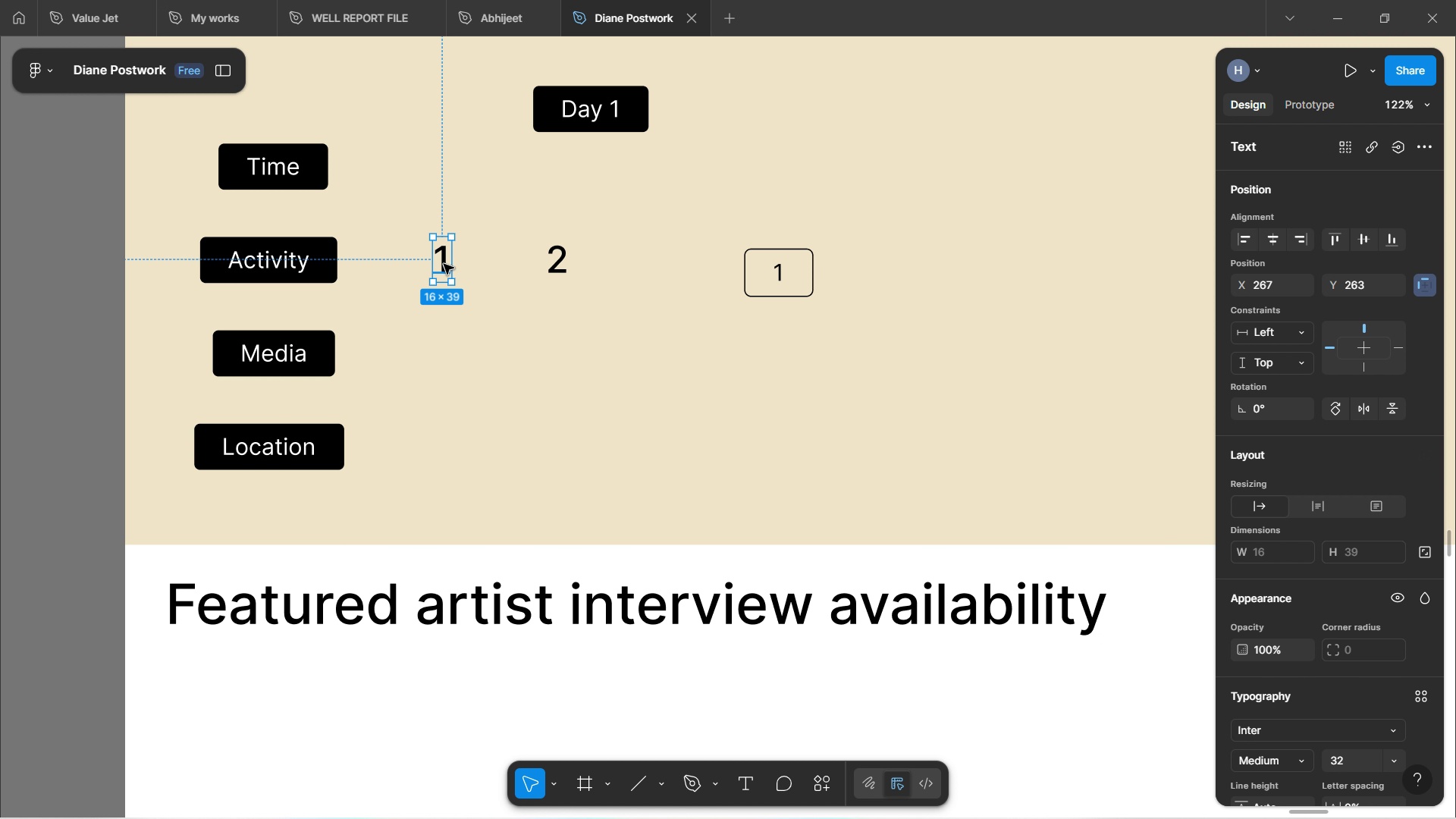 
wait(5.03)
 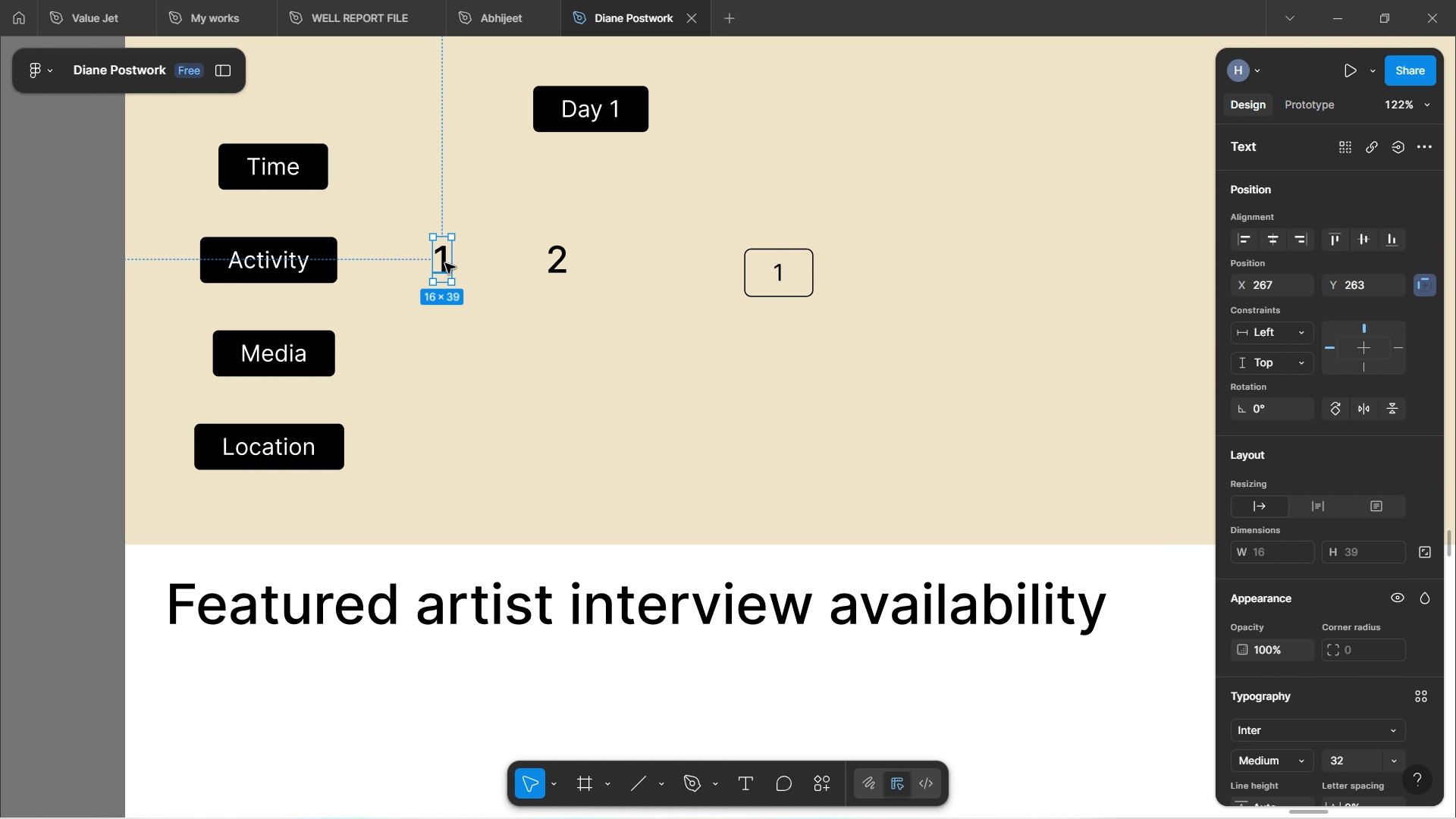 
key(Backspace)
 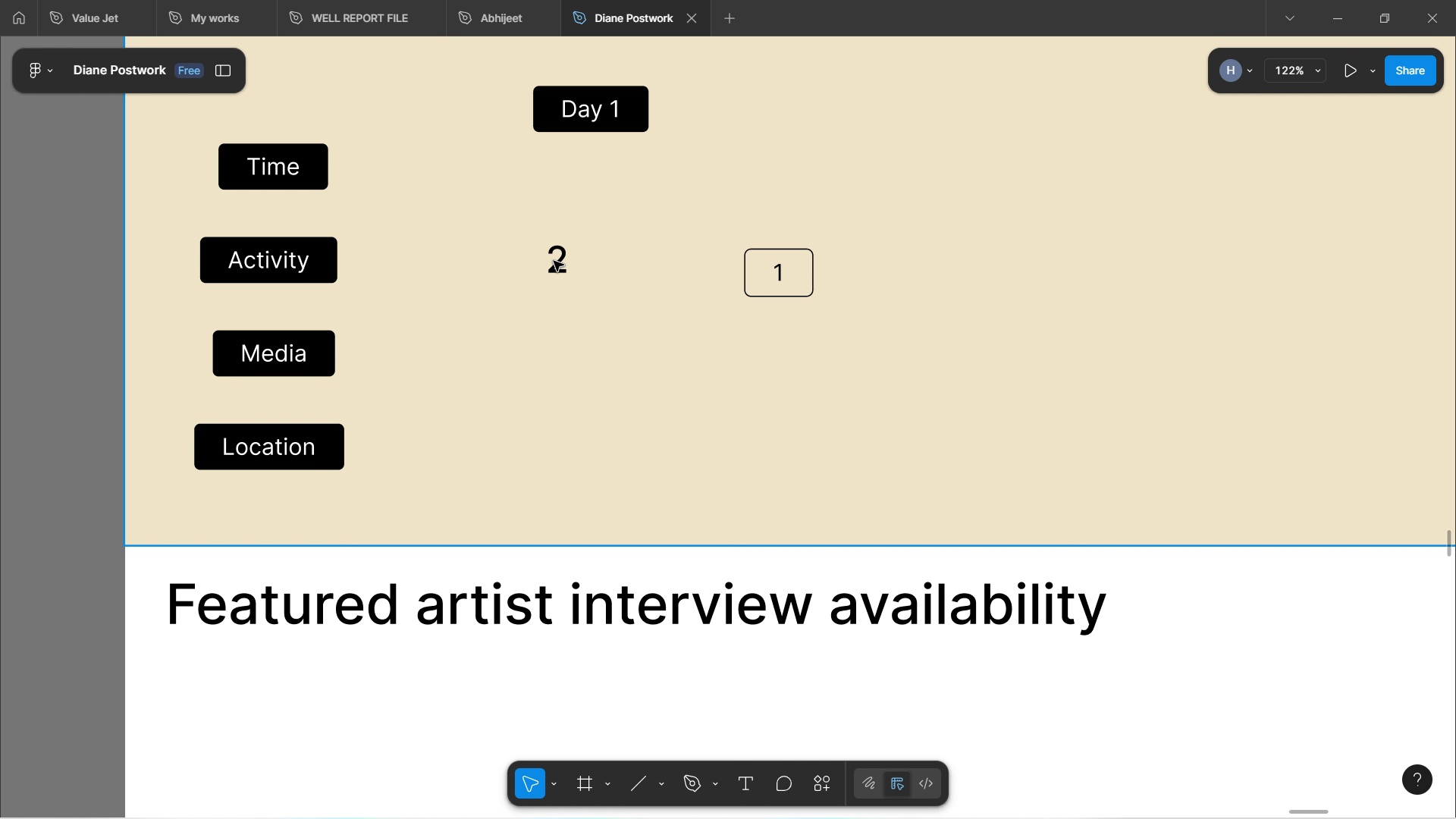 
double_click([554, 261])
 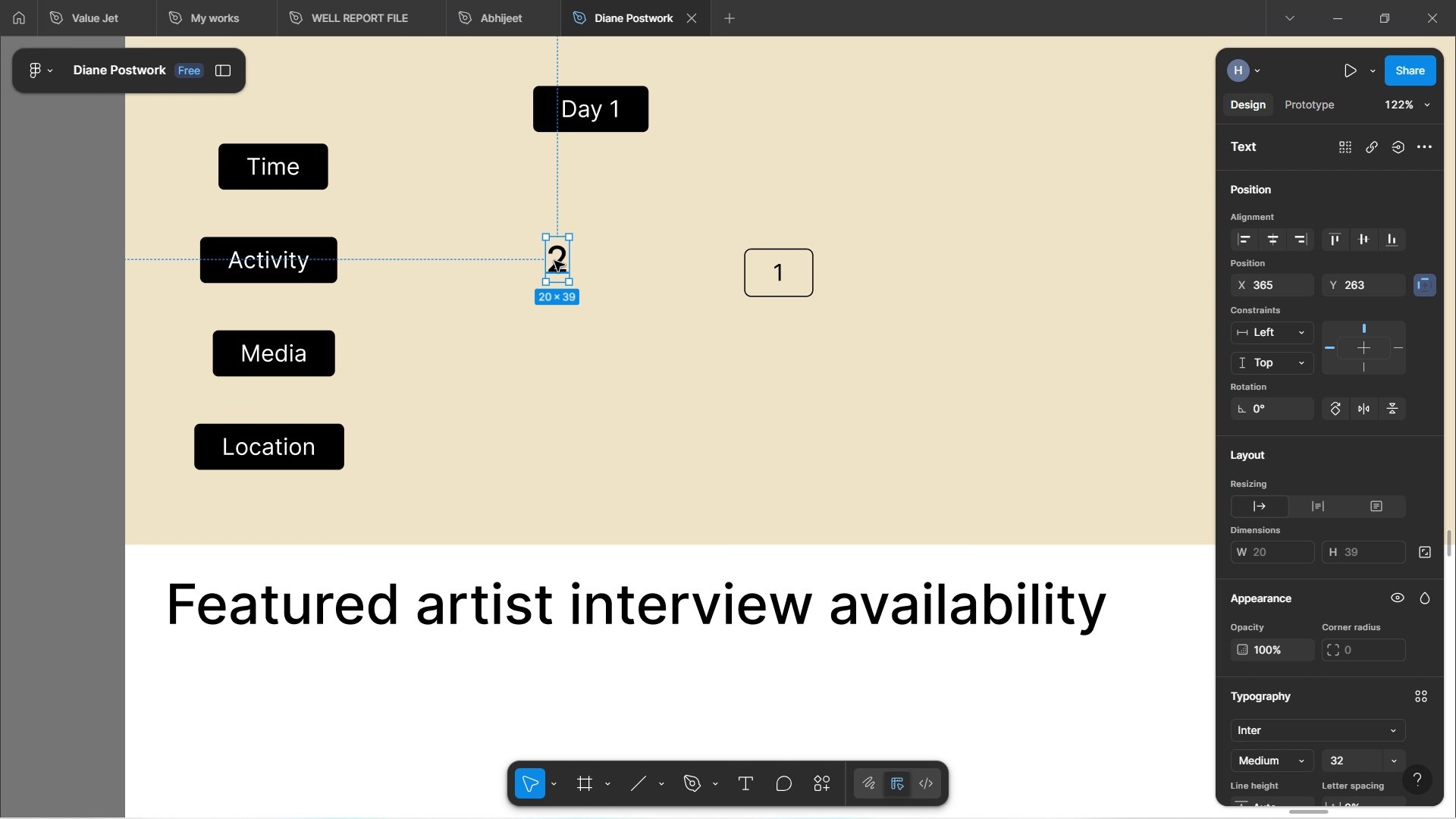 
key(Backspace)
 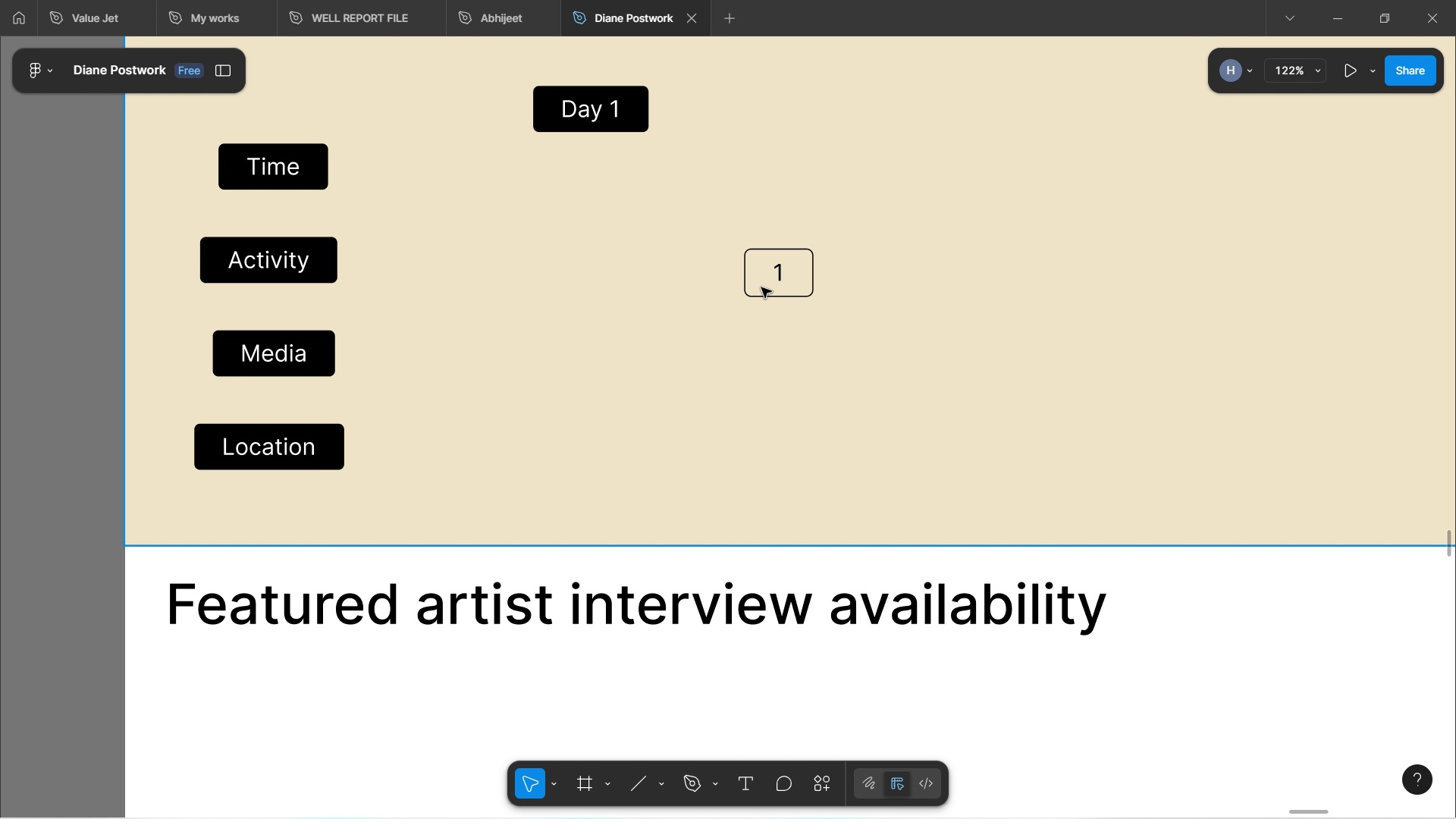 
double_click([770, 275])
 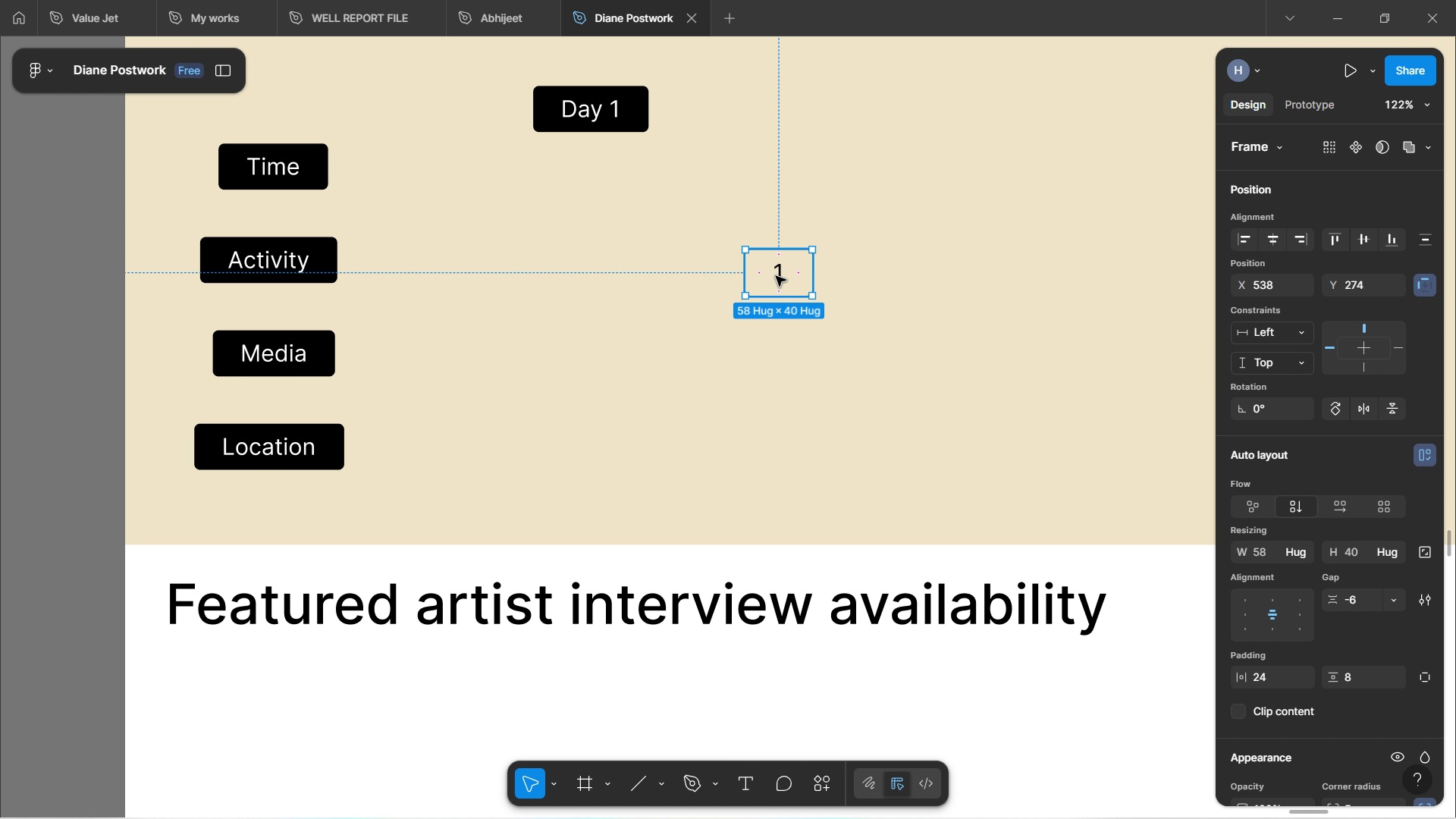 
hold_key(key=AltLeft, duration=1.52)
left_click_drag(start_coordinate=[777, 278], to_coordinate=[511, 174])
 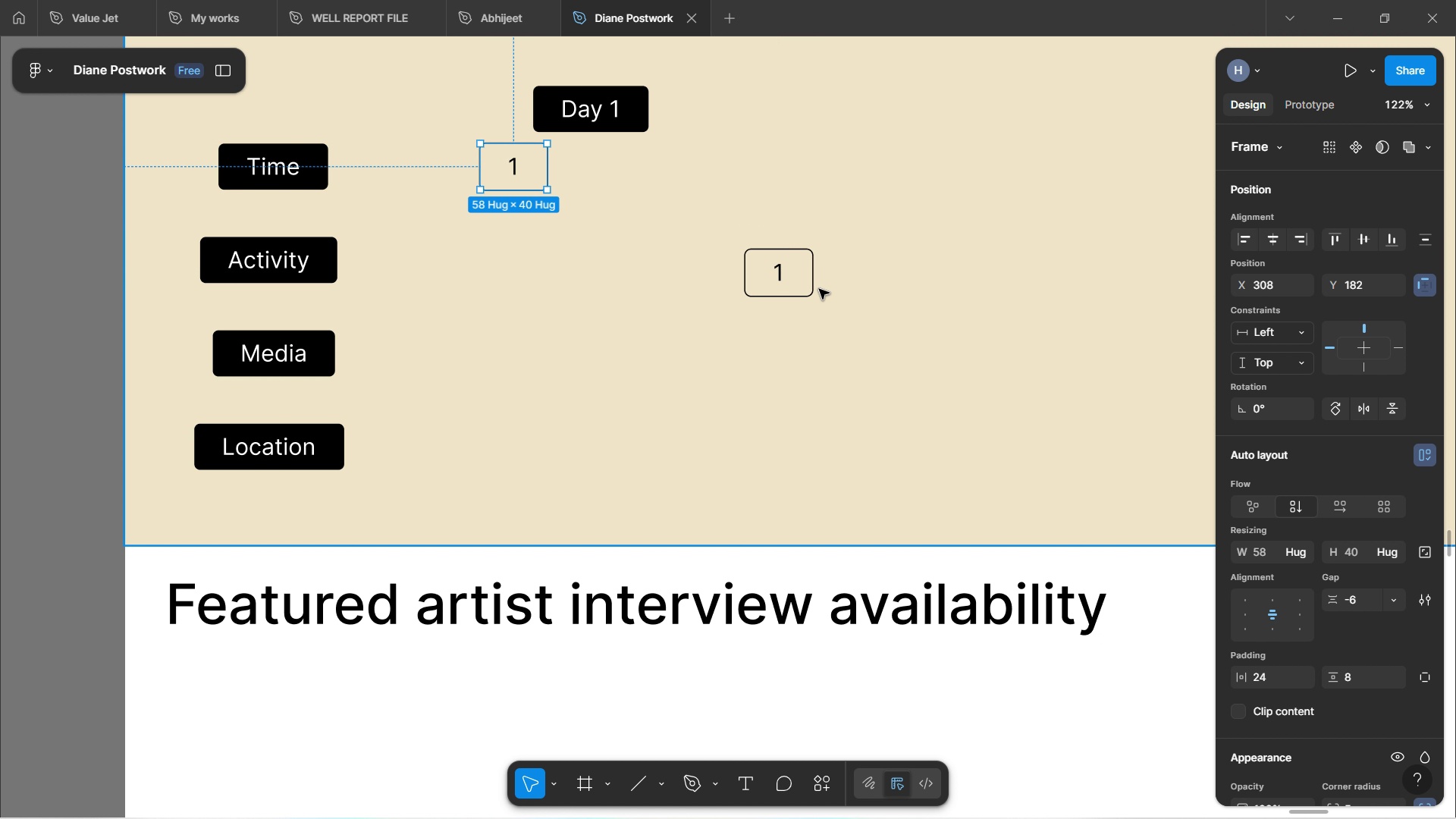 
hold_key(key=AltLeft, duration=0.3)
 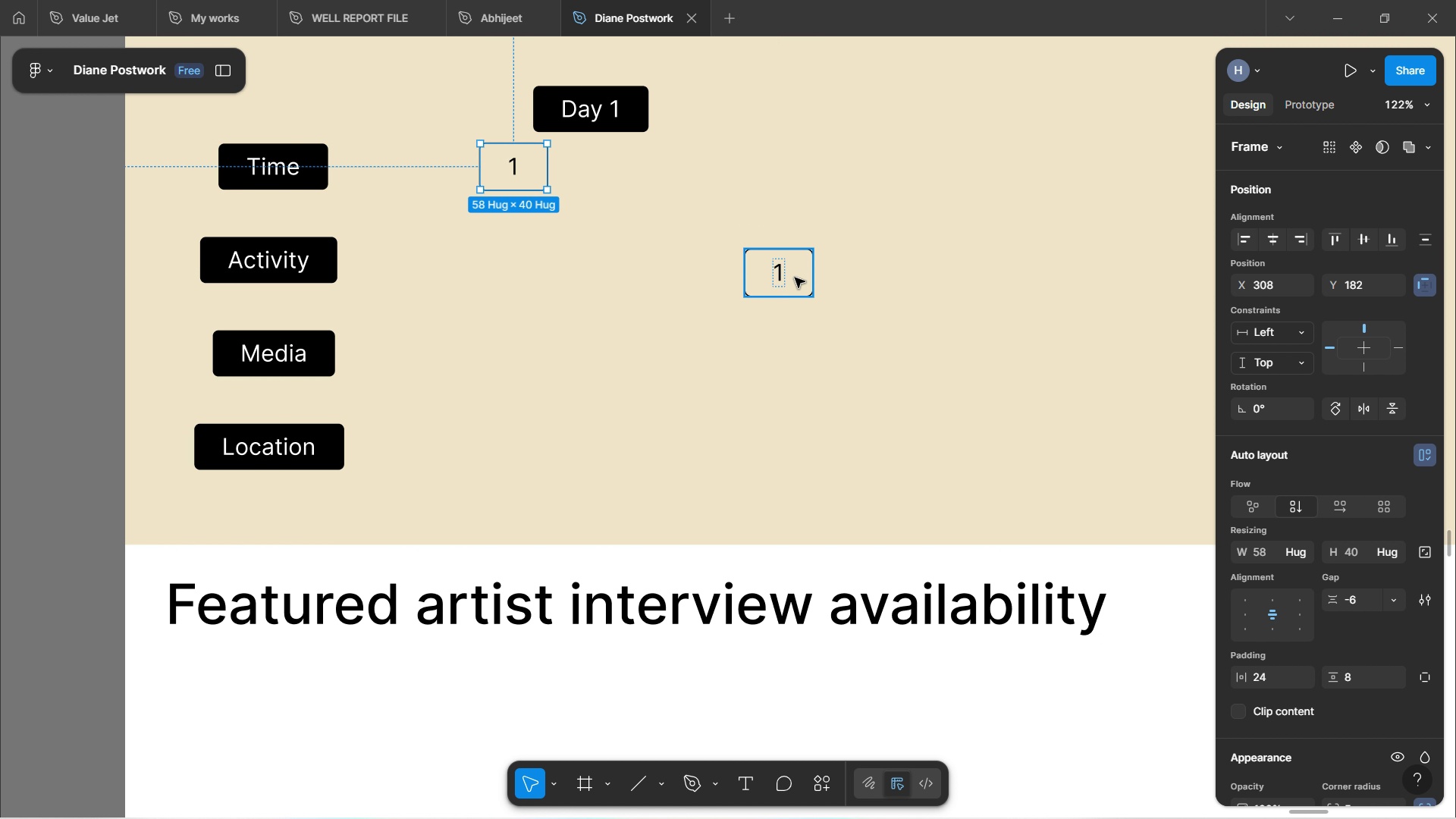 
hold_key(key=AltLeft, duration=0.69)
 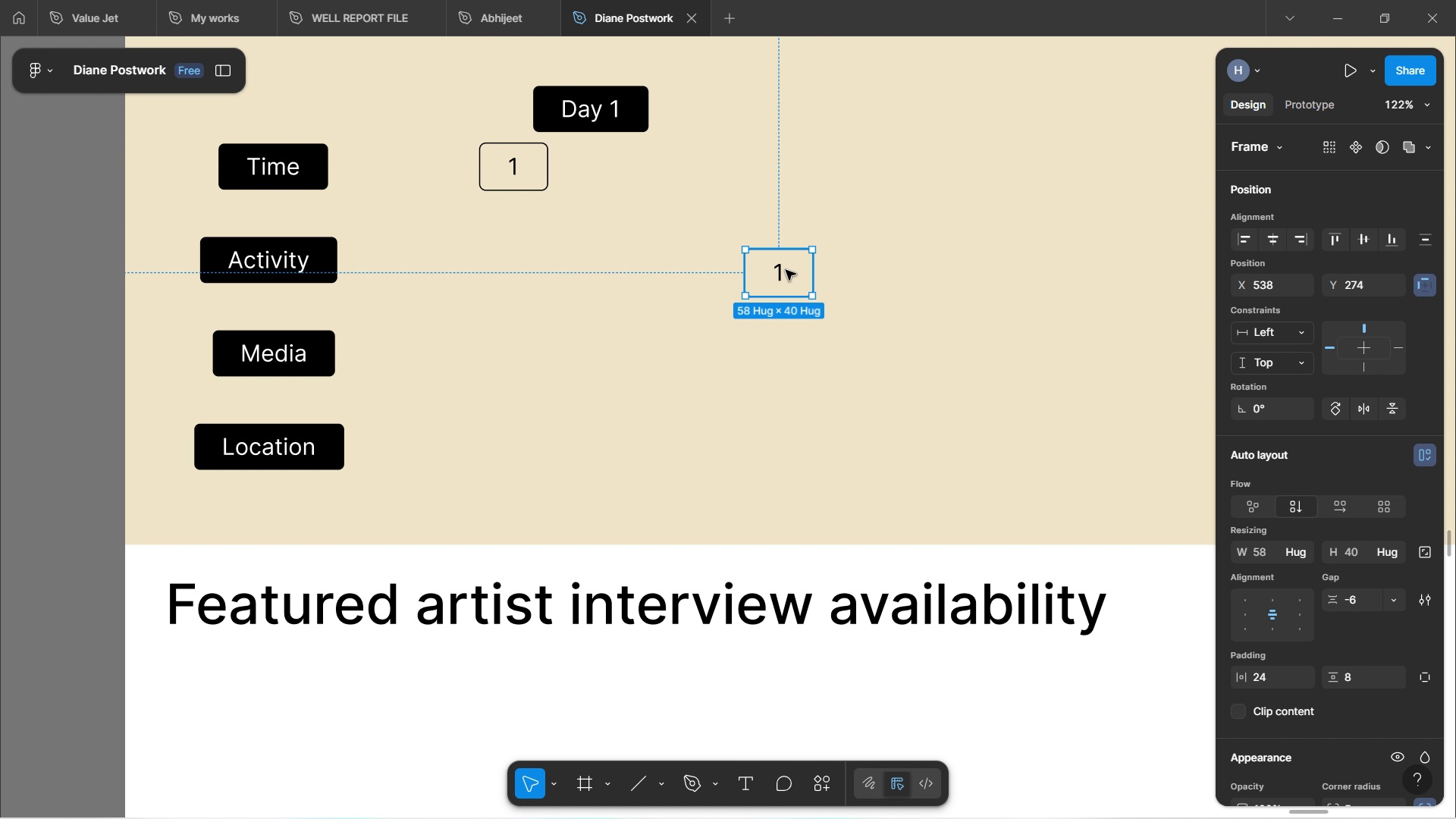 
hold_key(key=AltLeft, duration=1.52)
left_click_drag(start_coordinate=[786, 270], to_coordinate=[487, 264])
 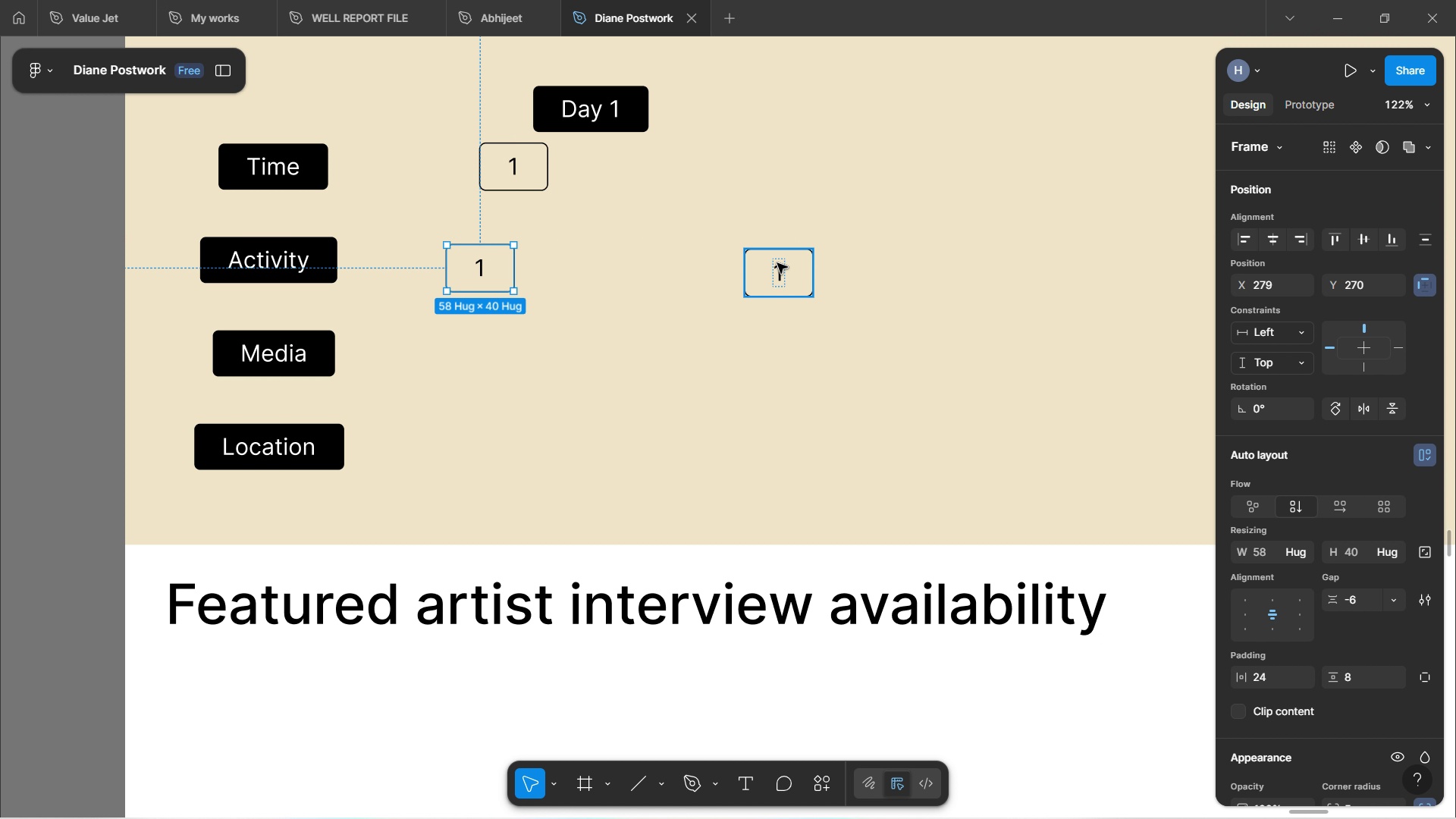 
hold_key(key=AltLeft, duration=1.41)
 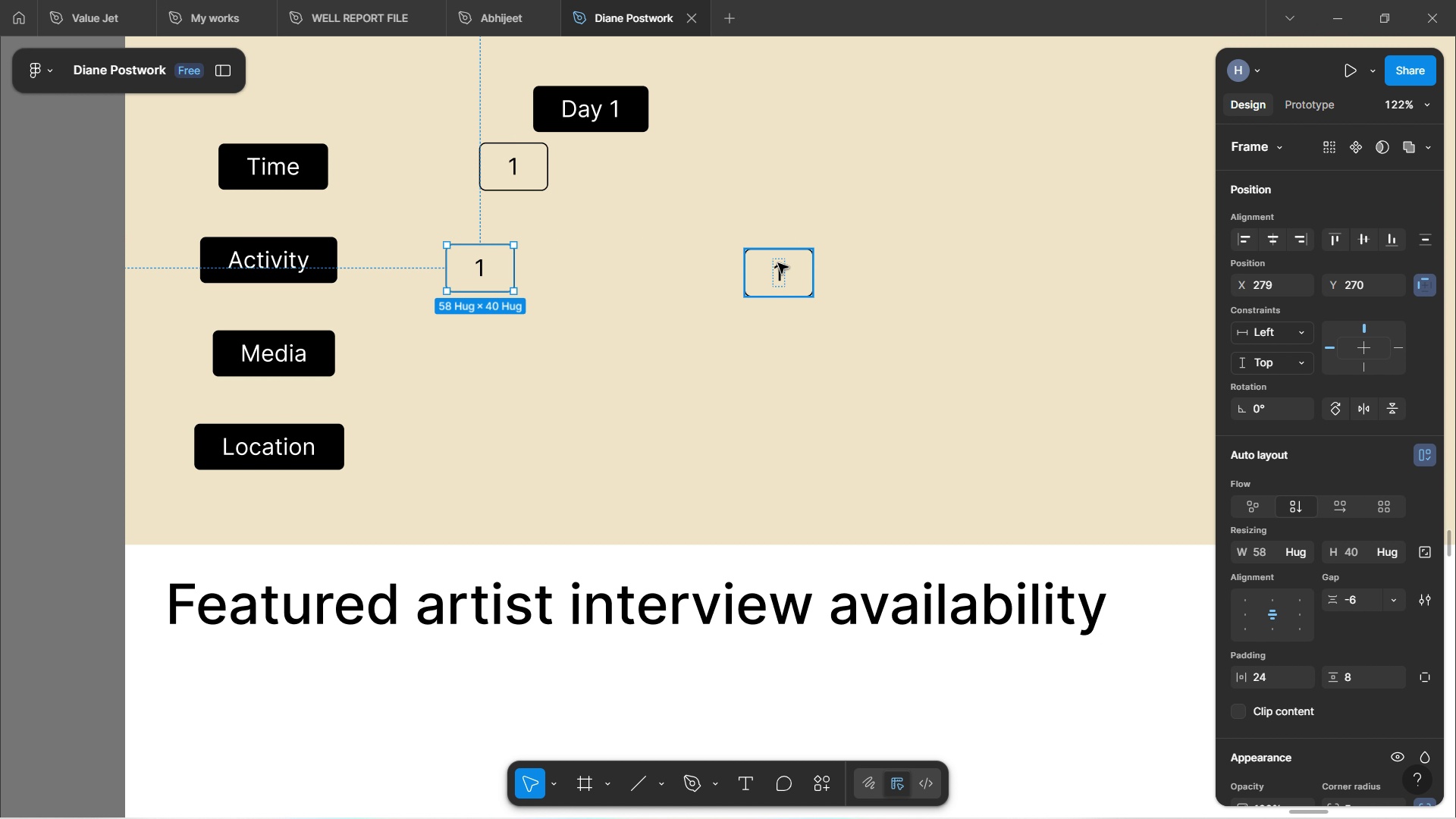 
left_click_drag(start_coordinate=[777, 263], to_coordinate=[601, 260])
 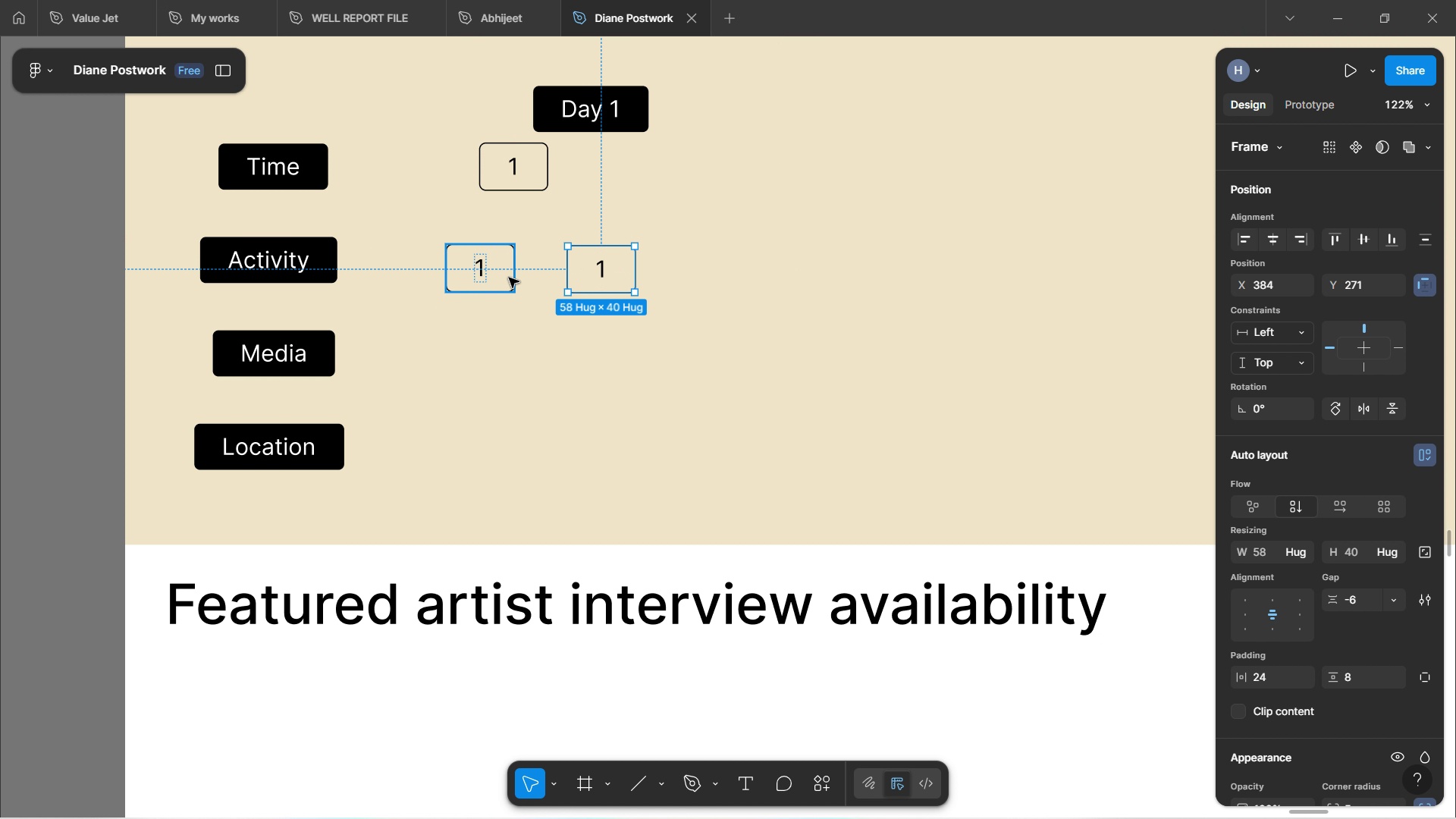 
key(Alt+AltLeft)
 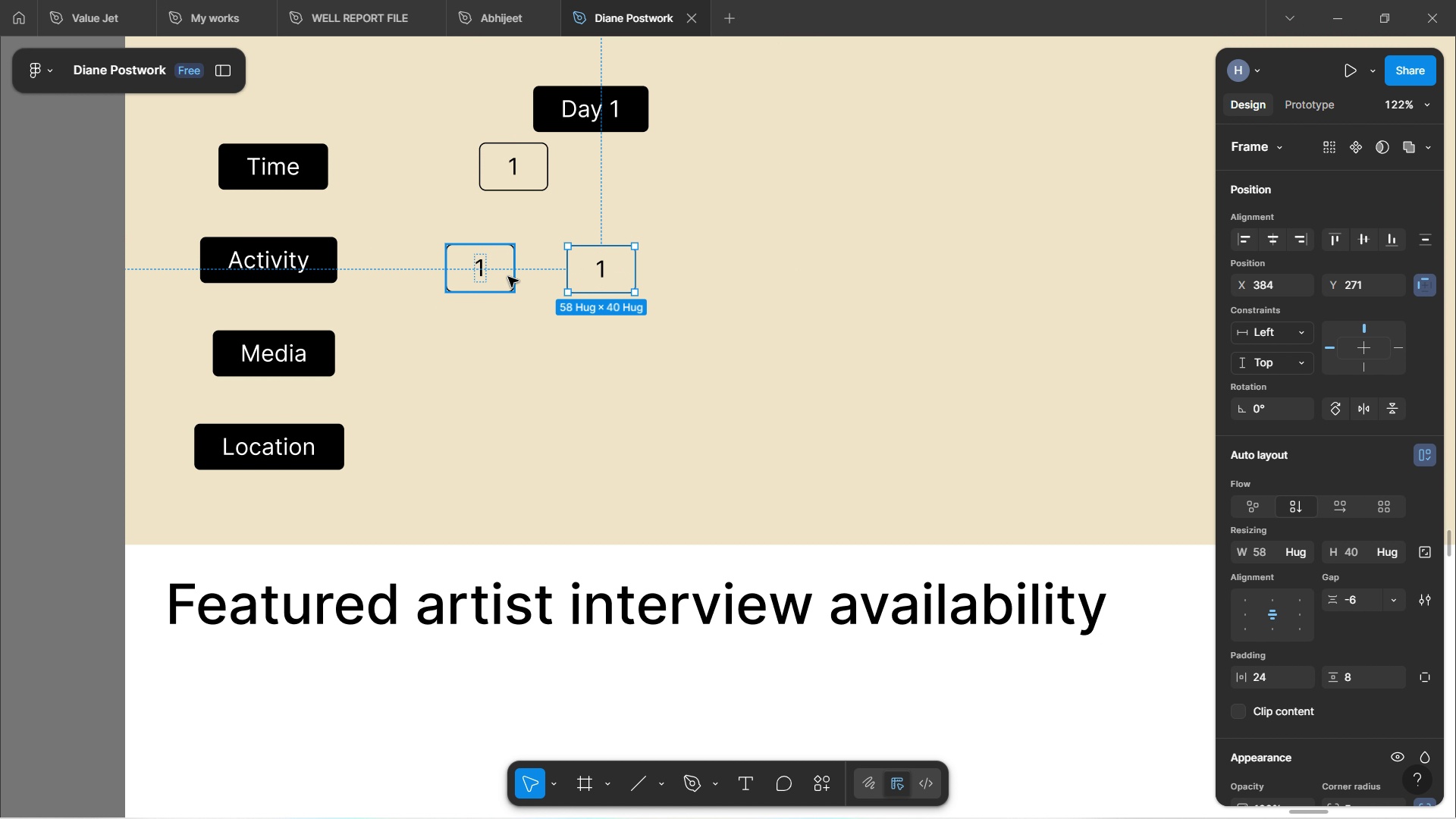 
left_click([507, 277])
 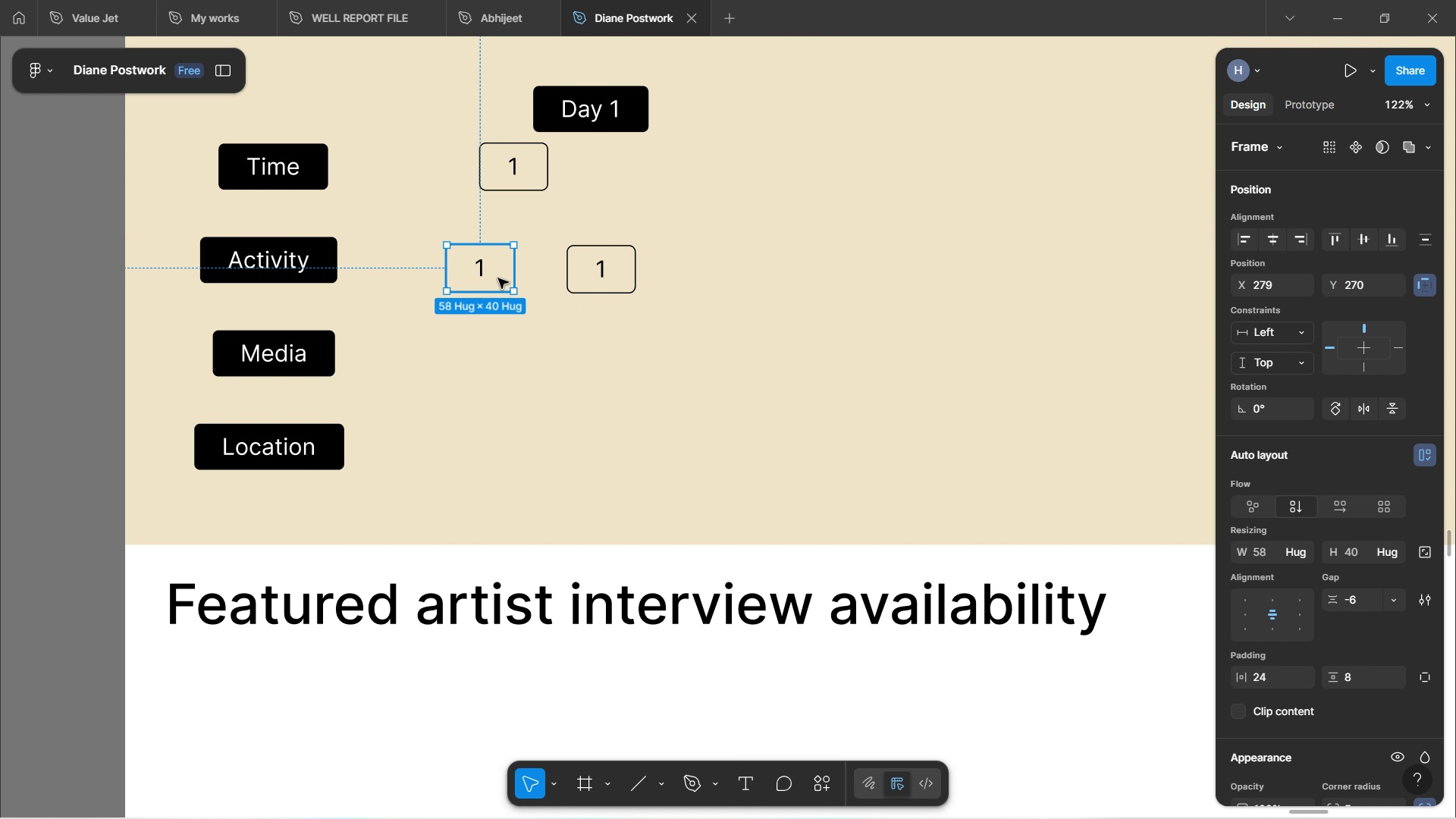 
hold_key(key=AltLeft, duration=1.52)
left_click_drag(start_coordinate=[488, 278], to_coordinate=[480, 361])
 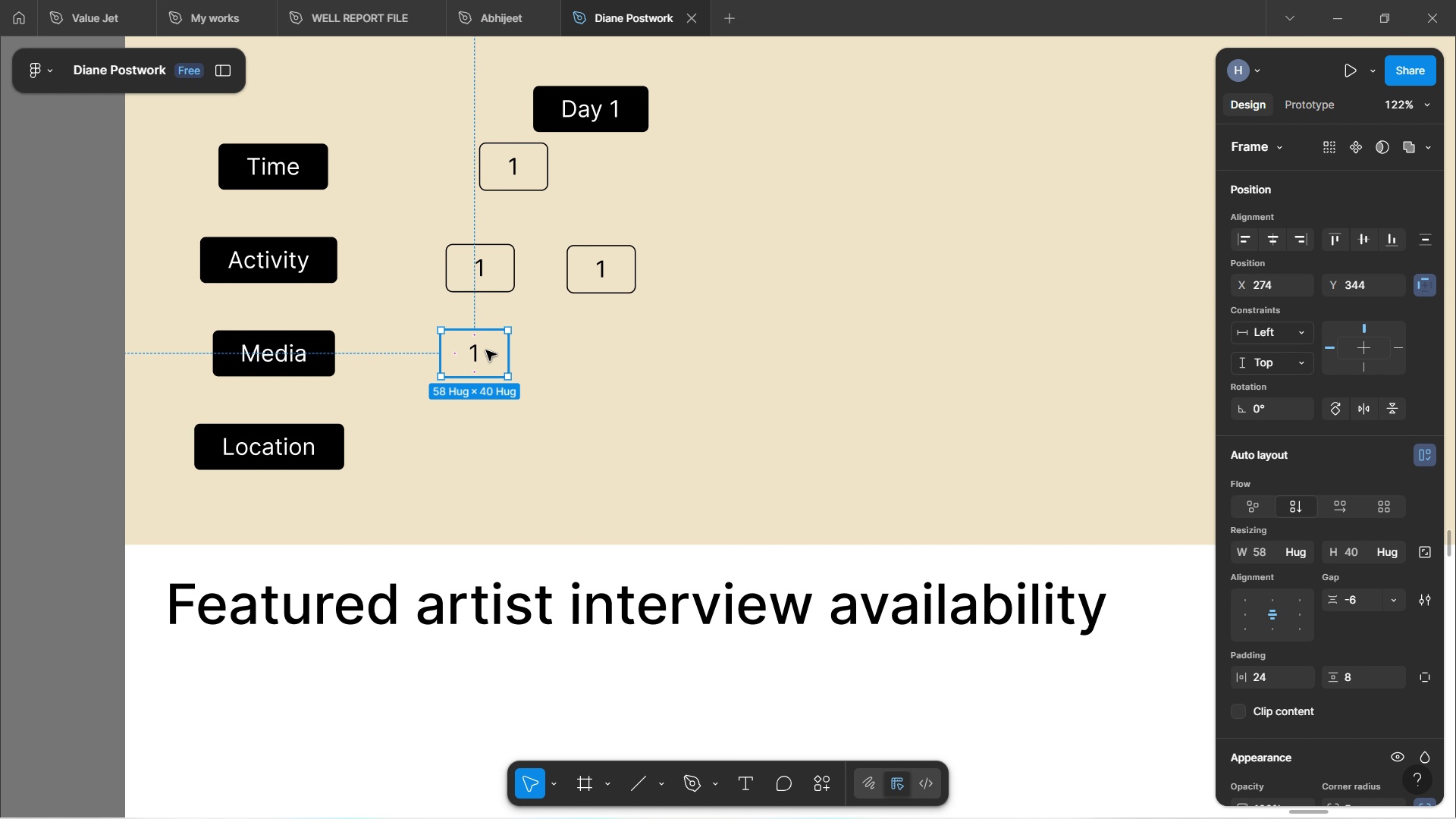 
hold_key(key=AltLeft, duration=1.29)
 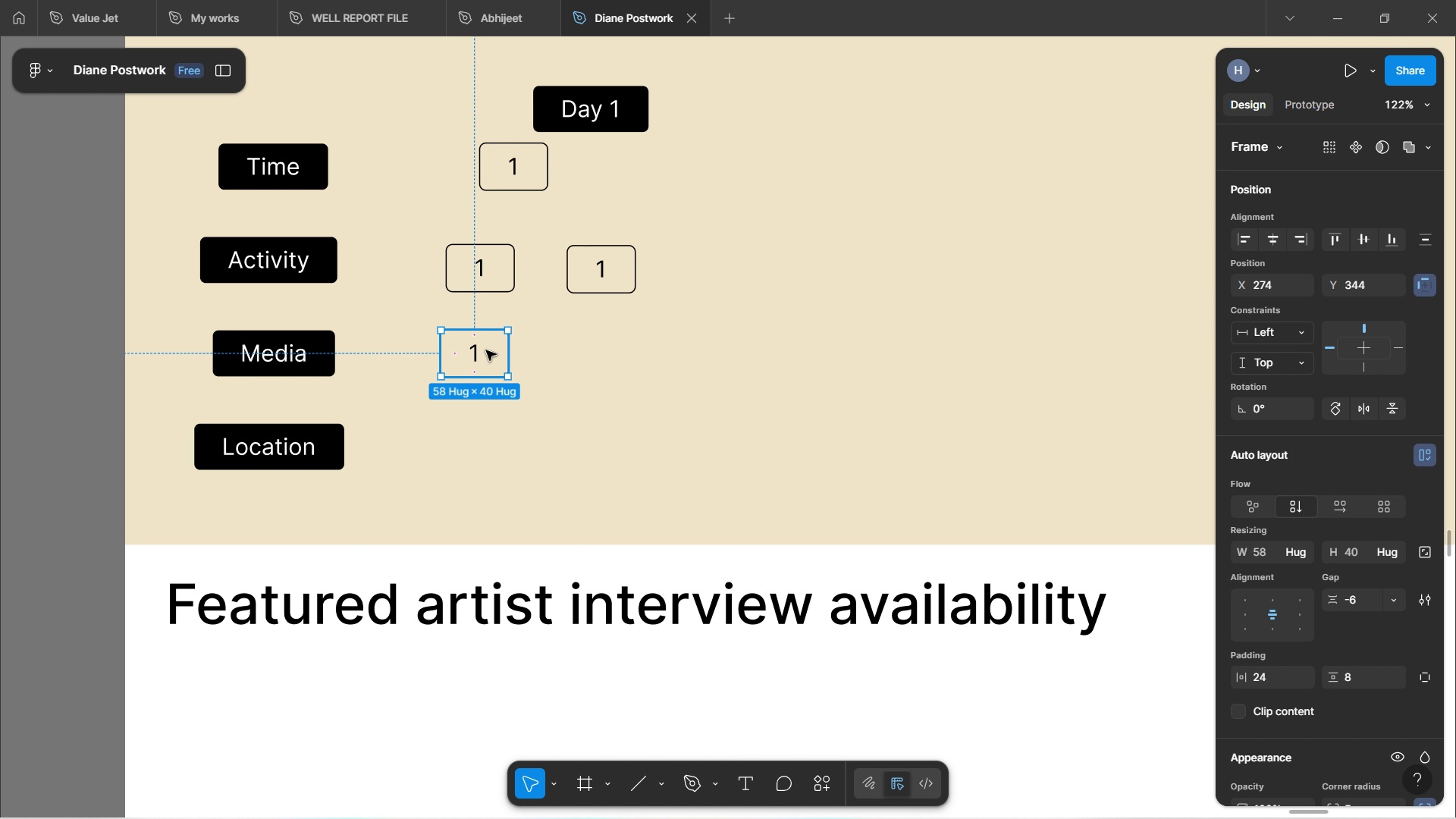 
hold_key(key=AltLeft, duration=1.53)
left_click_drag(start_coordinate=[486, 348], to_coordinate=[610, 349])
 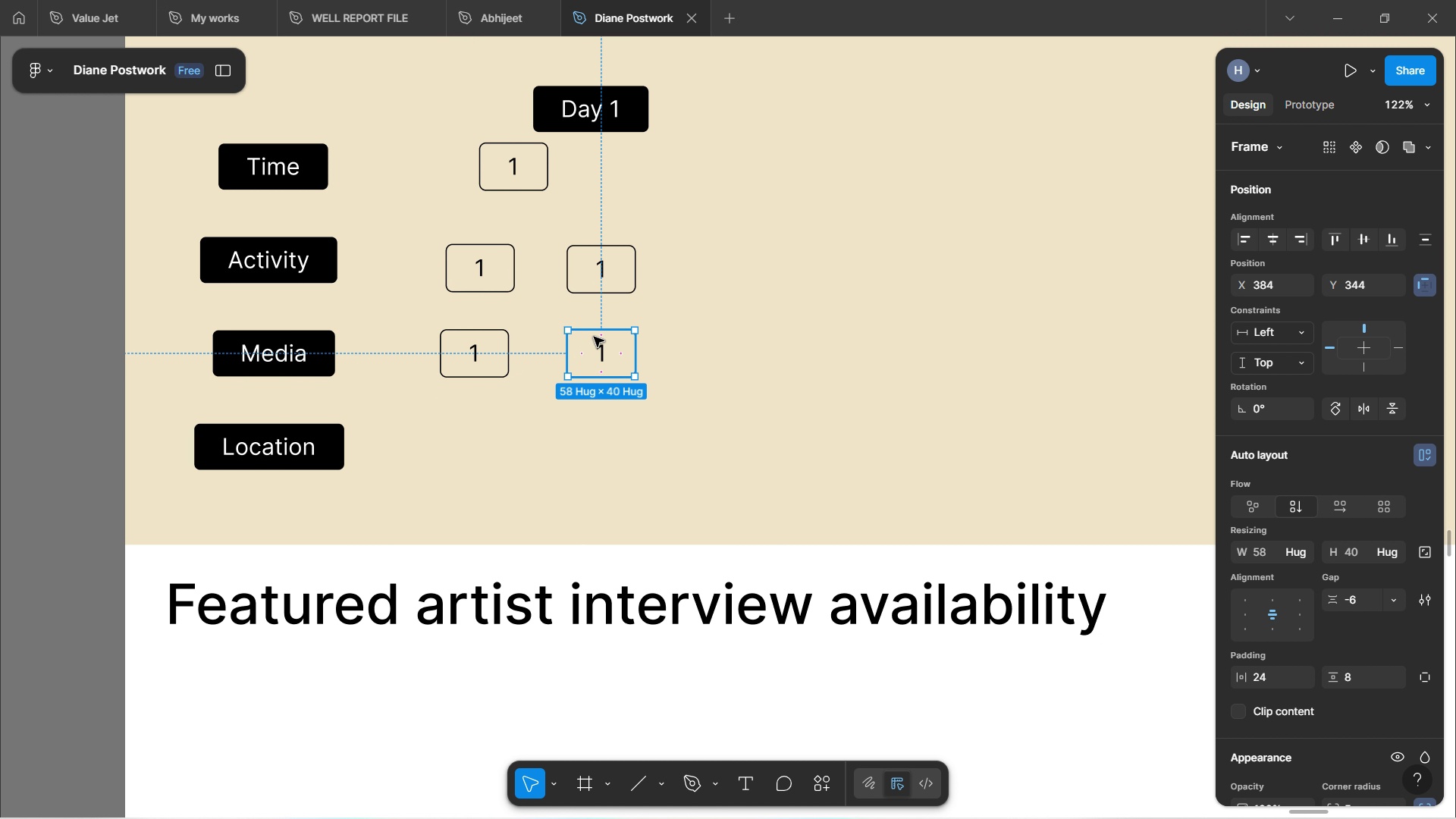 
hold_key(key=AltLeft, duration=0.81)
 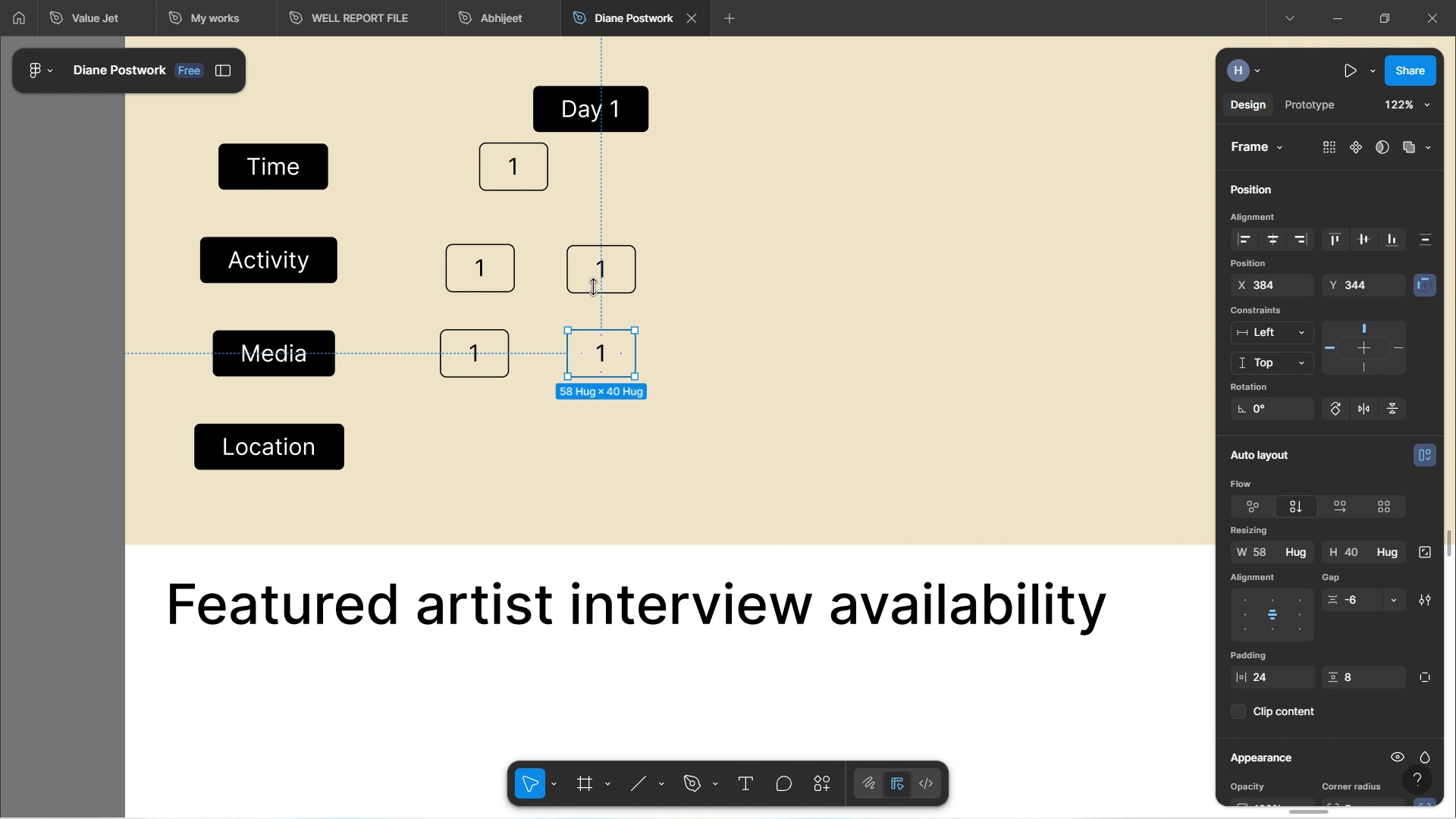 
hold_key(key=AltLeft, duration=0.34)
 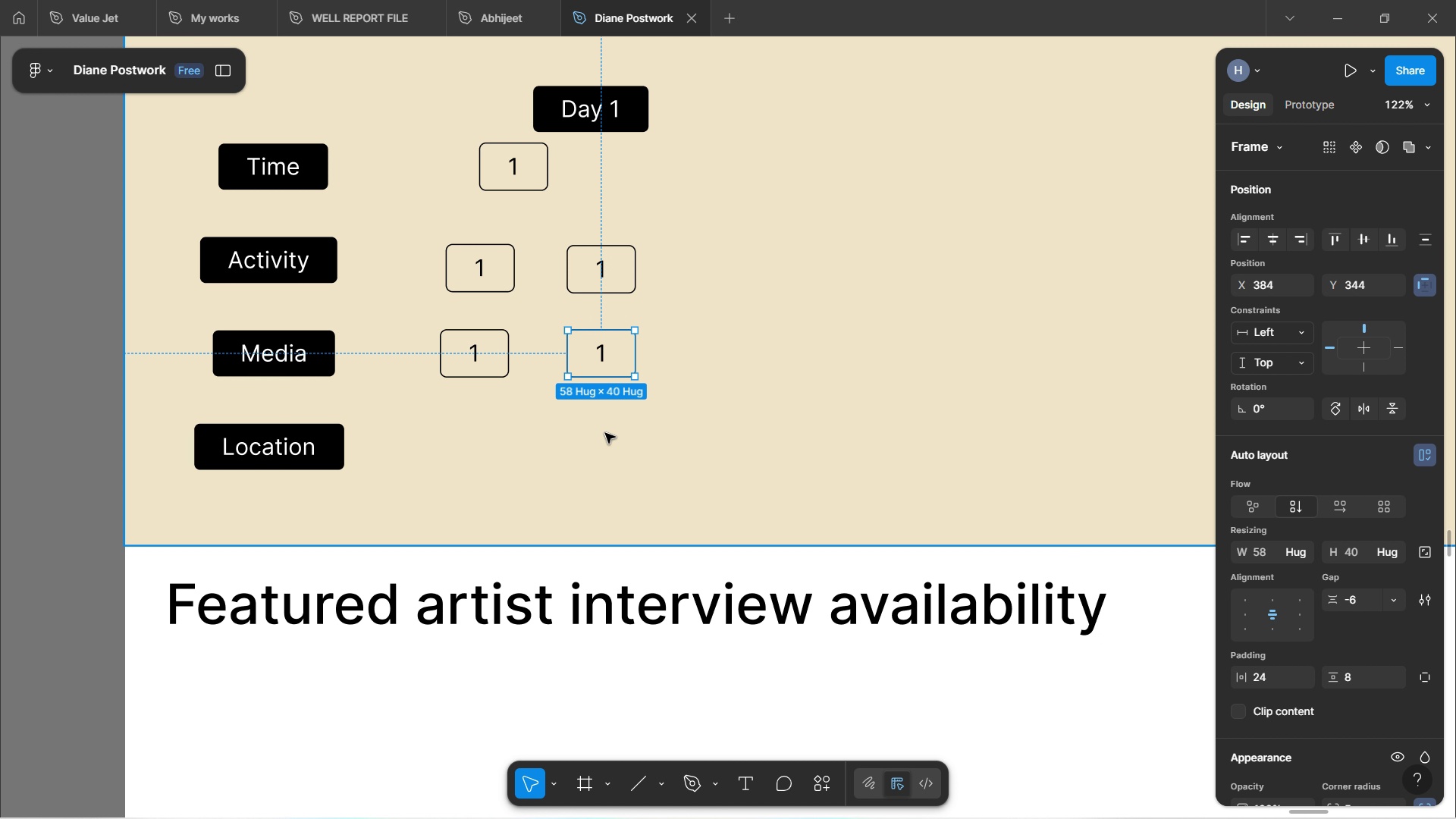 
left_click([605, 433])
 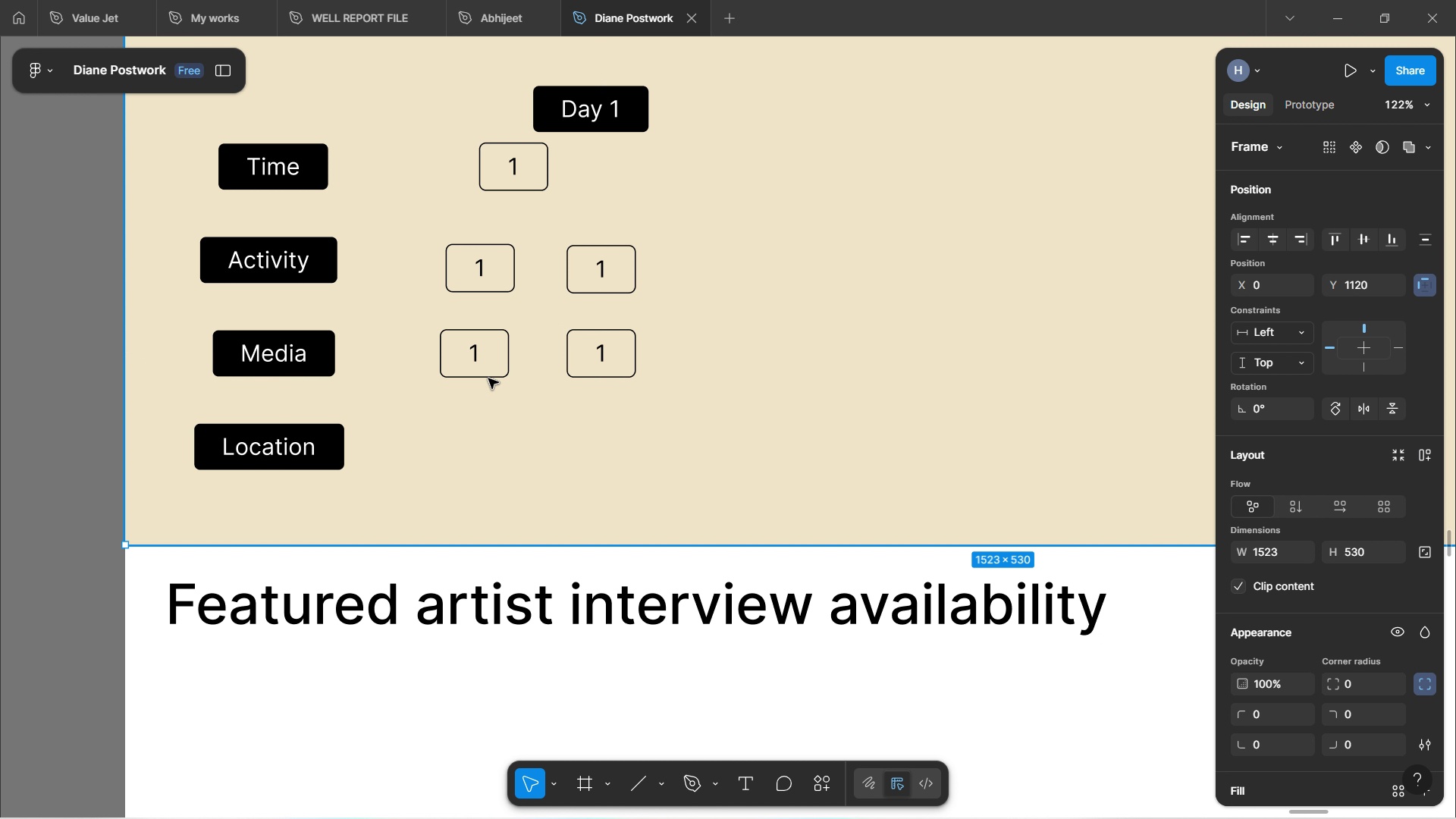 
double_click([477, 365])
 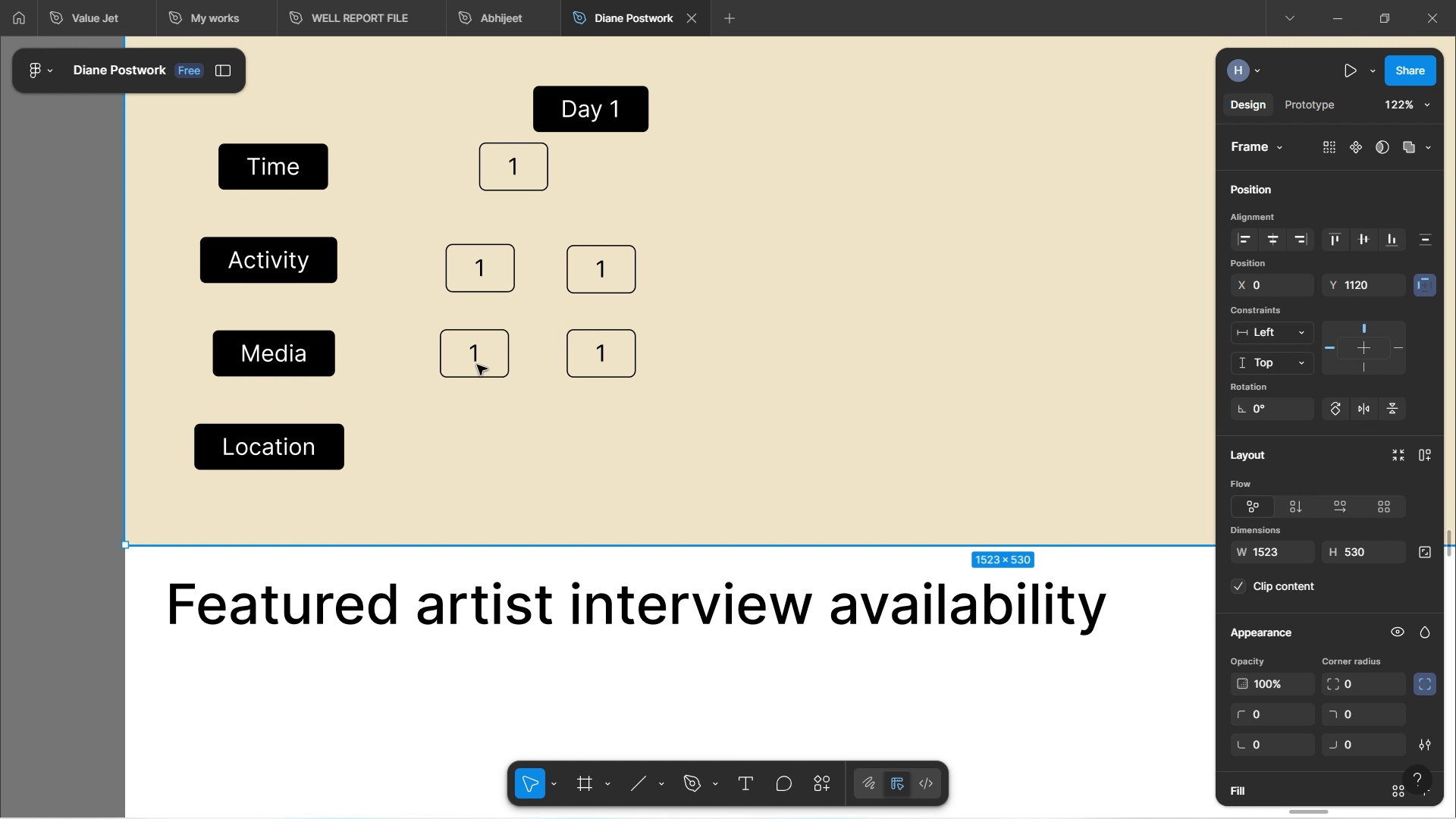 
triple_click([477, 365])
 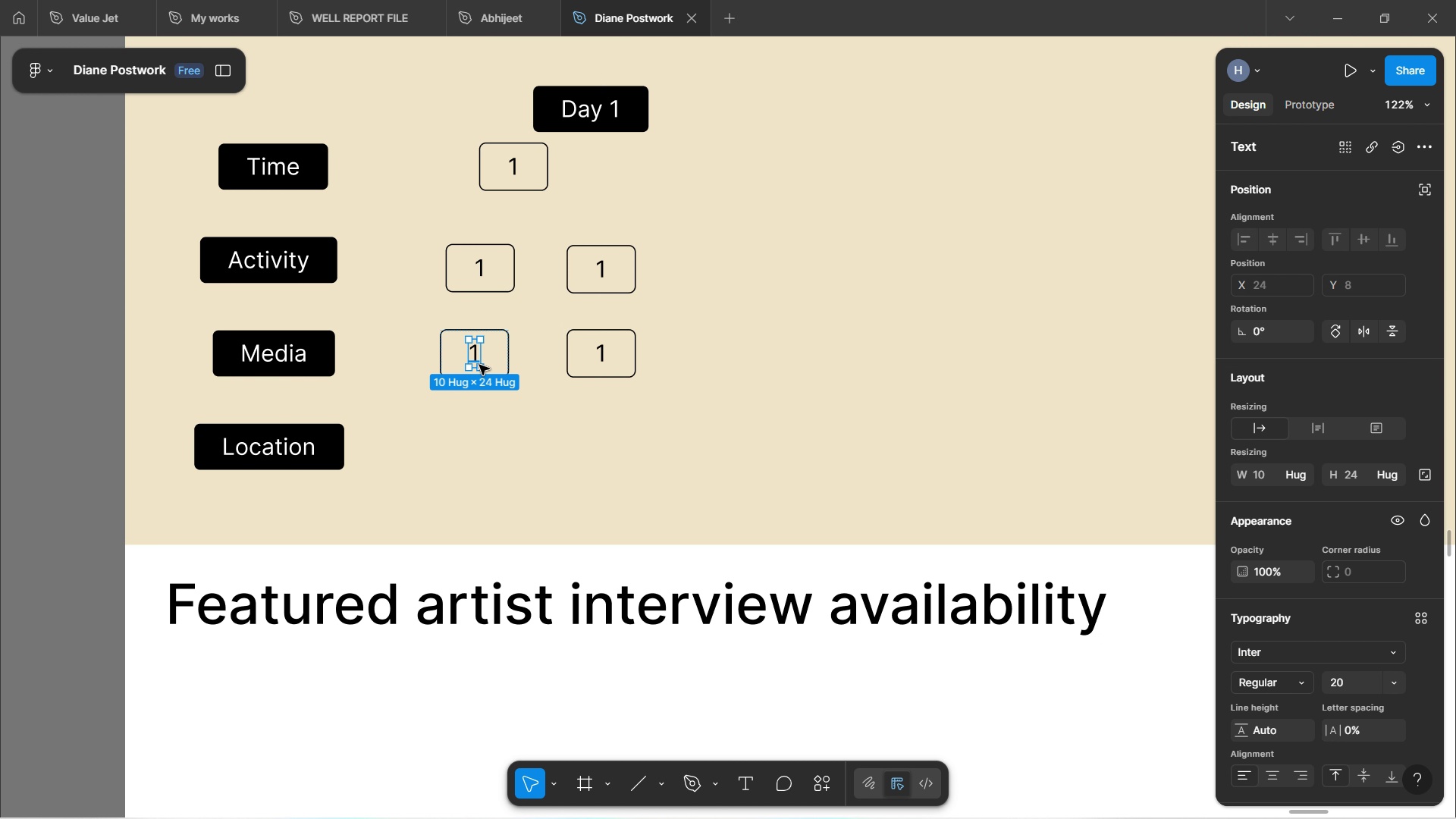 
left_click([540, 417])
 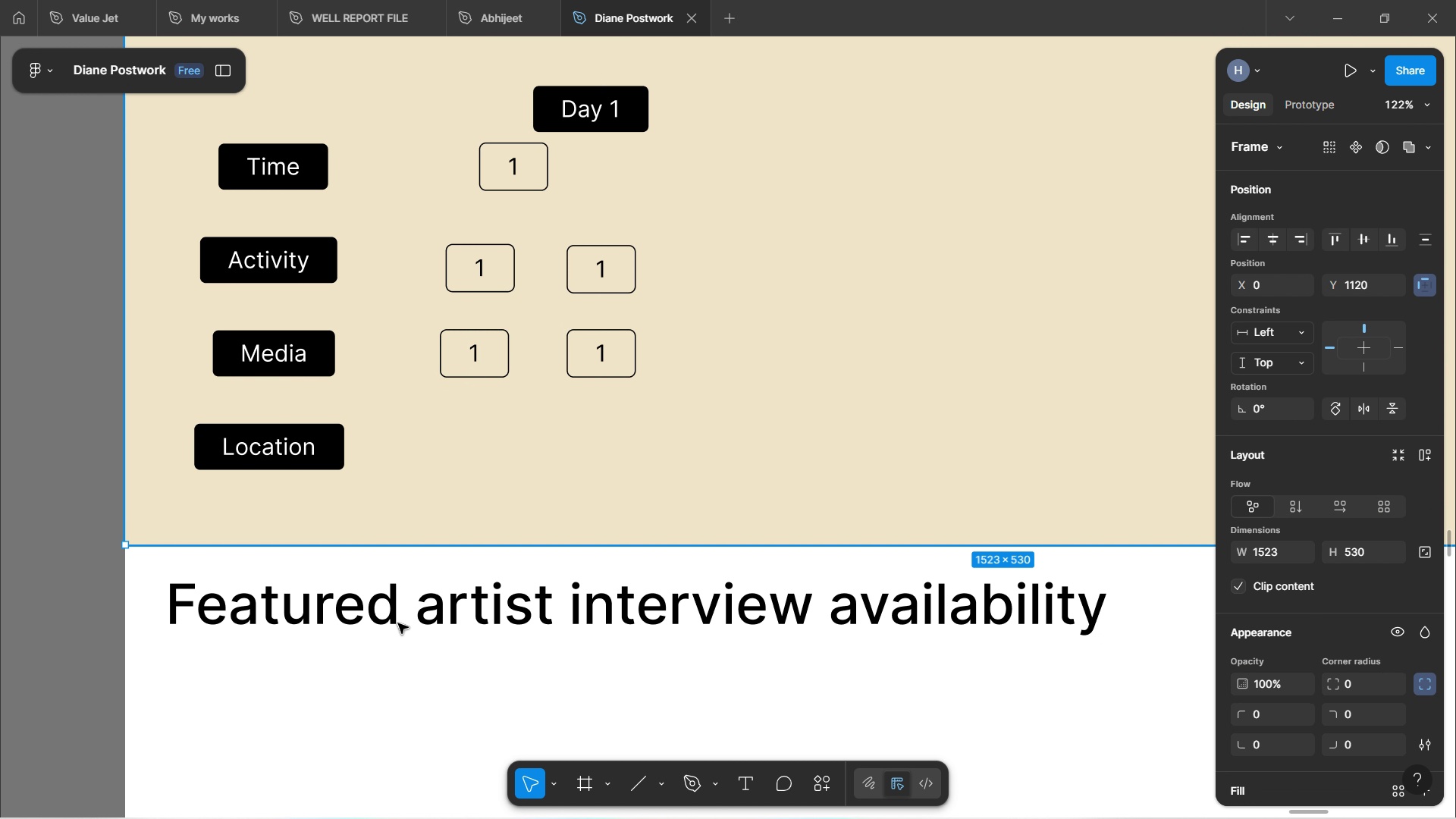 
left_click([395, 646])
 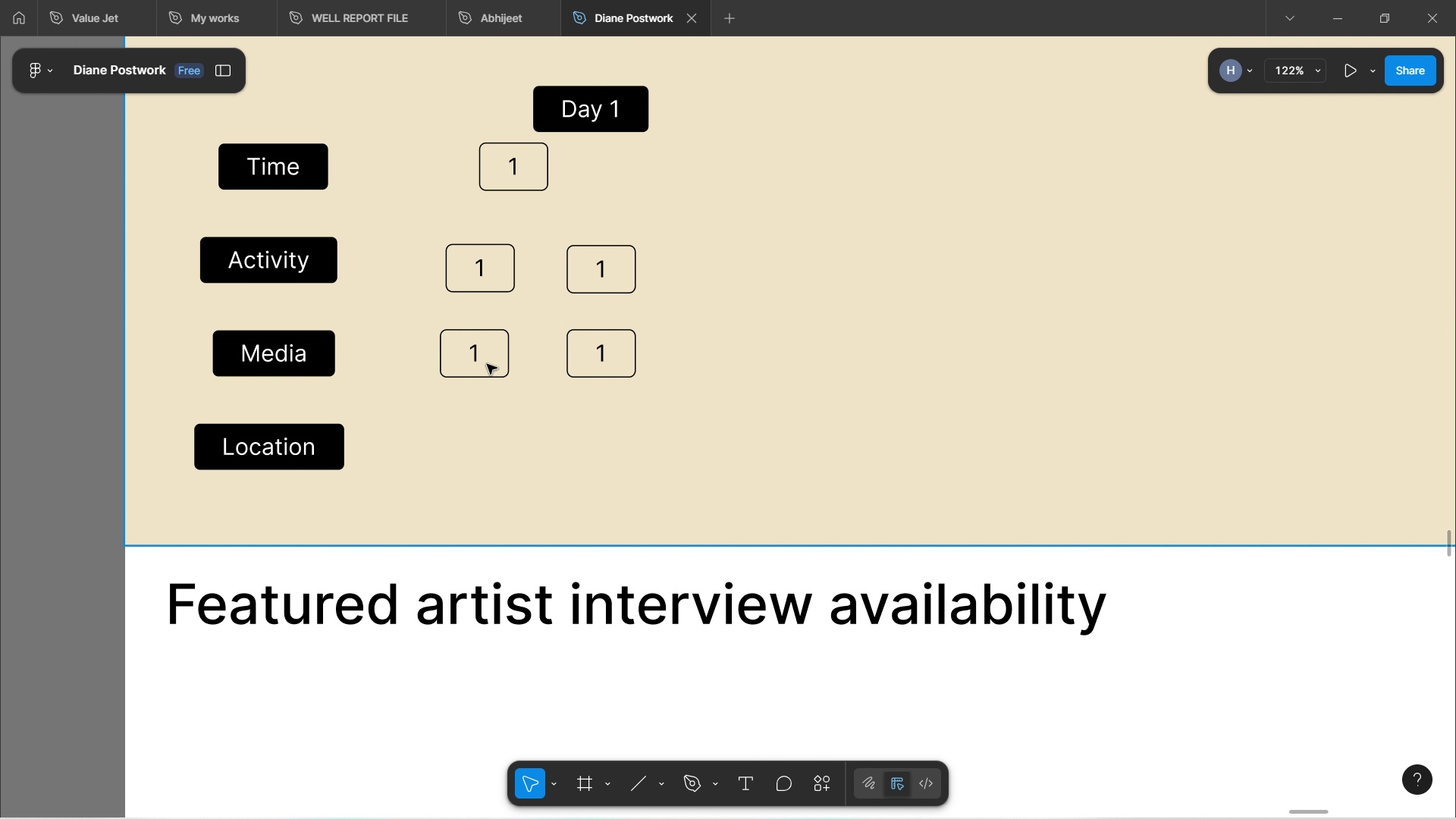 
double_click([488, 363])
 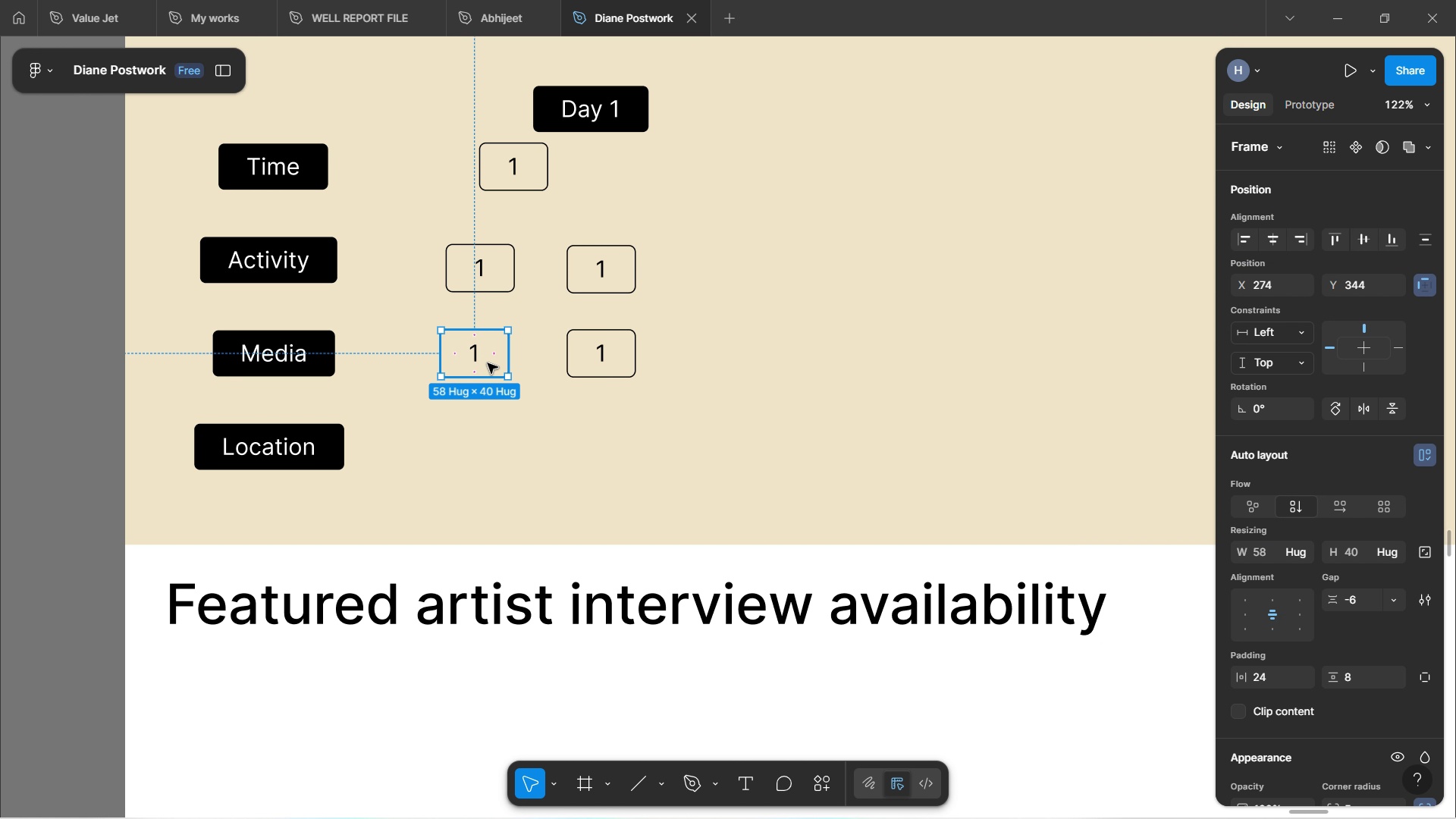 
hold_key(key=AltLeft, duration=1.52)
left_click_drag(start_coordinate=[488, 363], to_coordinate=[476, 460])
 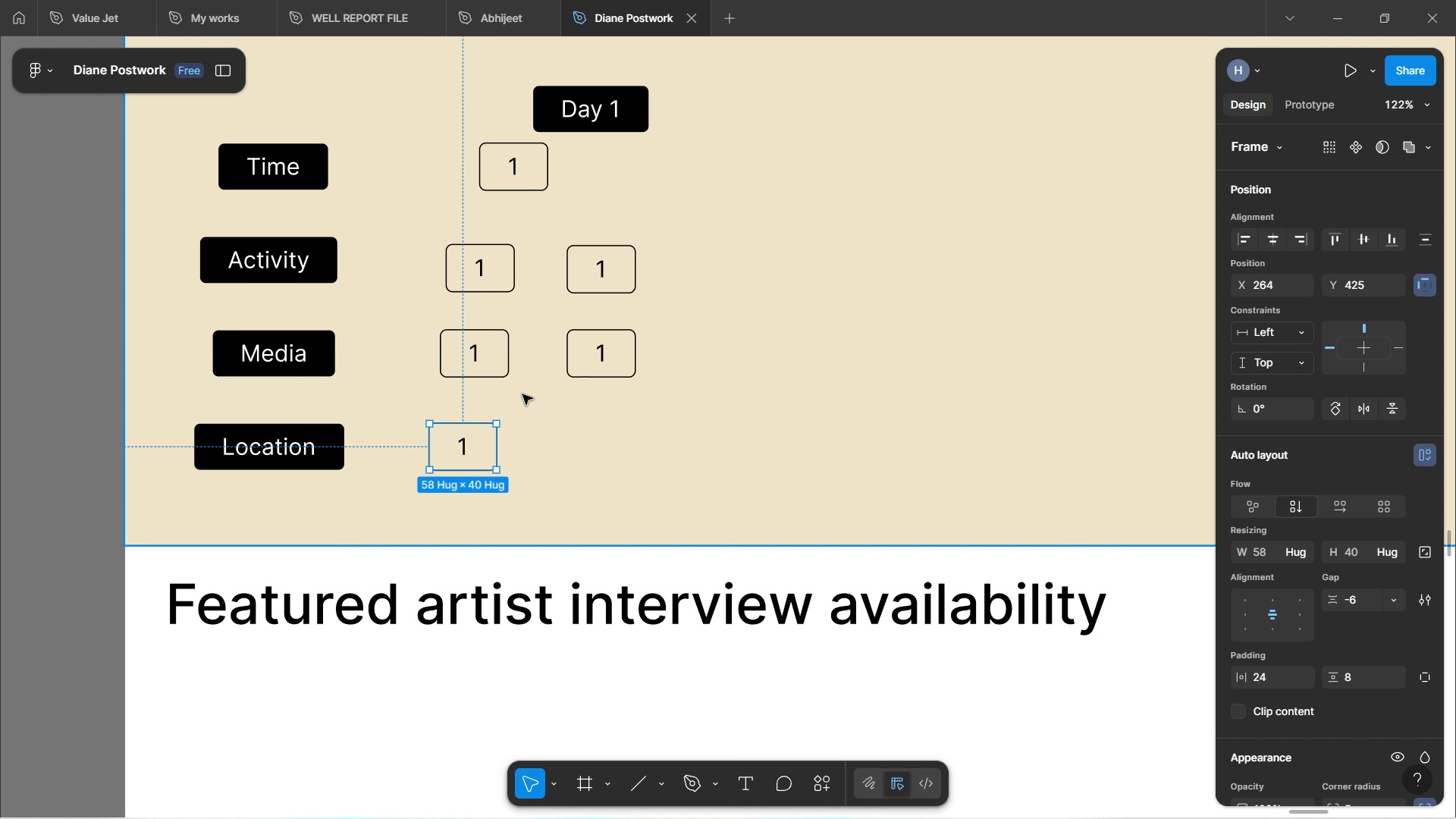 
hold_key(key=AltLeft, duration=1.23)
 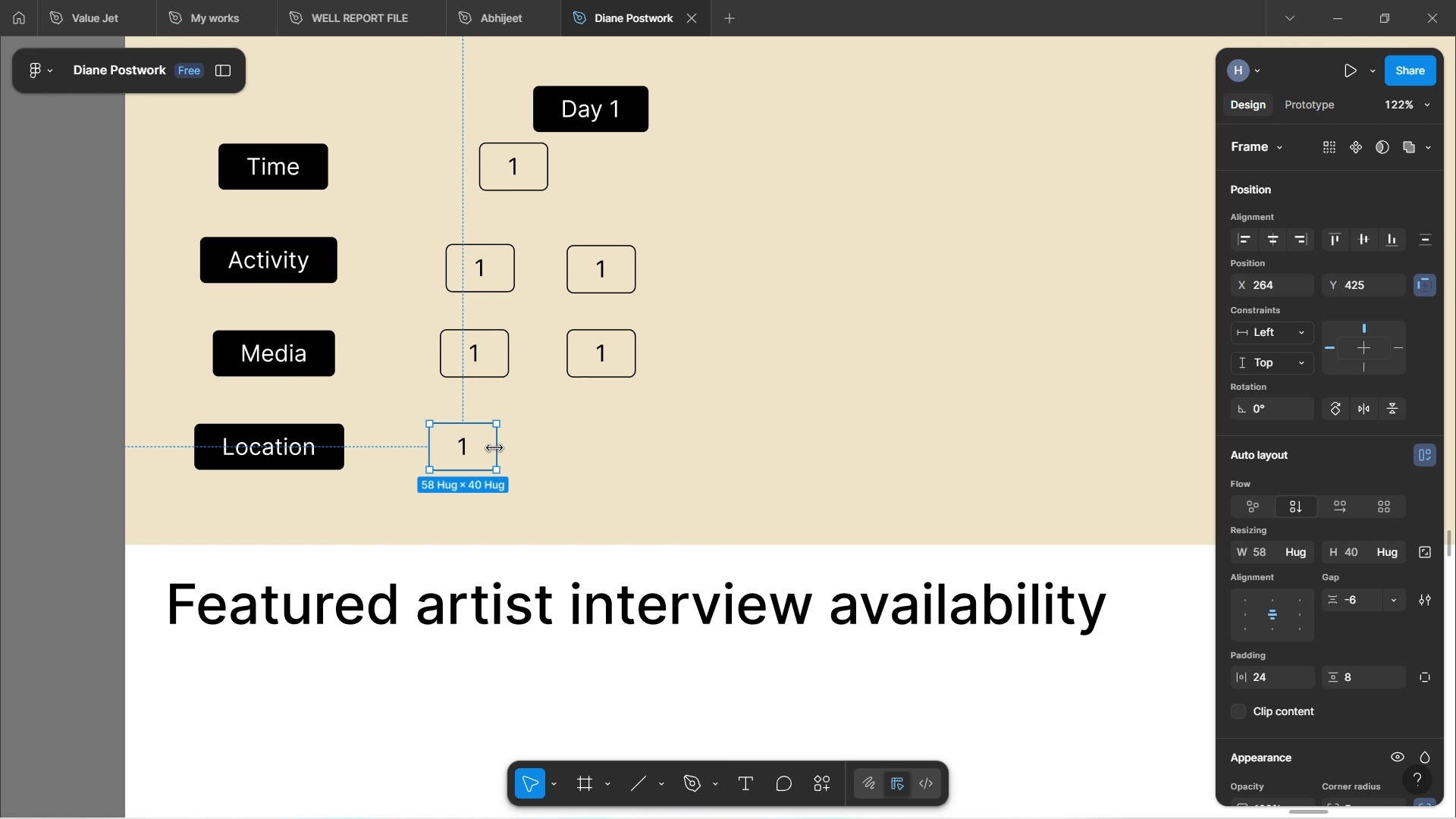 
hold_key(key=AltLeft, duration=1.52)
left_click_drag(start_coordinate=[484, 448], to_coordinate=[618, 454])
 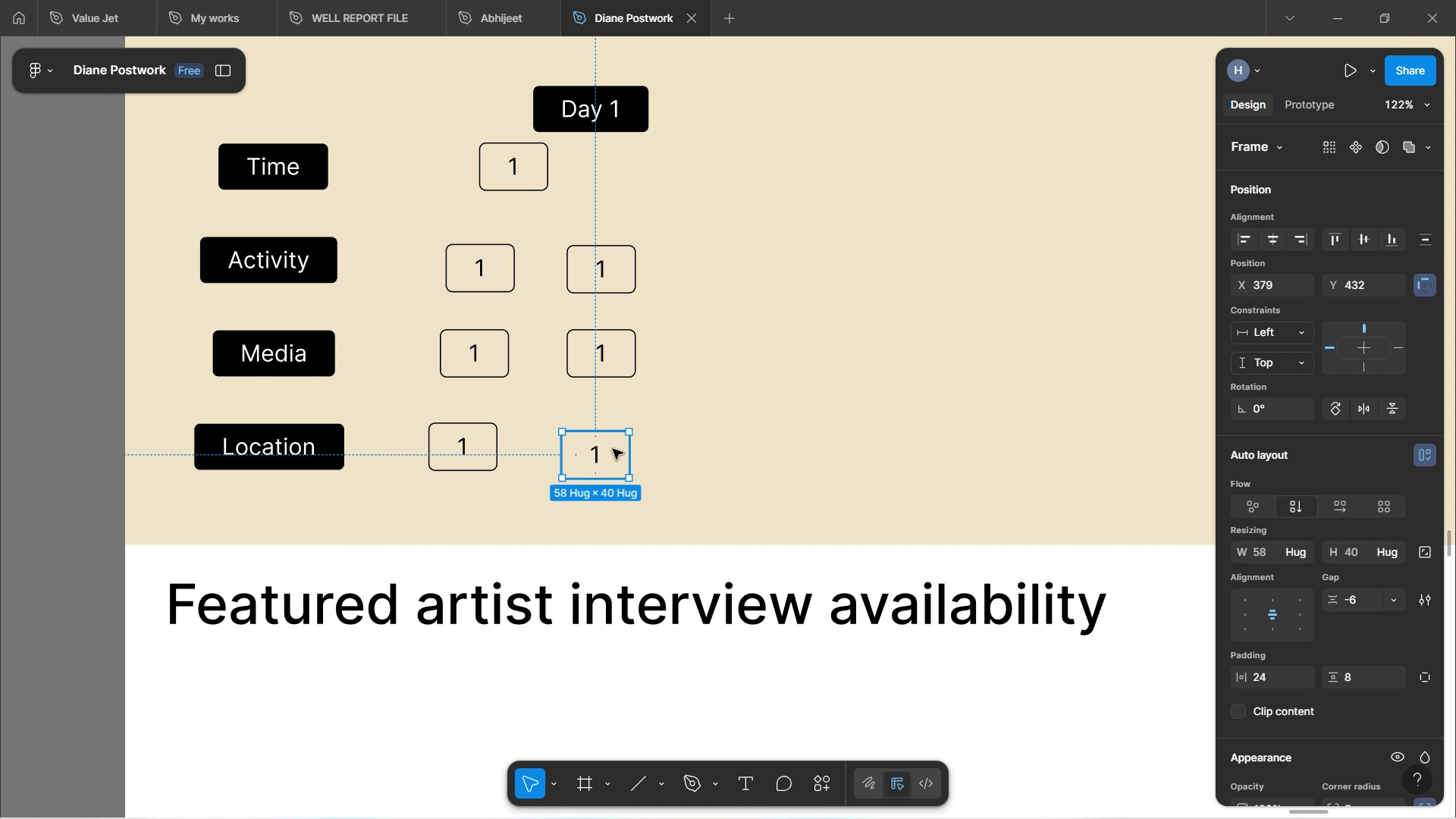 
hold_key(key=AltLeft, duration=1.07)
 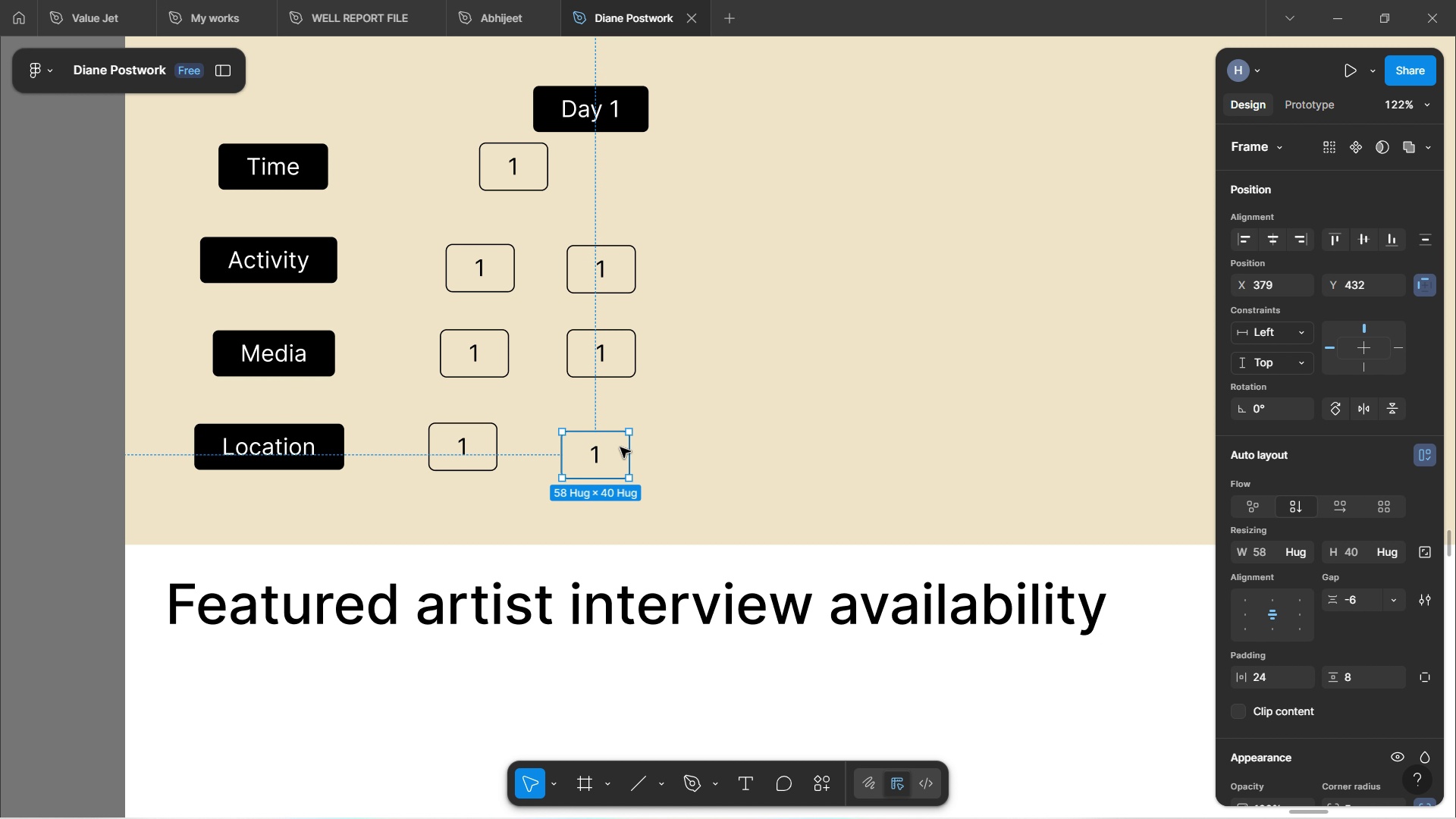 
hold_key(key=AltLeft, duration=1.52)
left_click_drag(start_coordinate=[607, 458], to_coordinate=[727, 456])
 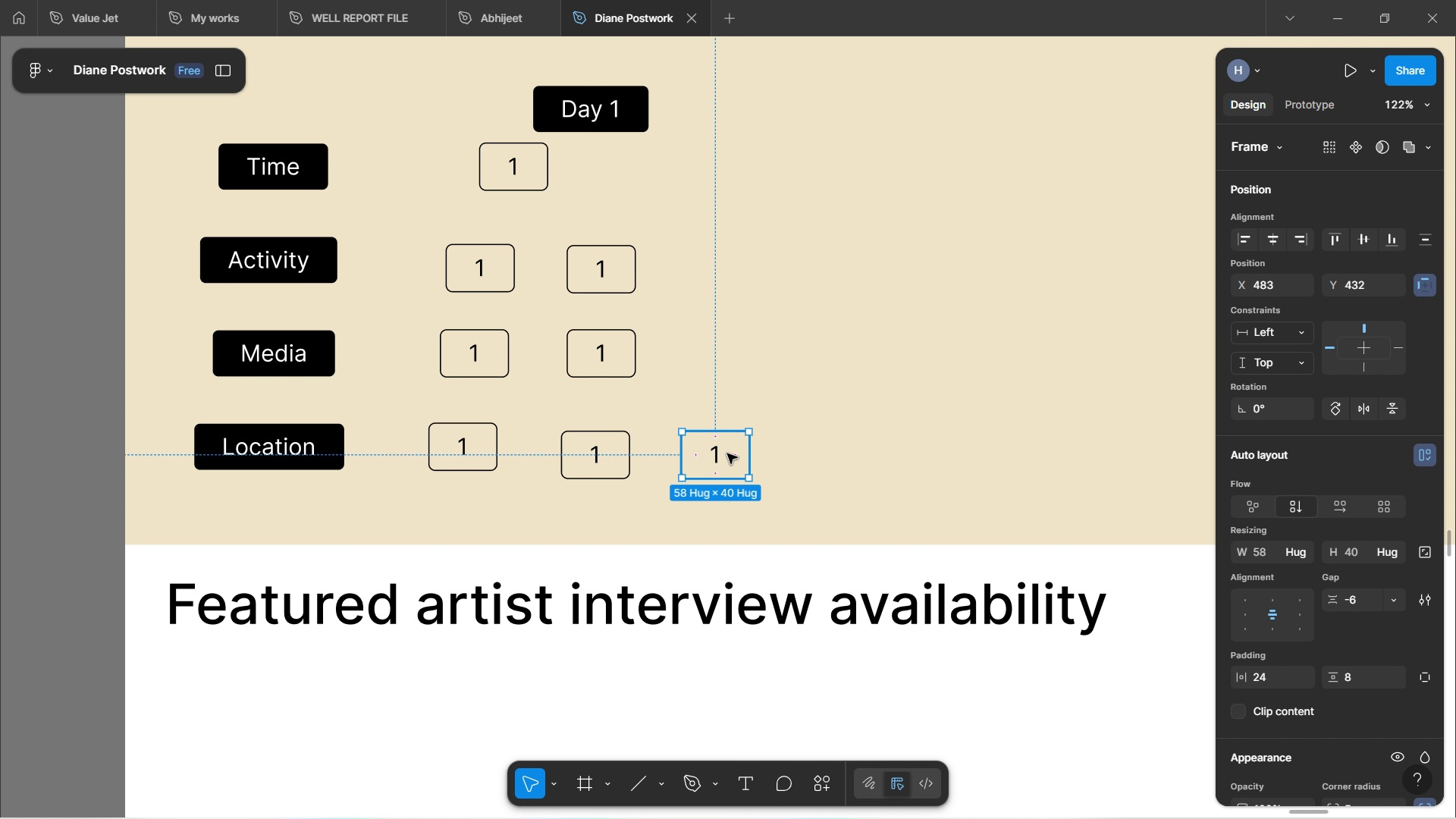 
hold_key(key=AltLeft, duration=0.52)
 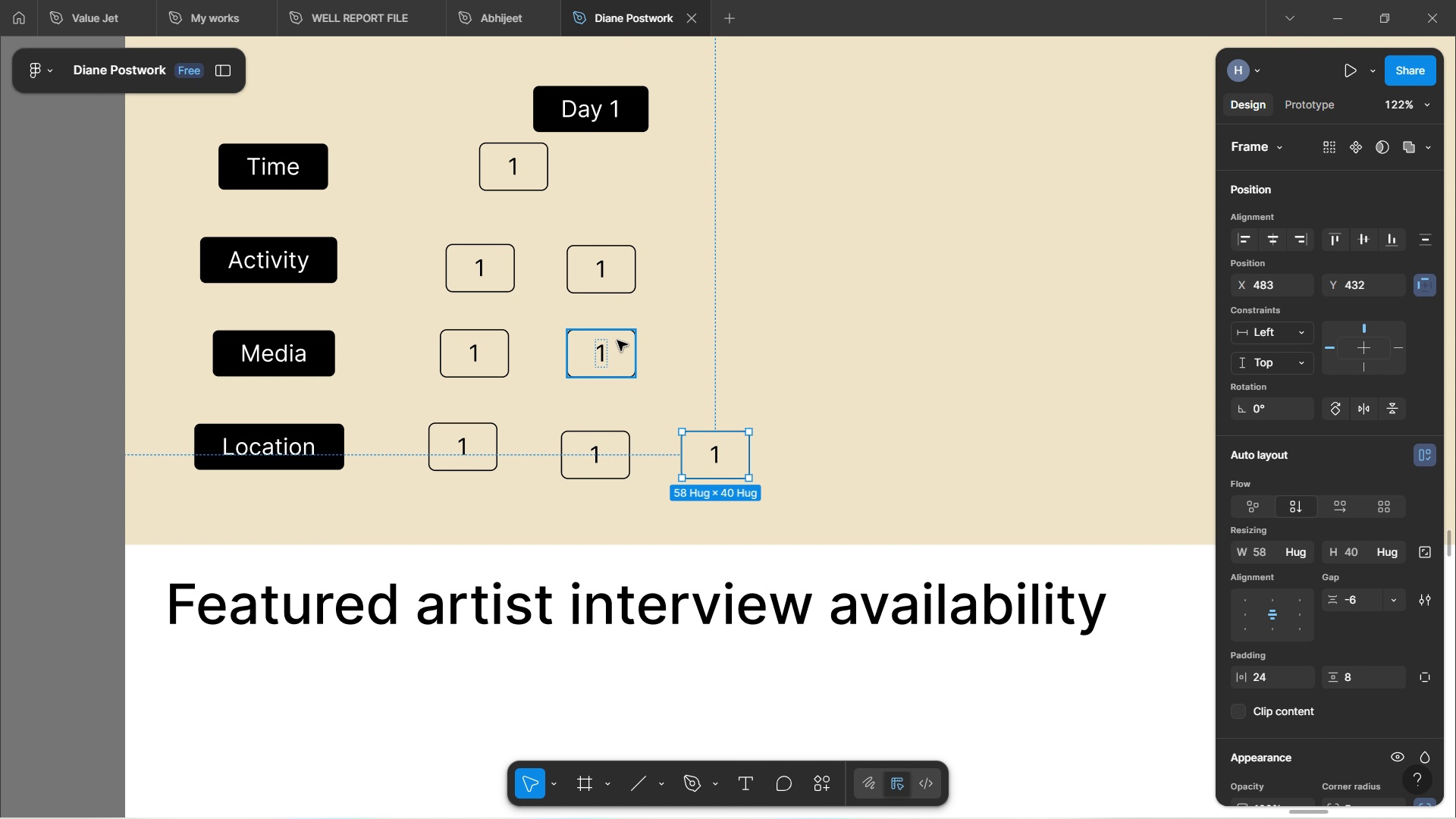 
left_click([604, 349])
 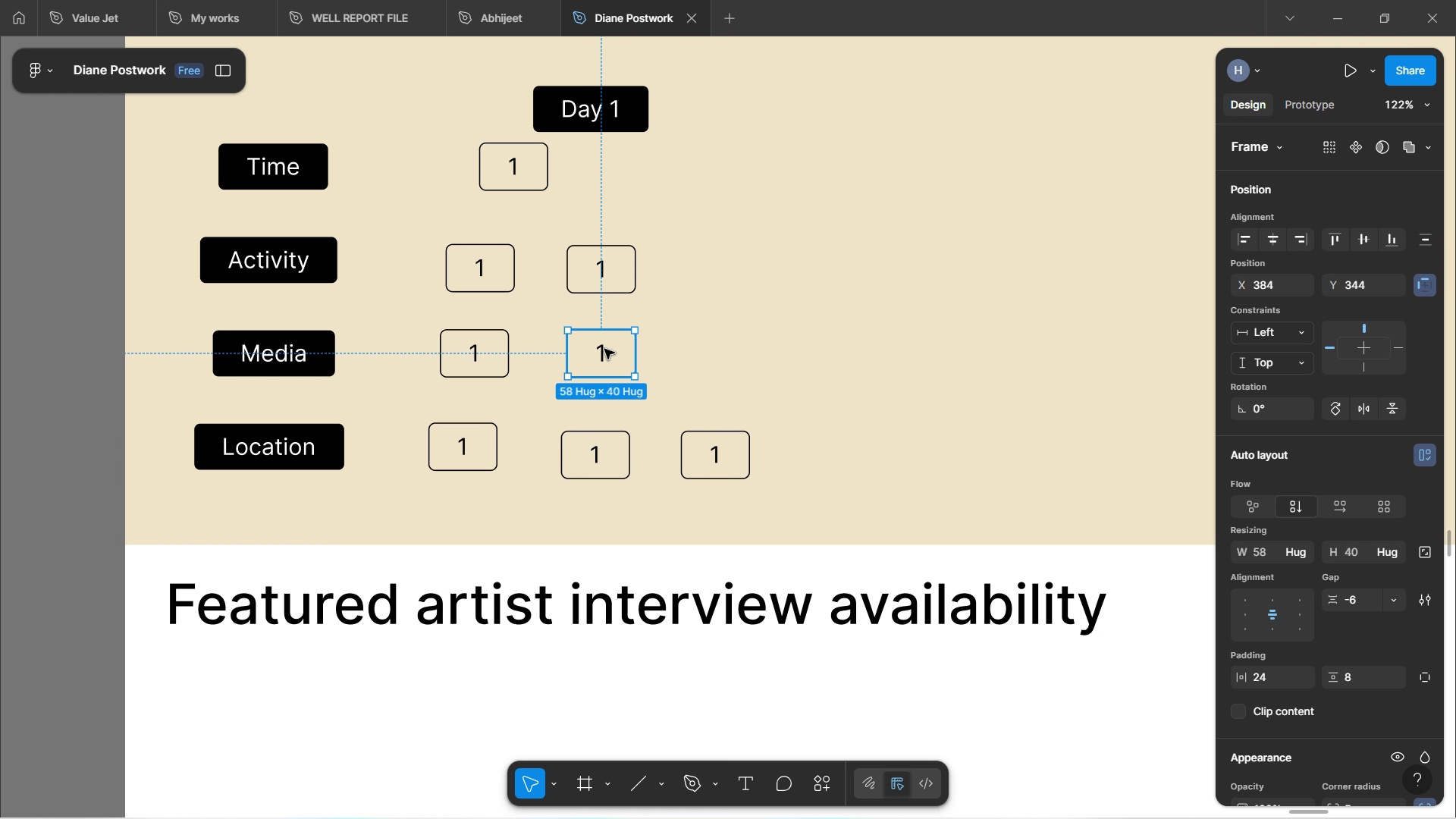 
hold_key(key=AltLeft, duration=1.35)
left_click_drag(start_coordinate=[613, 359], to_coordinate=[745, 358])
 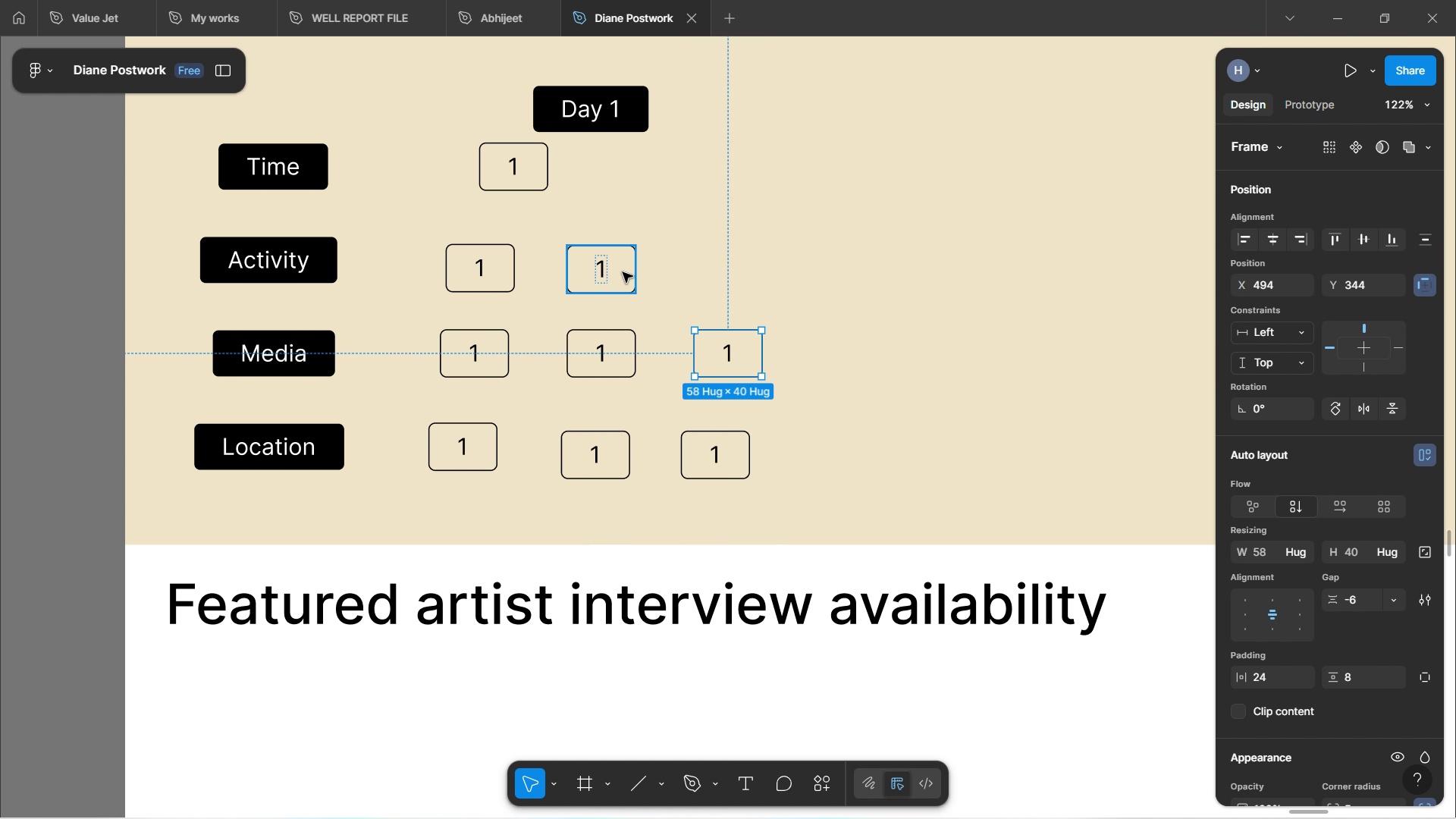 
hold_key(key=AltLeft, duration=1.52)
left_click_drag(start_coordinate=[623, 272], to_coordinate=[761, 287])
 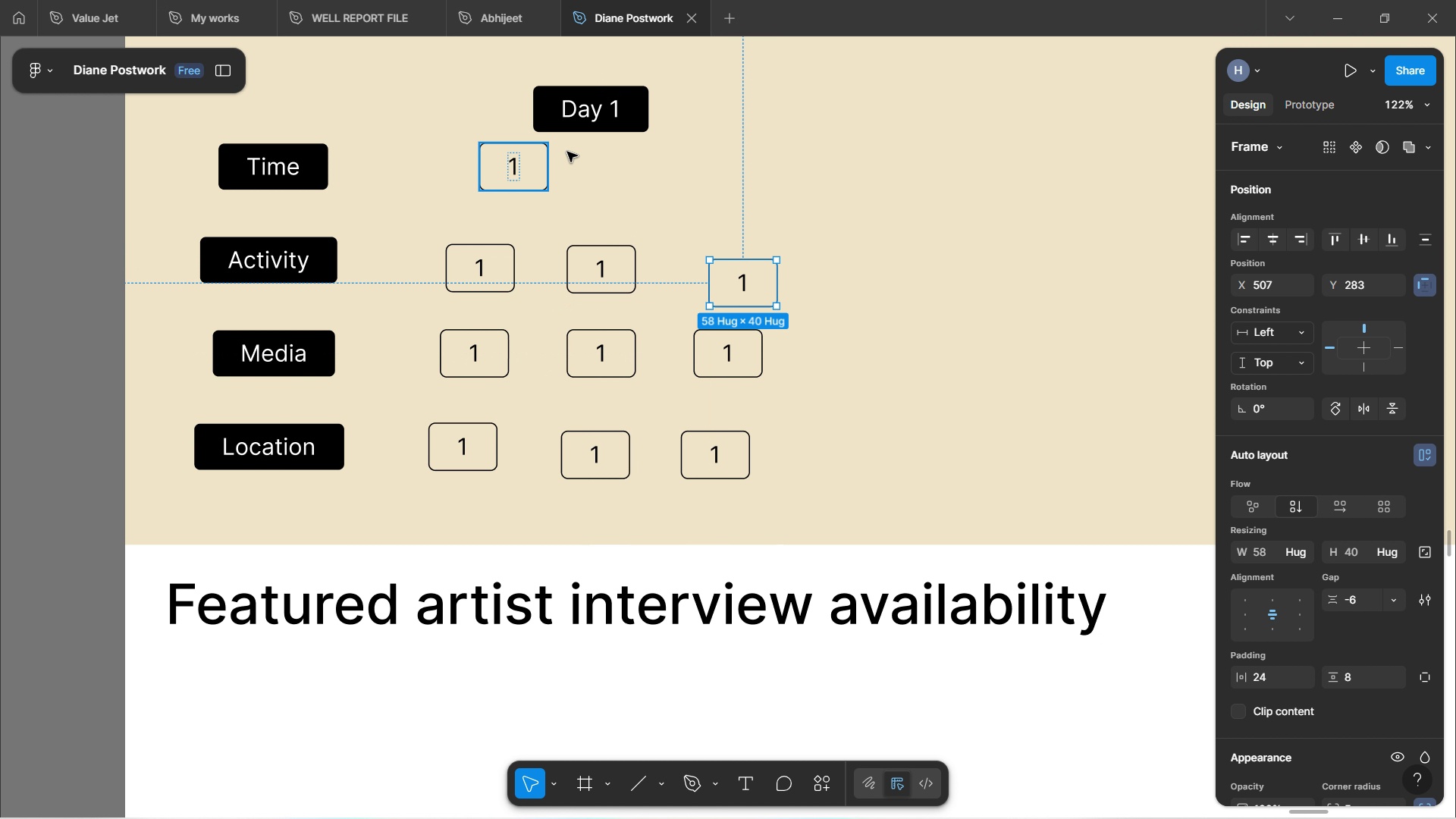 
hold_key(key=AltLeft, duration=0.44)
 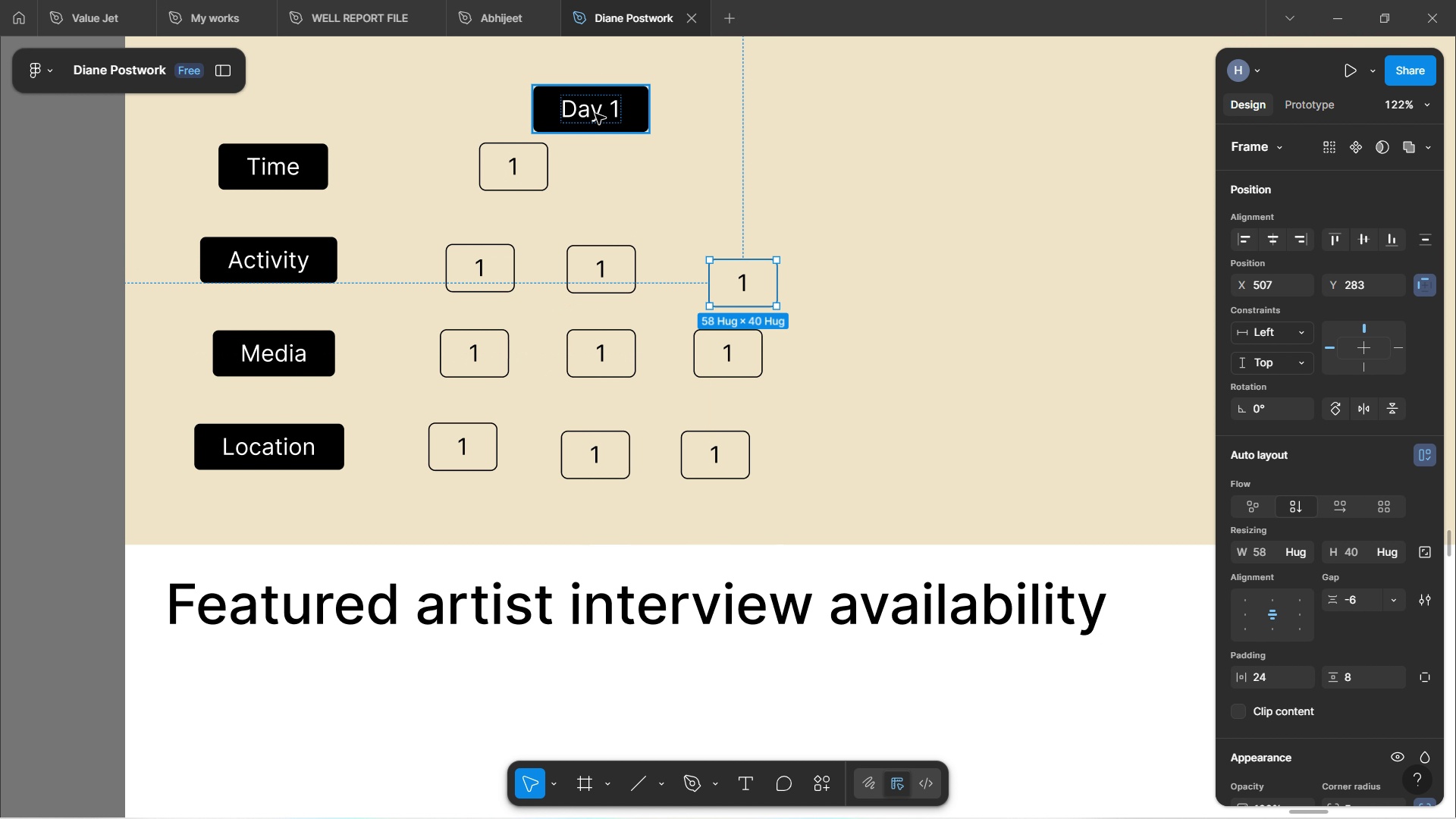 
scroll: coordinate [602, 103], scroll_direction: up, amount: 3.0
 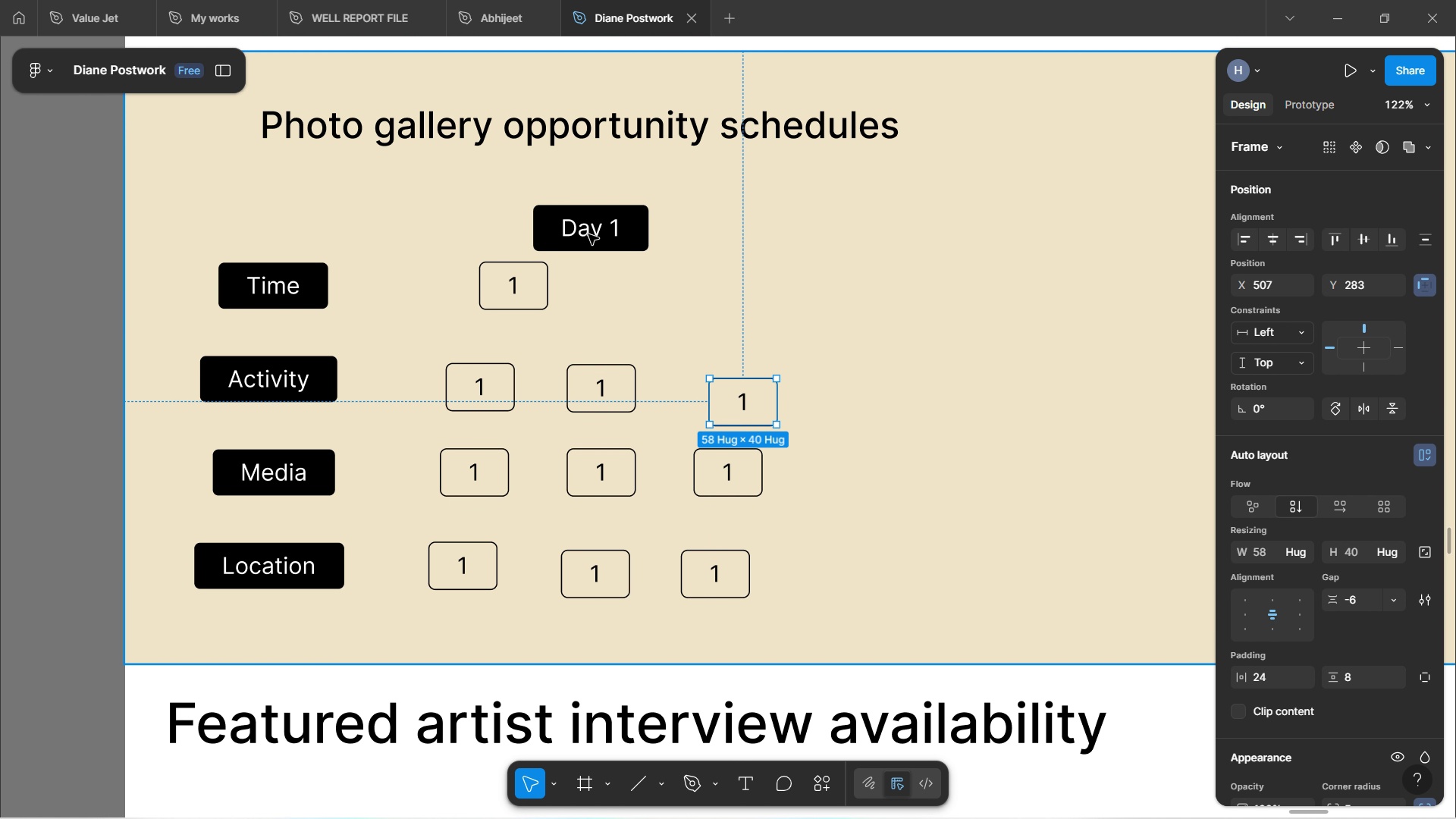 
left_click_drag(start_coordinate=[588, 234], to_coordinate=[505, 182])
 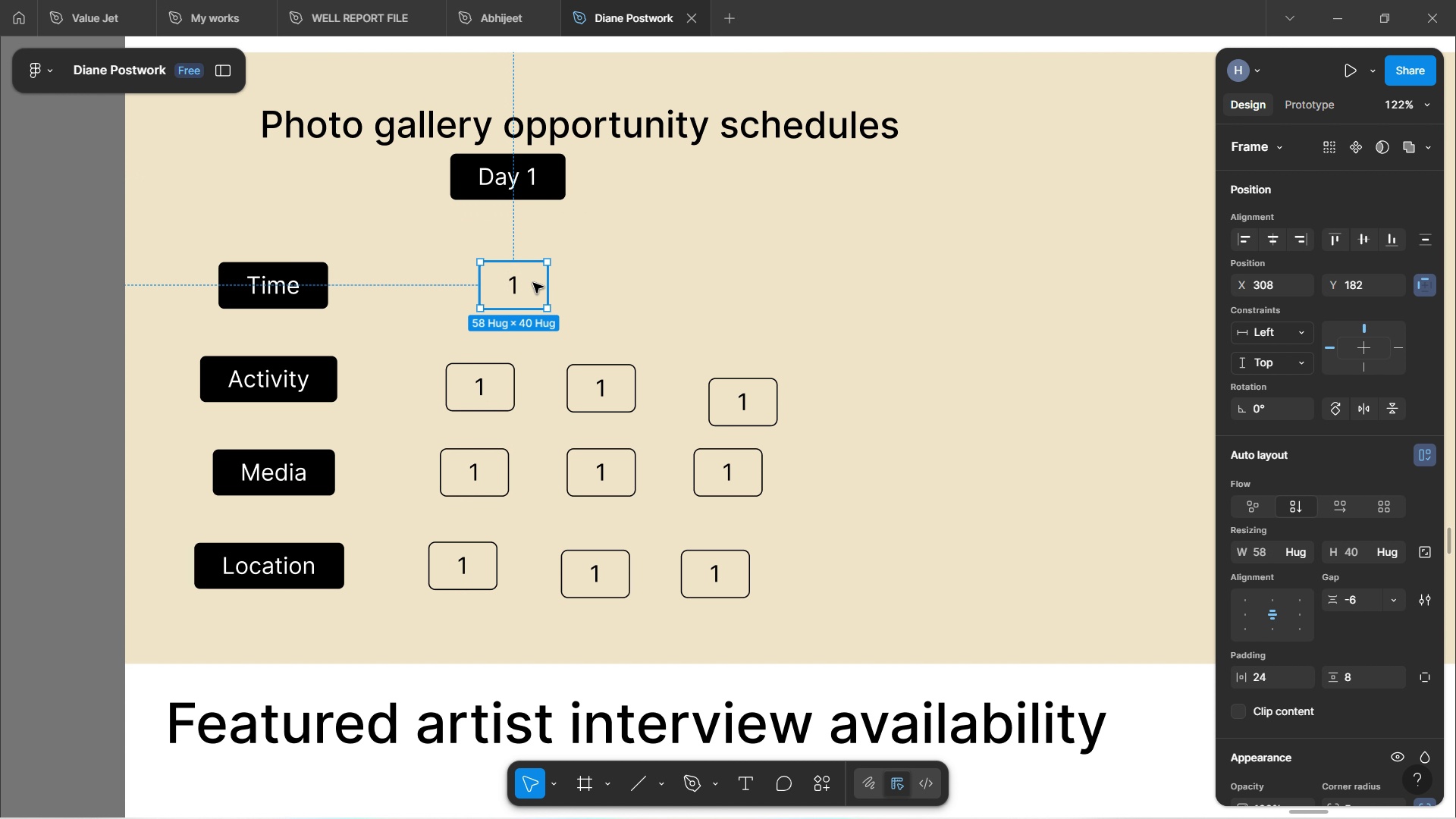 
hold_key(key=AltLeft, duration=0.68)
 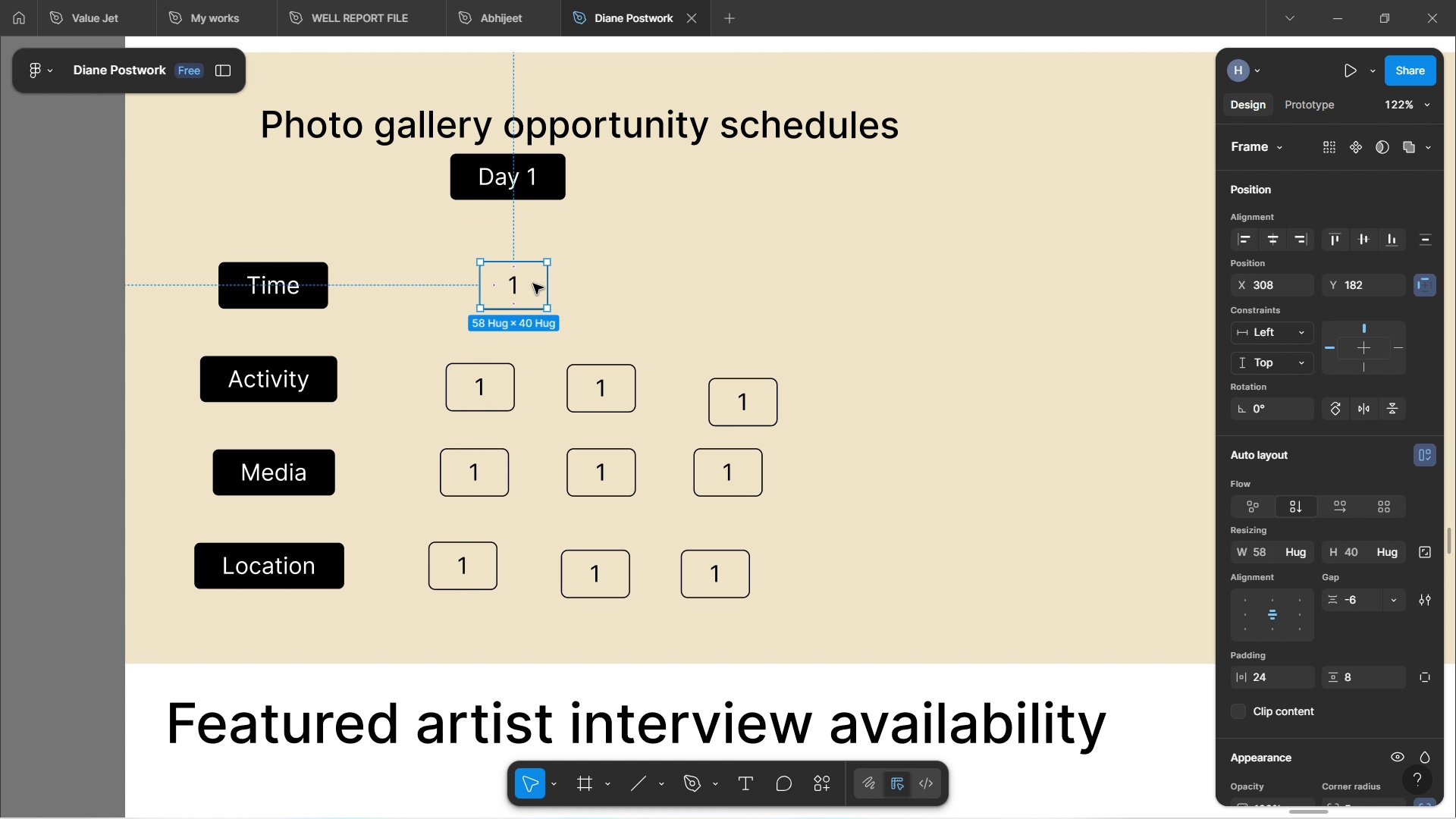 
left_click_drag(start_coordinate=[533, 284], to_coordinate=[498, 286])
 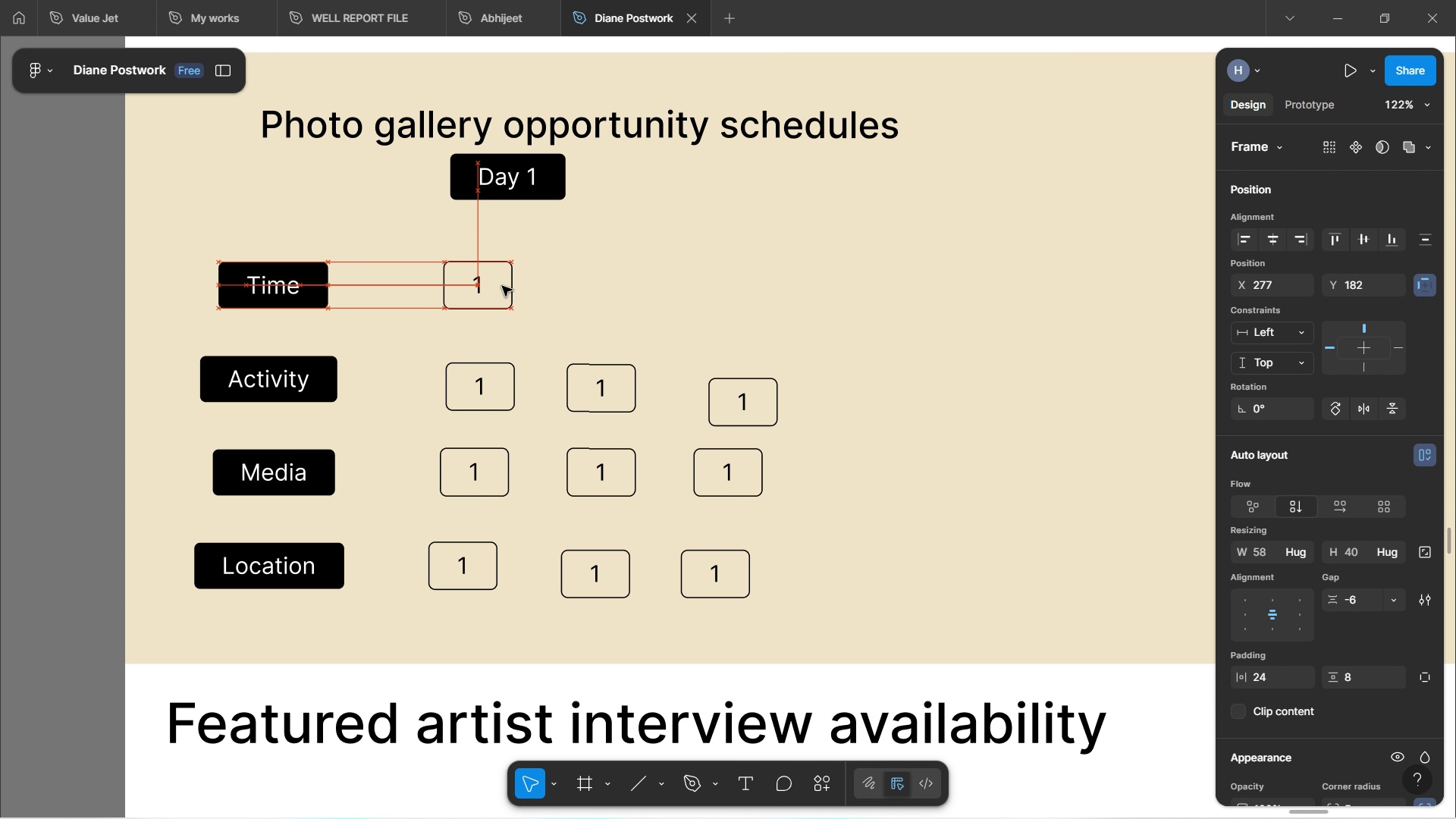 
hold_key(key=AltLeft, duration=0.59)
 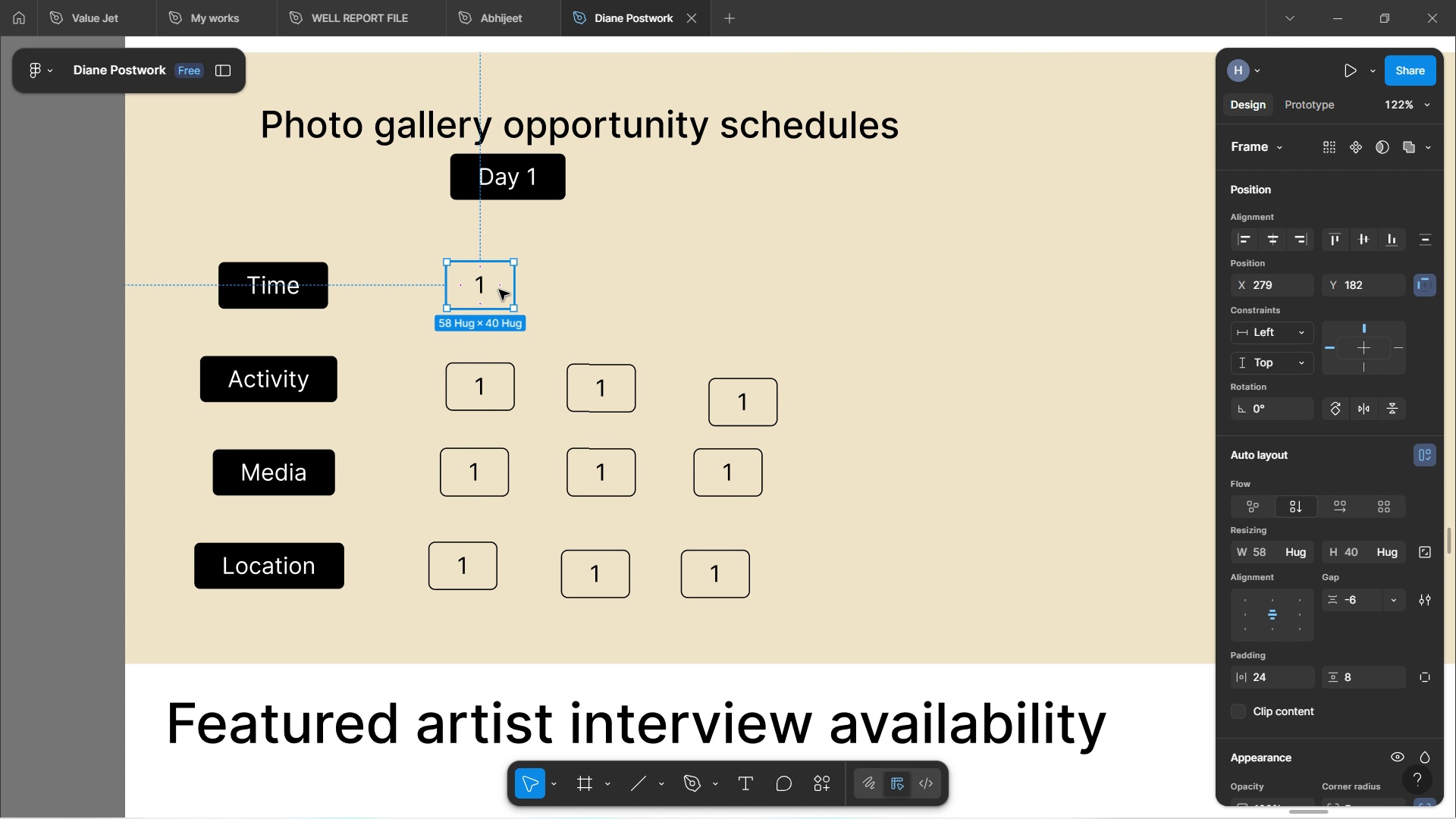 
left_click_drag(start_coordinate=[498, 290], to_coordinate=[479, 289])
 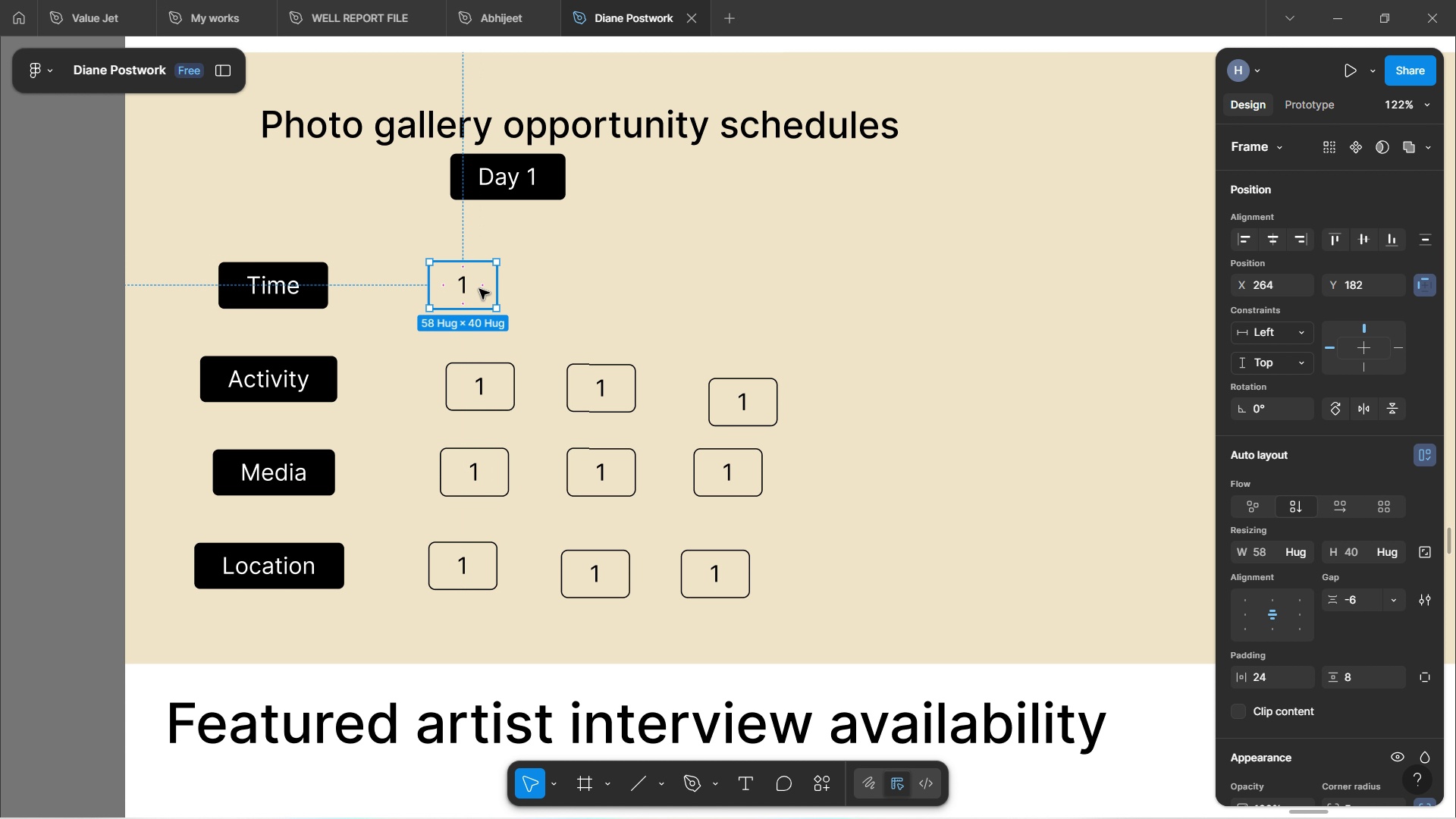 
hold_key(key=AltLeft, duration=1.52)
left_click_drag(start_coordinate=[479, 289], to_coordinate=[614, 289])
 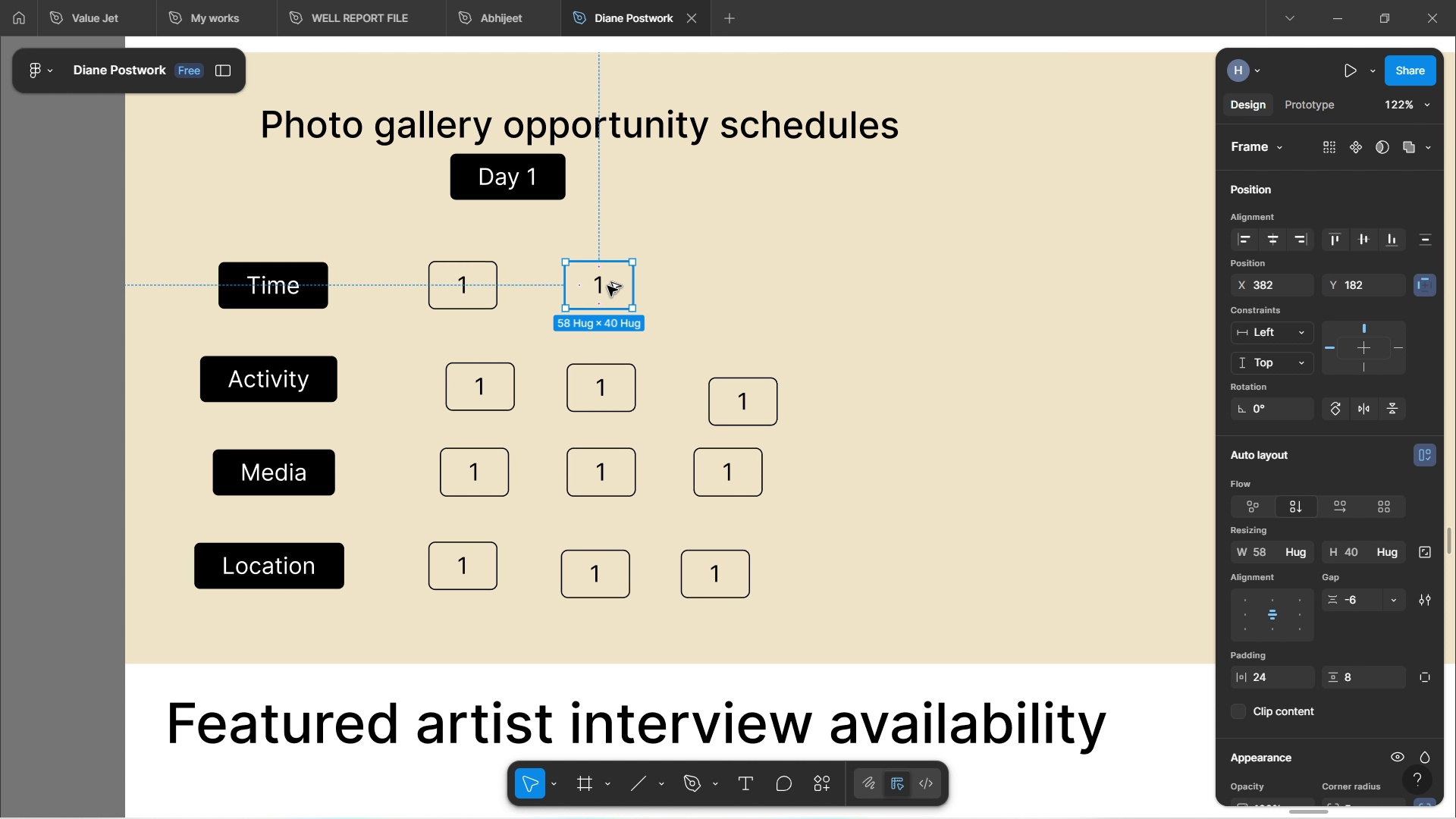 
hold_key(key=AltLeft, duration=1.42)
 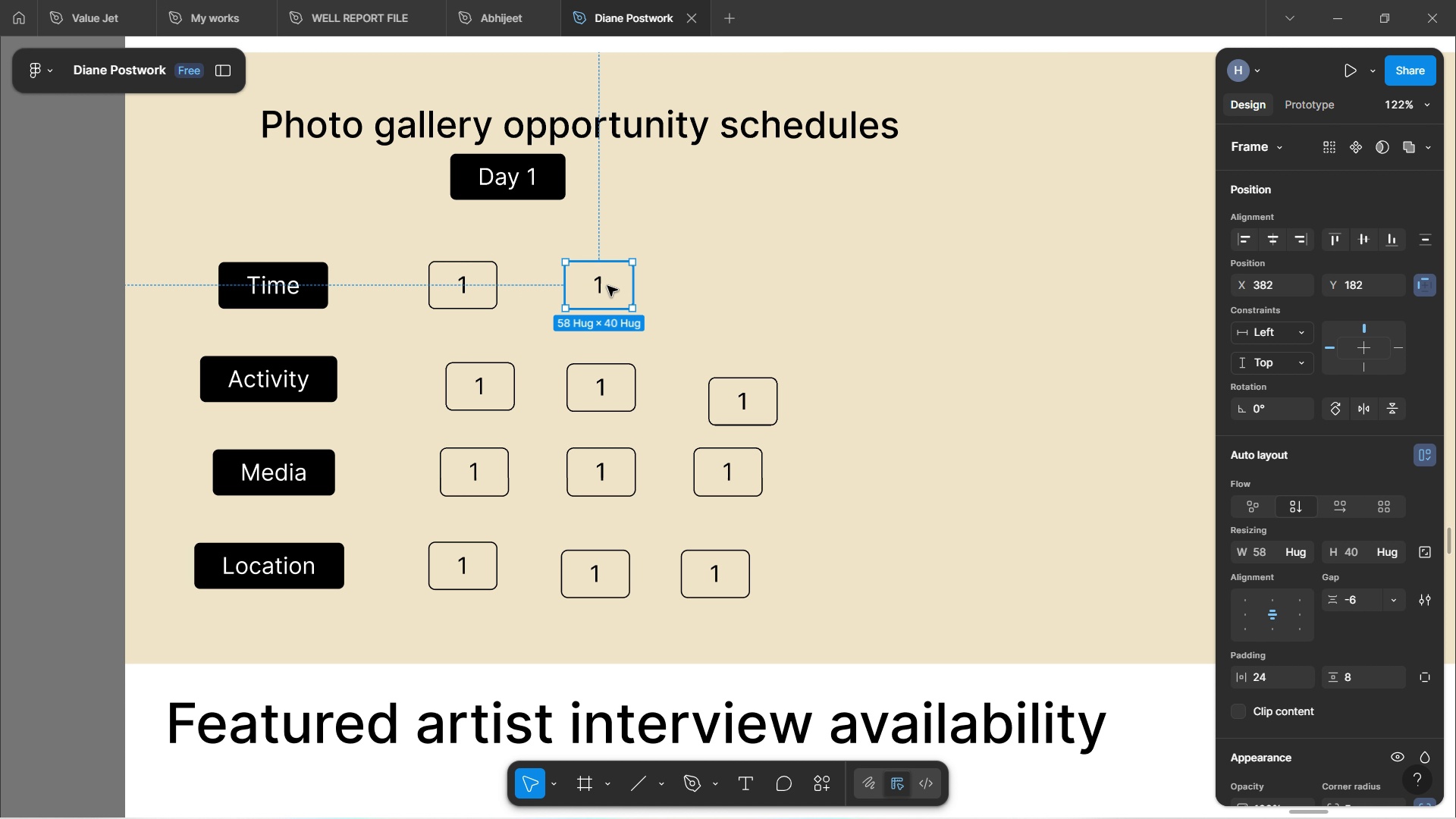 
hold_key(key=AltLeft, duration=1.54)
left_click_drag(start_coordinate=[606, 286], to_coordinate=[726, 286])
 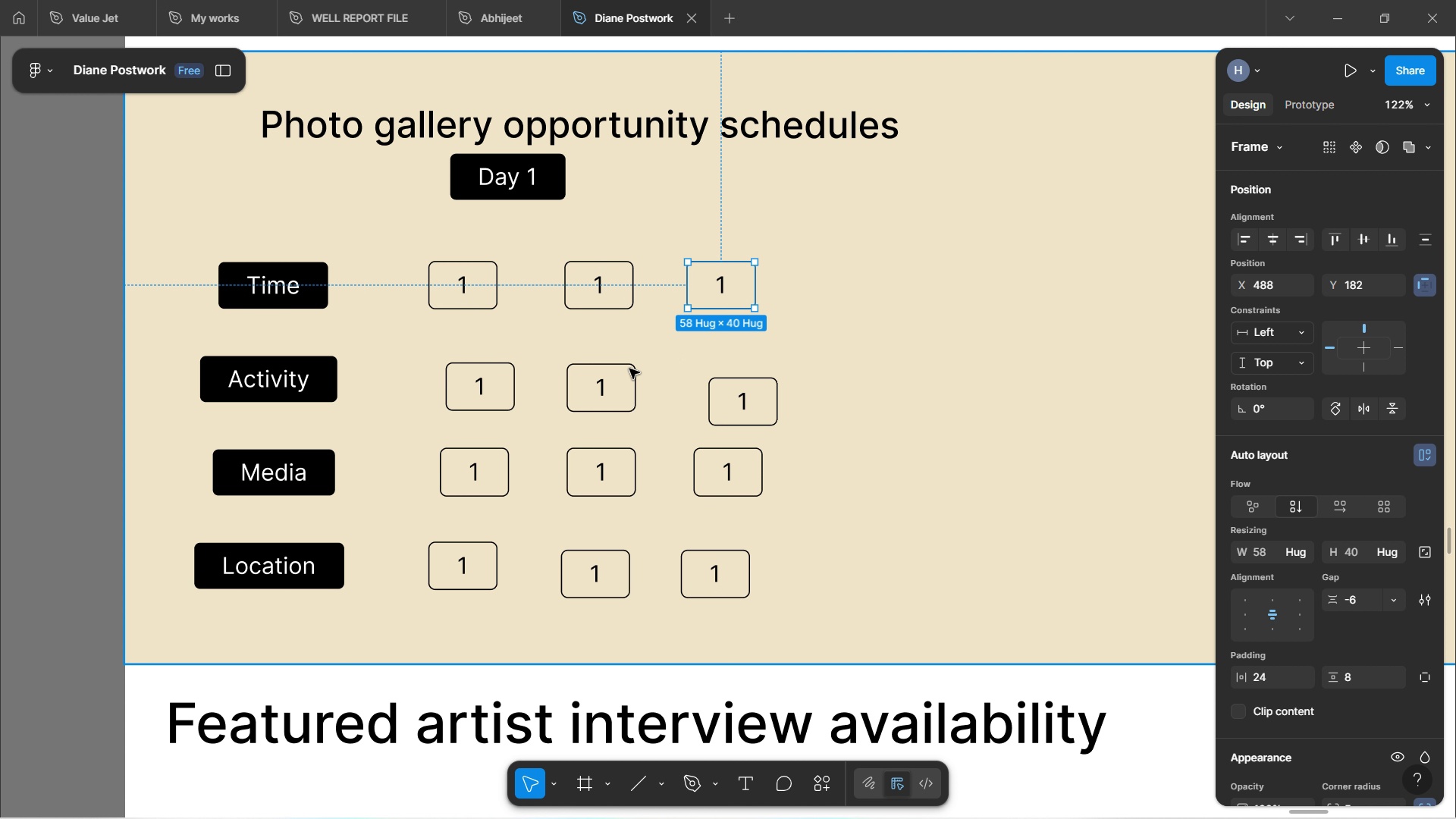 
hold_key(key=AltLeft, duration=0.56)
 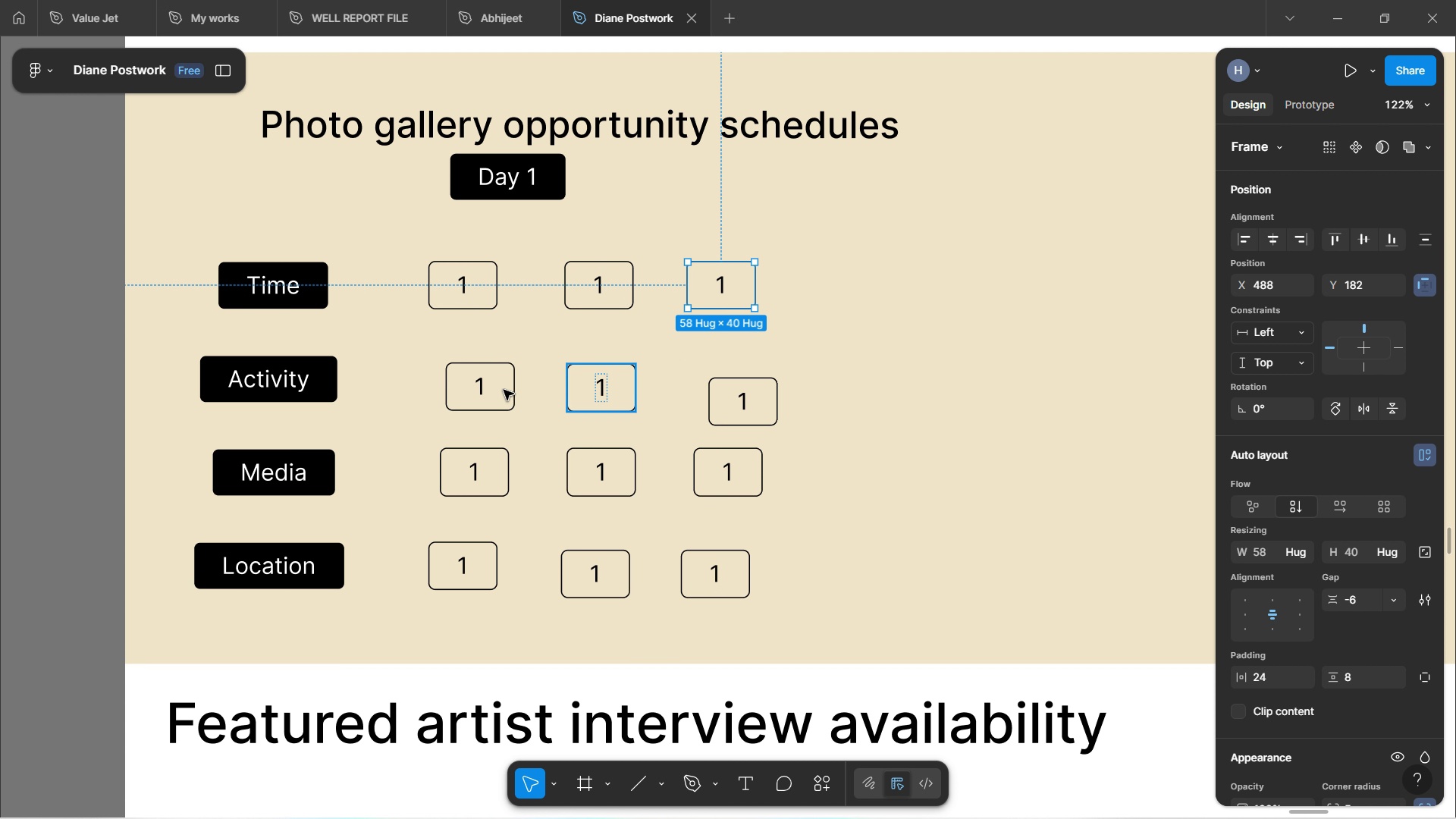 
left_click_drag(start_coordinate=[504, 390], to_coordinate=[488, 394])
 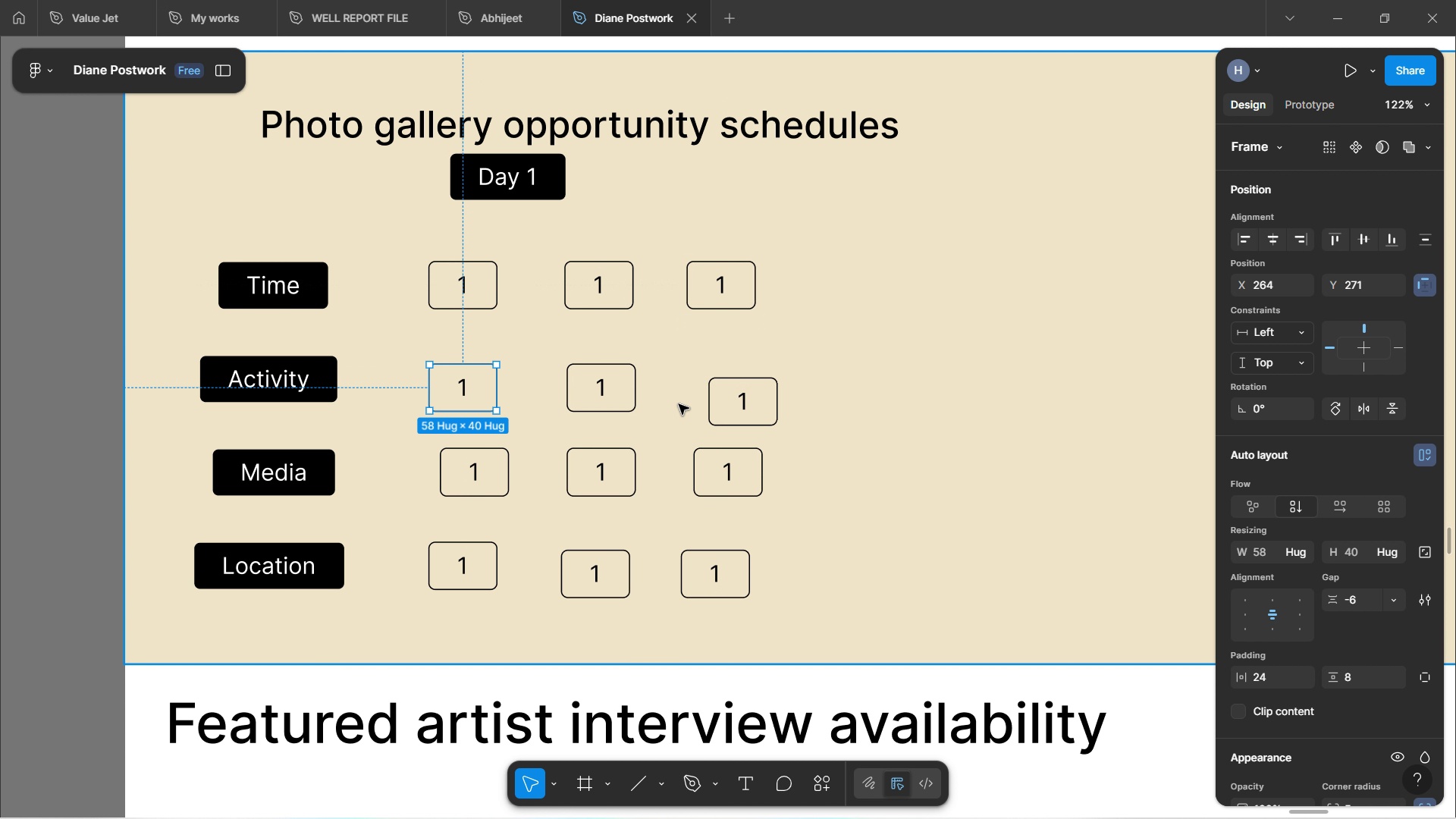 
left_click_drag(start_coordinate=[723, 405], to_coordinate=[700, 391])
 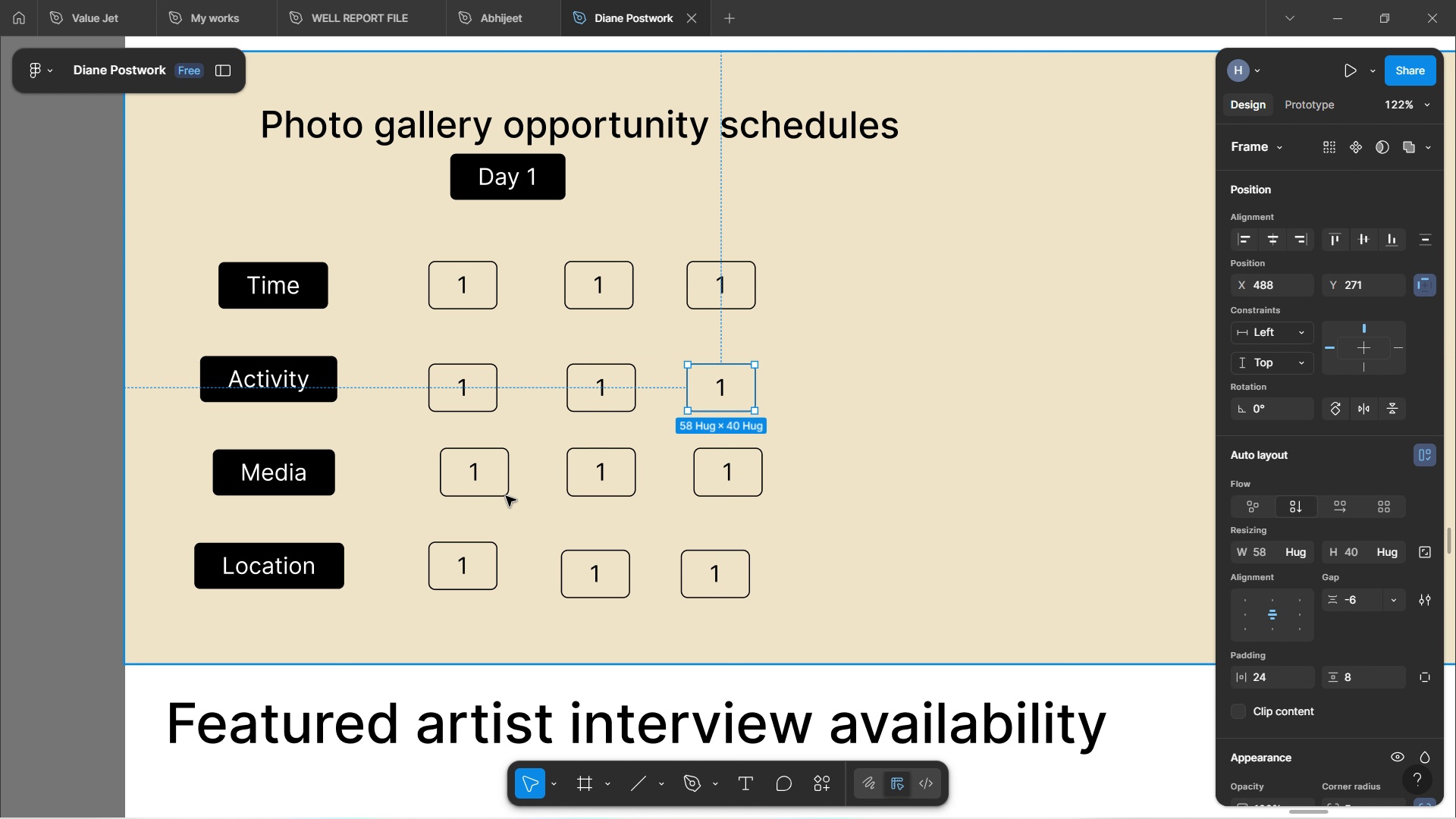 
left_click_drag(start_coordinate=[499, 486], to_coordinate=[488, 488])
 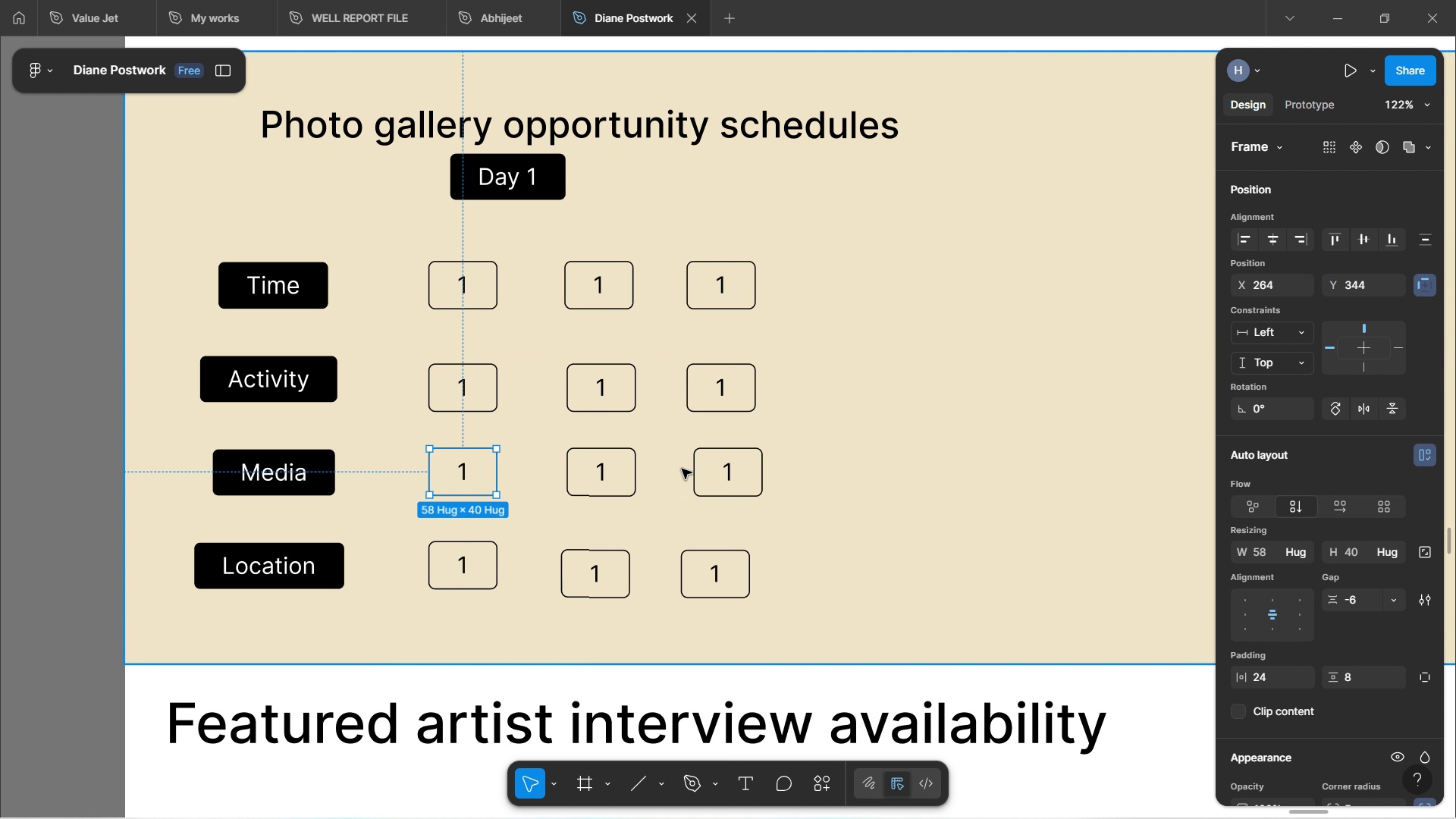 
left_click_drag(start_coordinate=[715, 483], to_coordinate=[707, 483])
 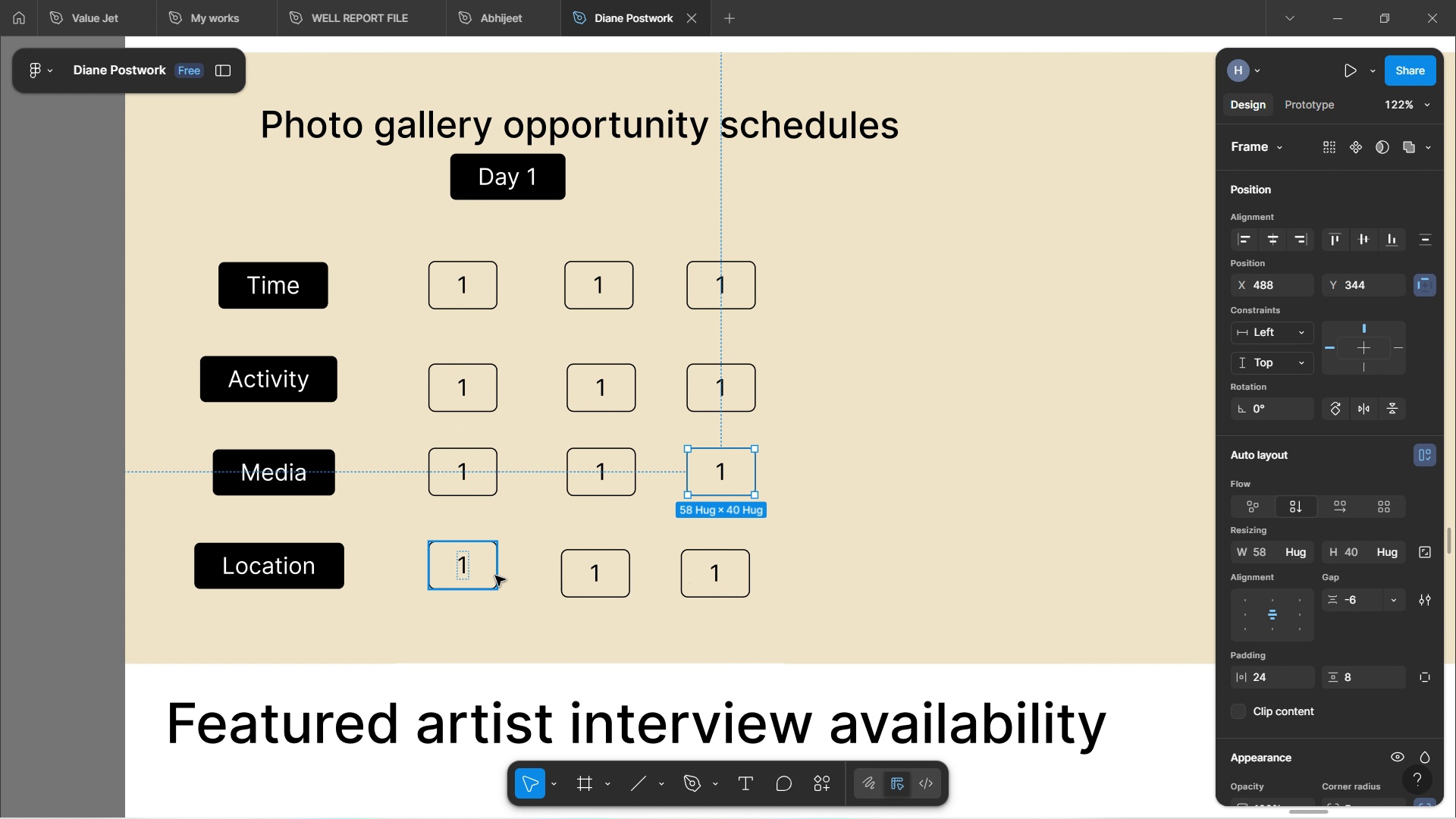 
left_click_drag(start_coordinate=[489, 570], to_coordinate=[487, 565])
 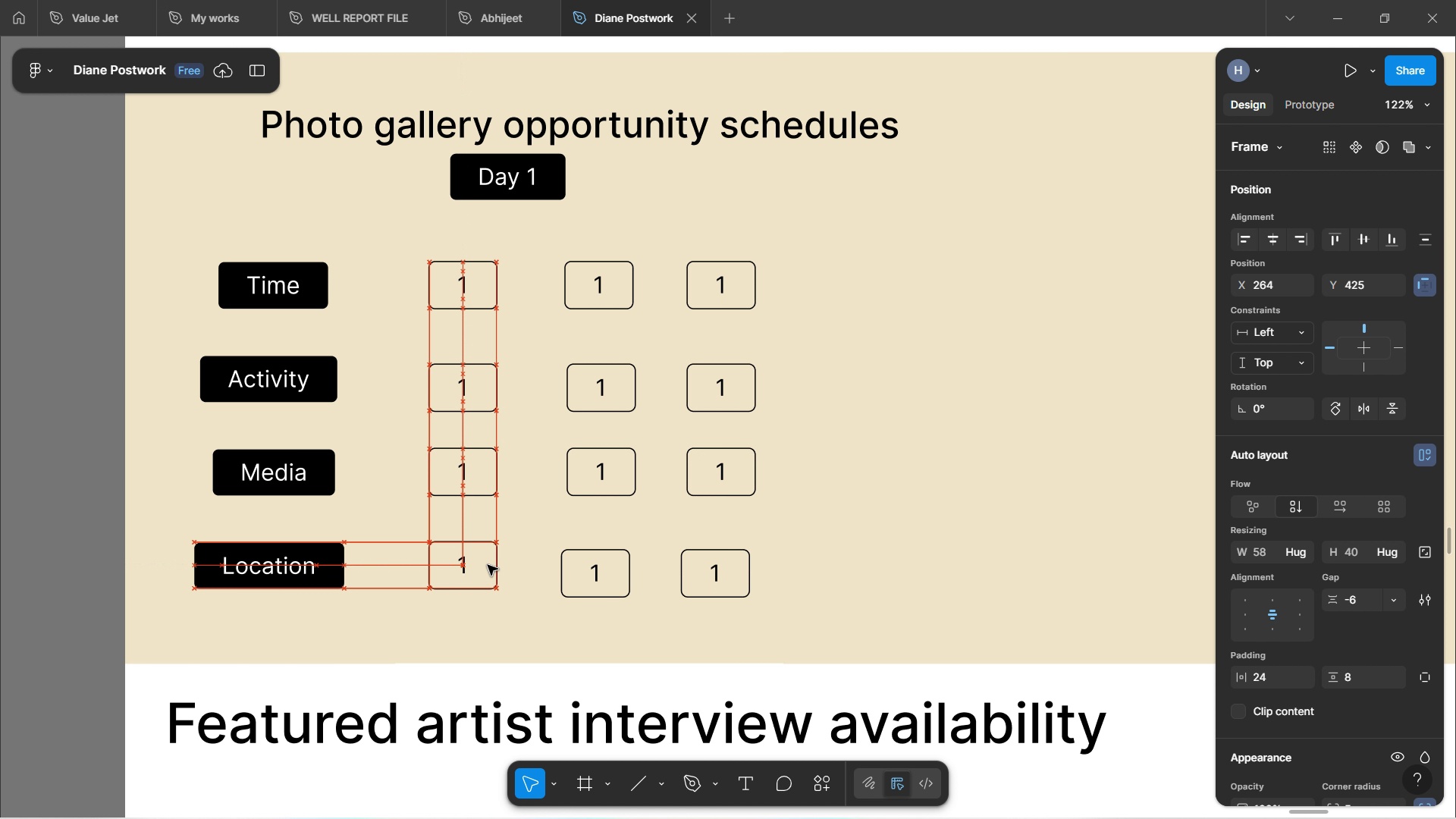 
key(ArrowDown)
 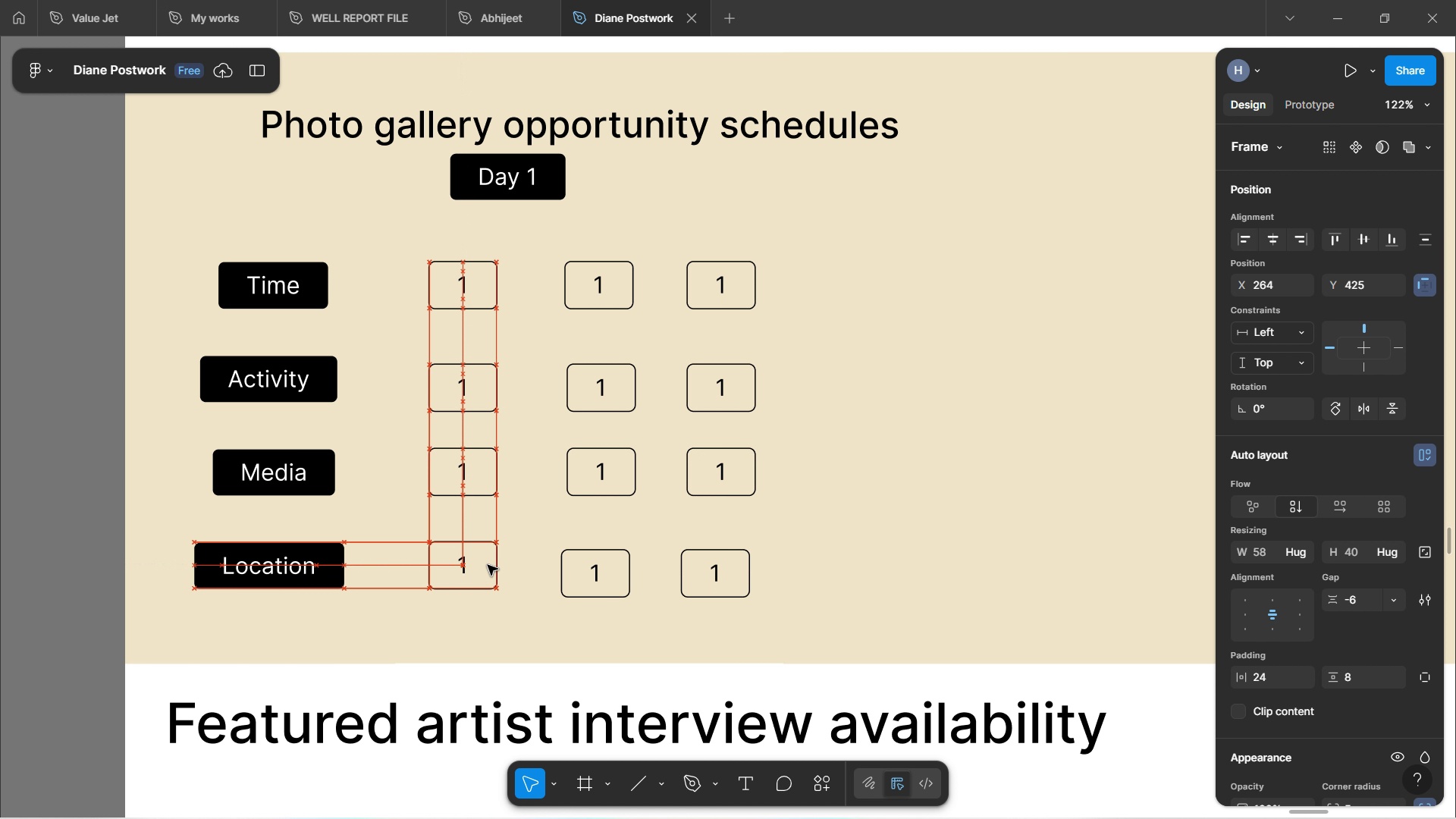 
key(ArrowDown)
 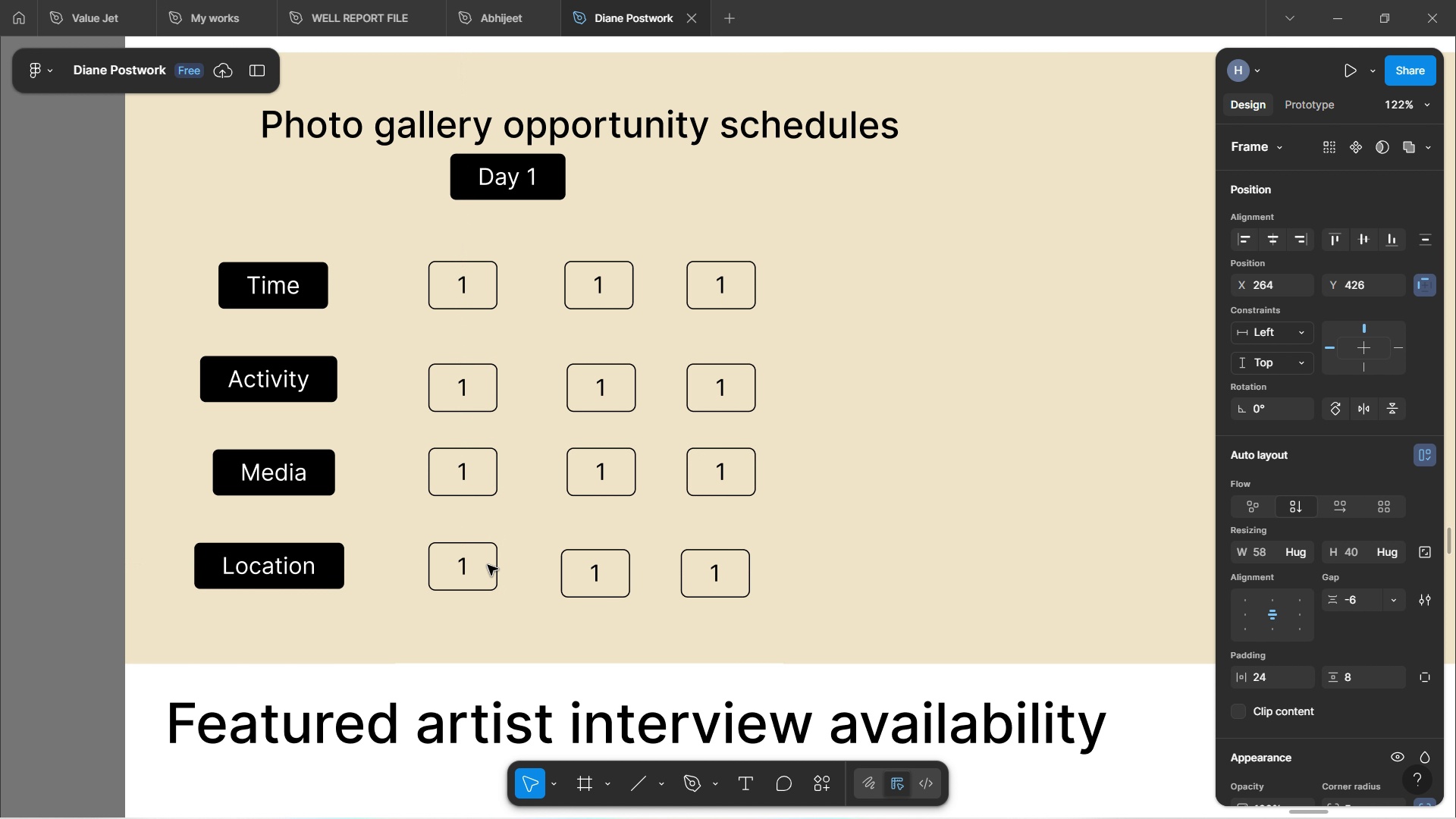 
key(ArrowUp)
 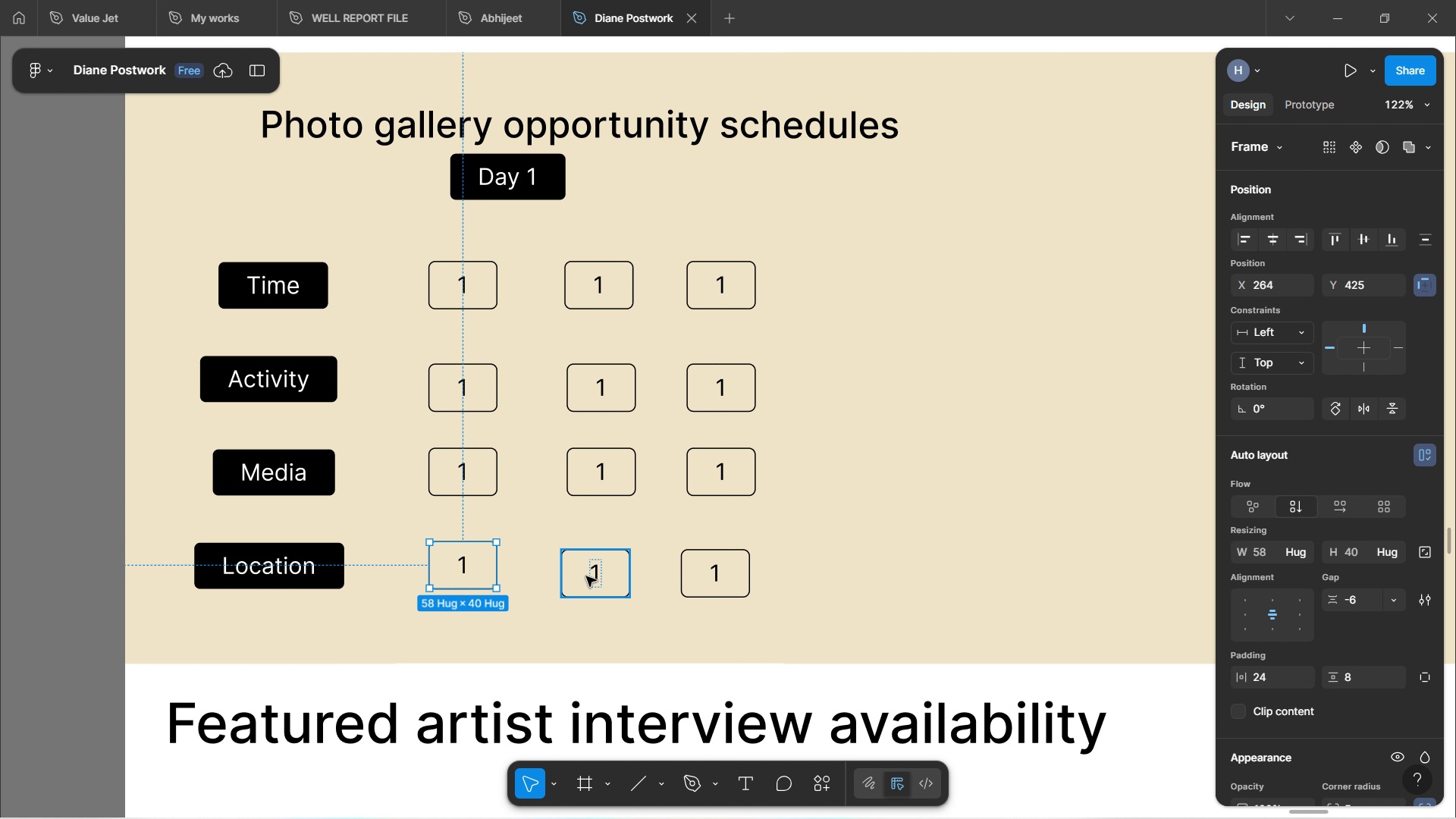 
left_click_drag(start_coordinate=[620, 587], to_coordinate=[625, 580])
 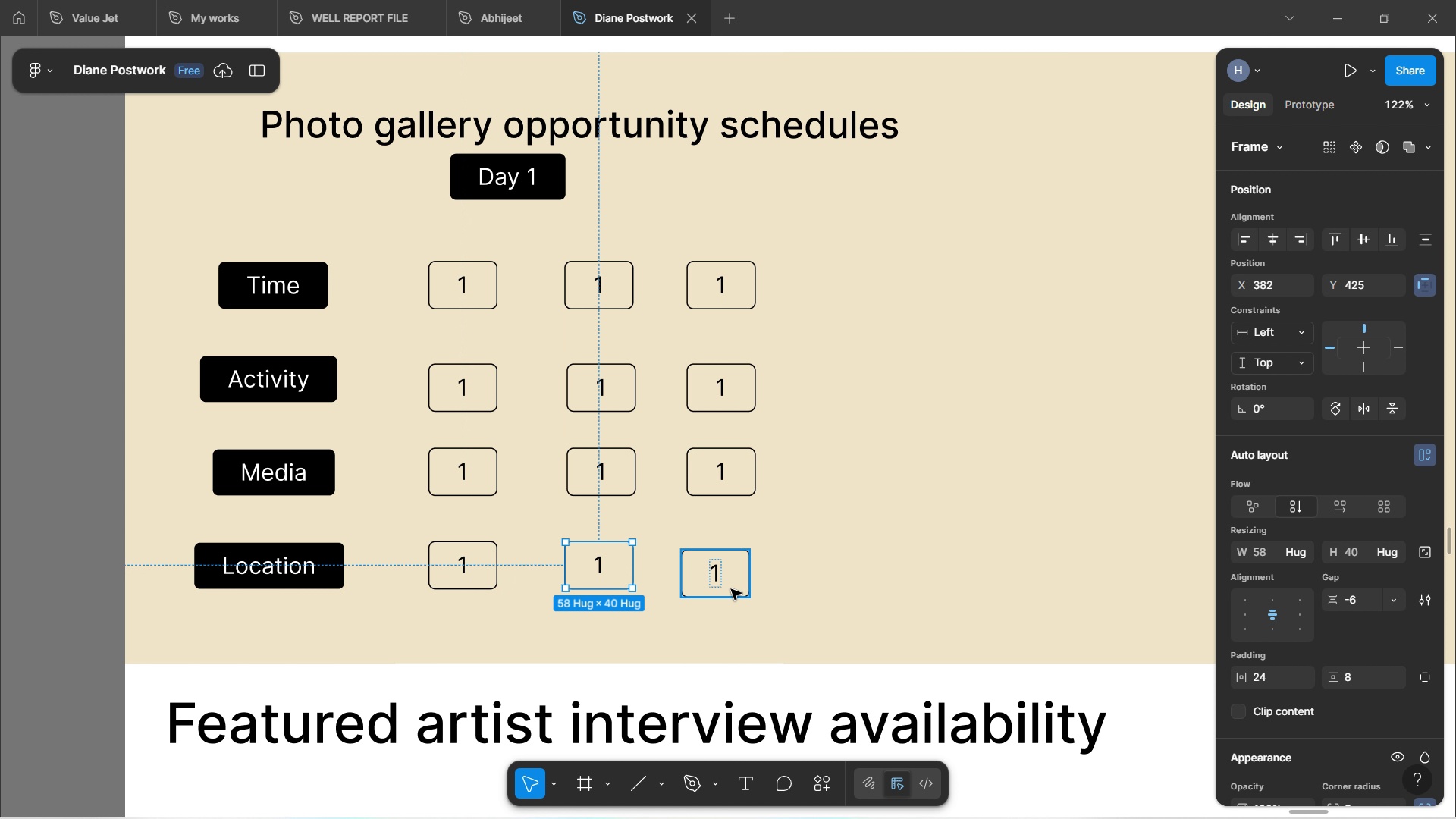 
left_click_drag(start_coordinate=[732, 588], to_coordinate=[736, 582])
 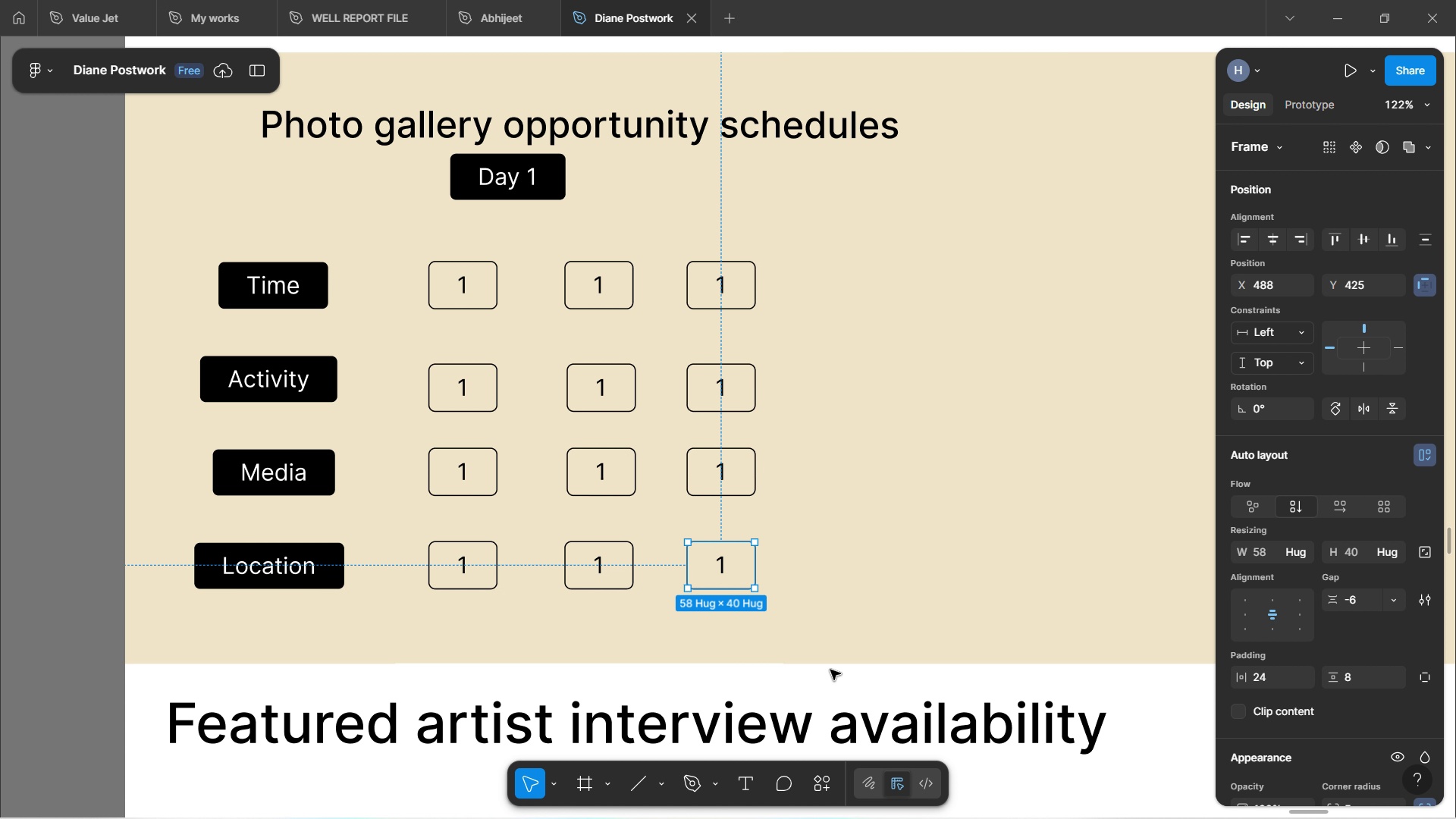 
left_click([832, 682])
 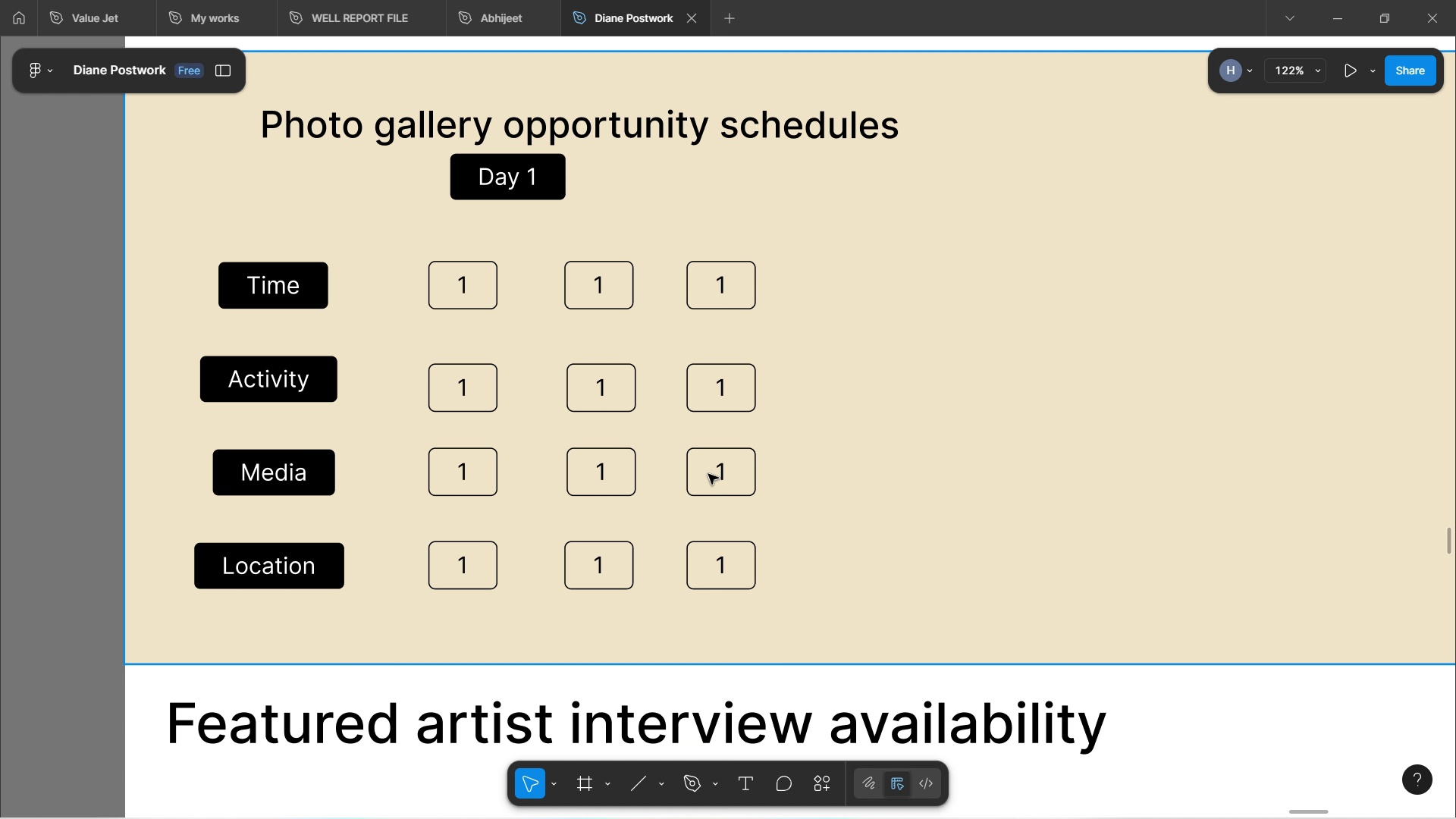 
hold_key(key=ControlLeft, duration=0.46)
scroll: coordinate [586, 284], scroll_direction: down, amount: 2.0
 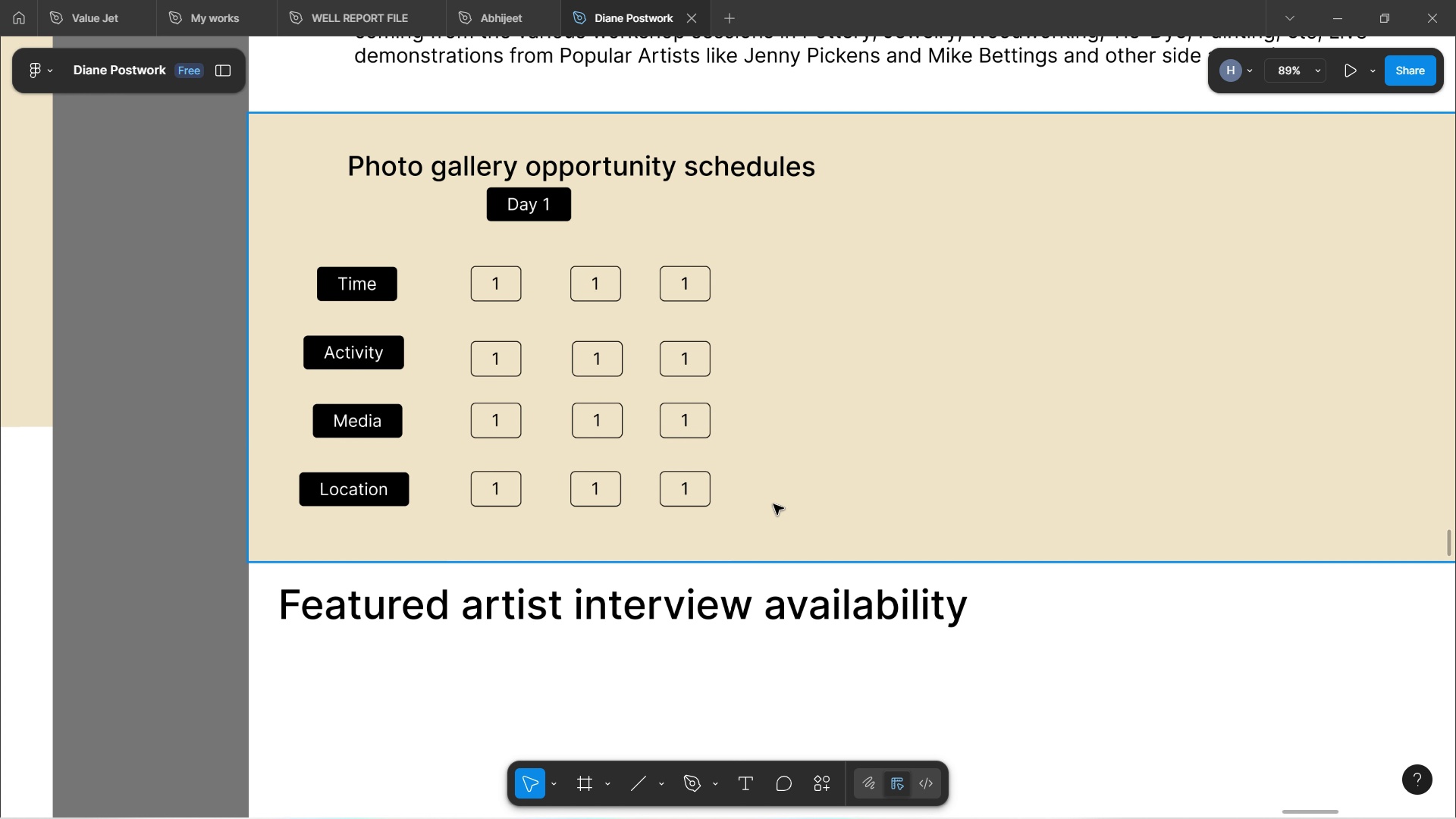 
hold_key(key=ControlLeft, duration=1.71)
scroll: coordinate [635, 368], scroll_direction: up, amount: 4.0
 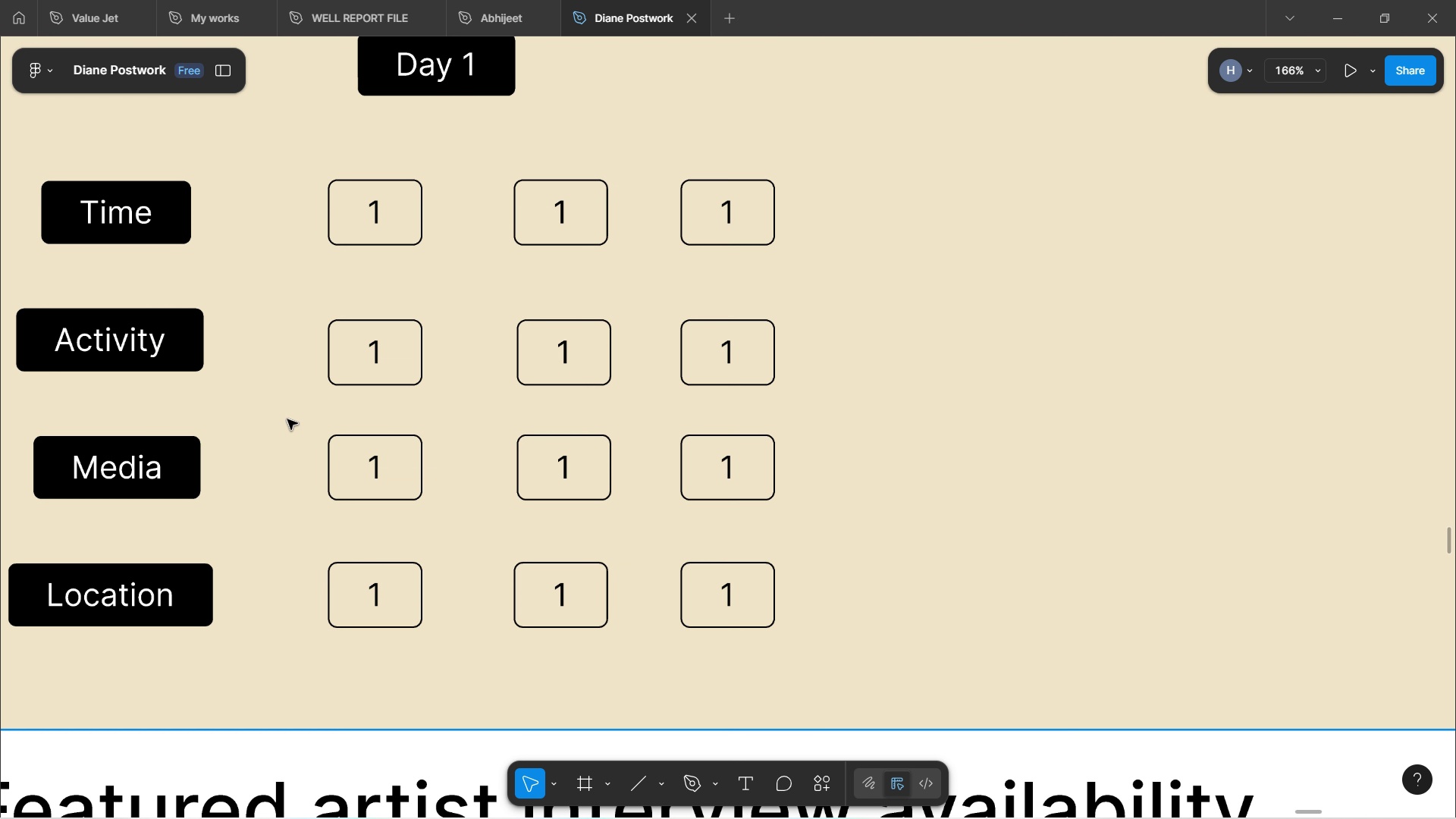 
key(Control+ControlLeft)
 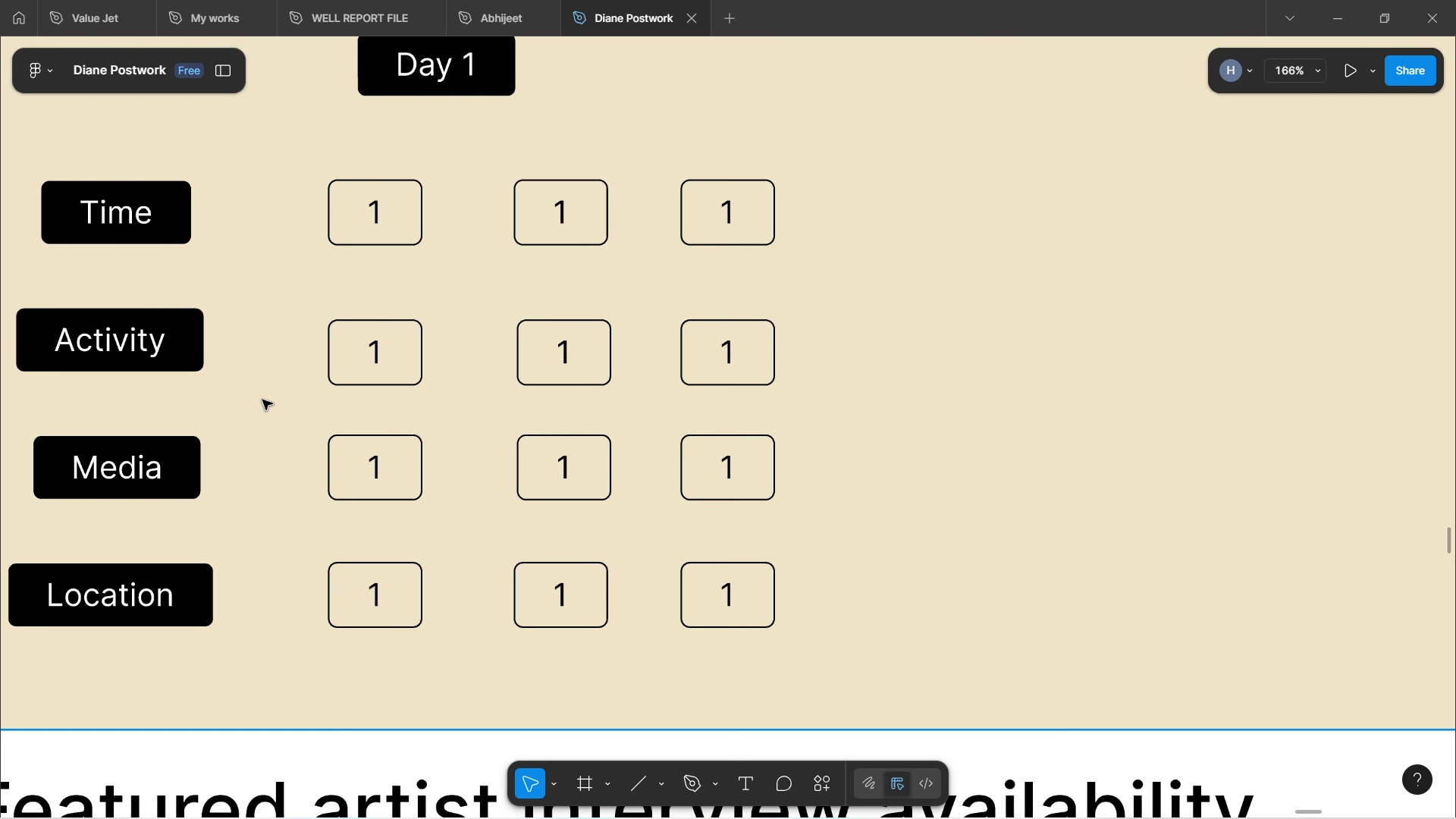 
key(Control+ControlLeft)
 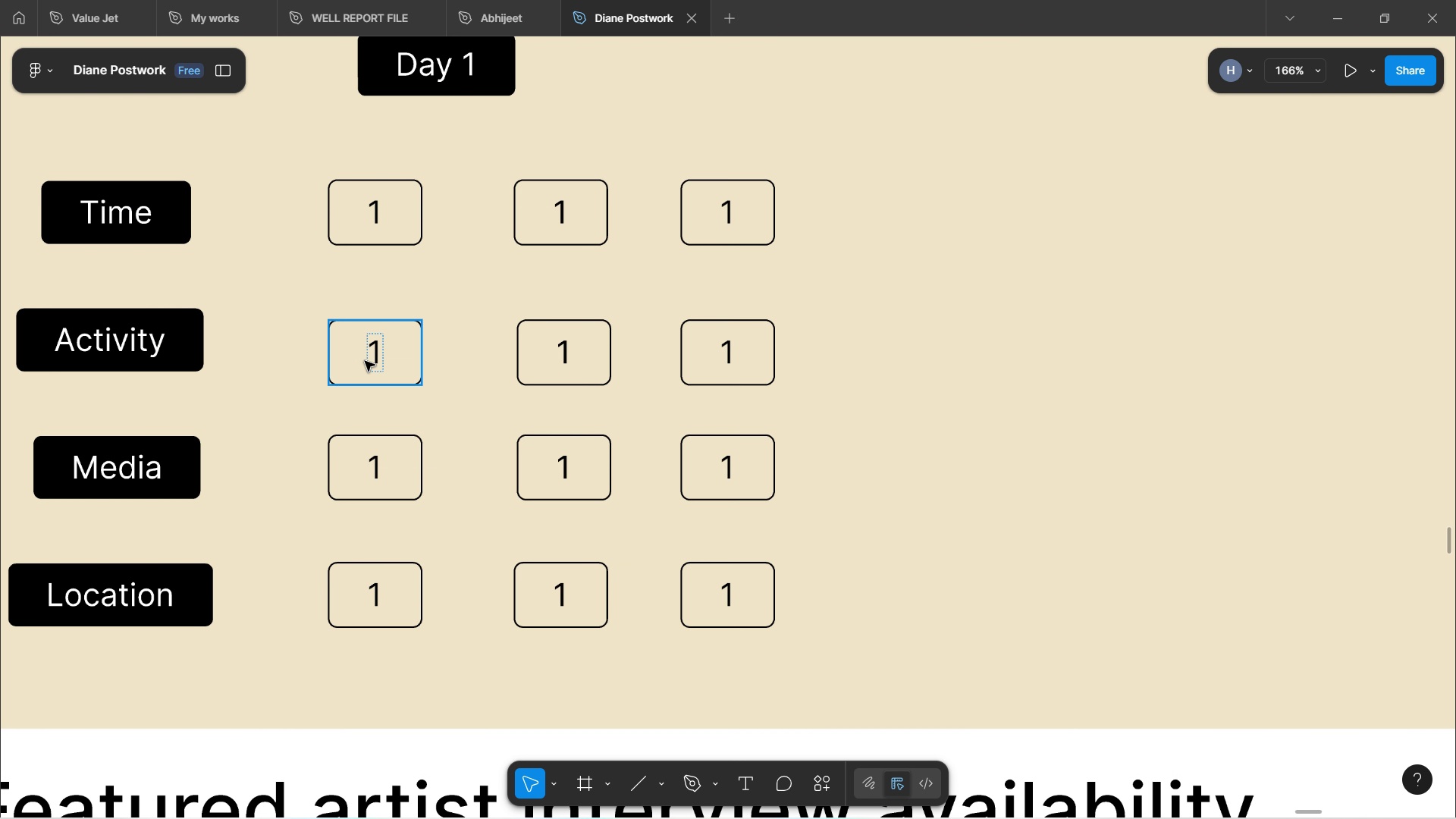 
key(Control+ControlLeft)
 